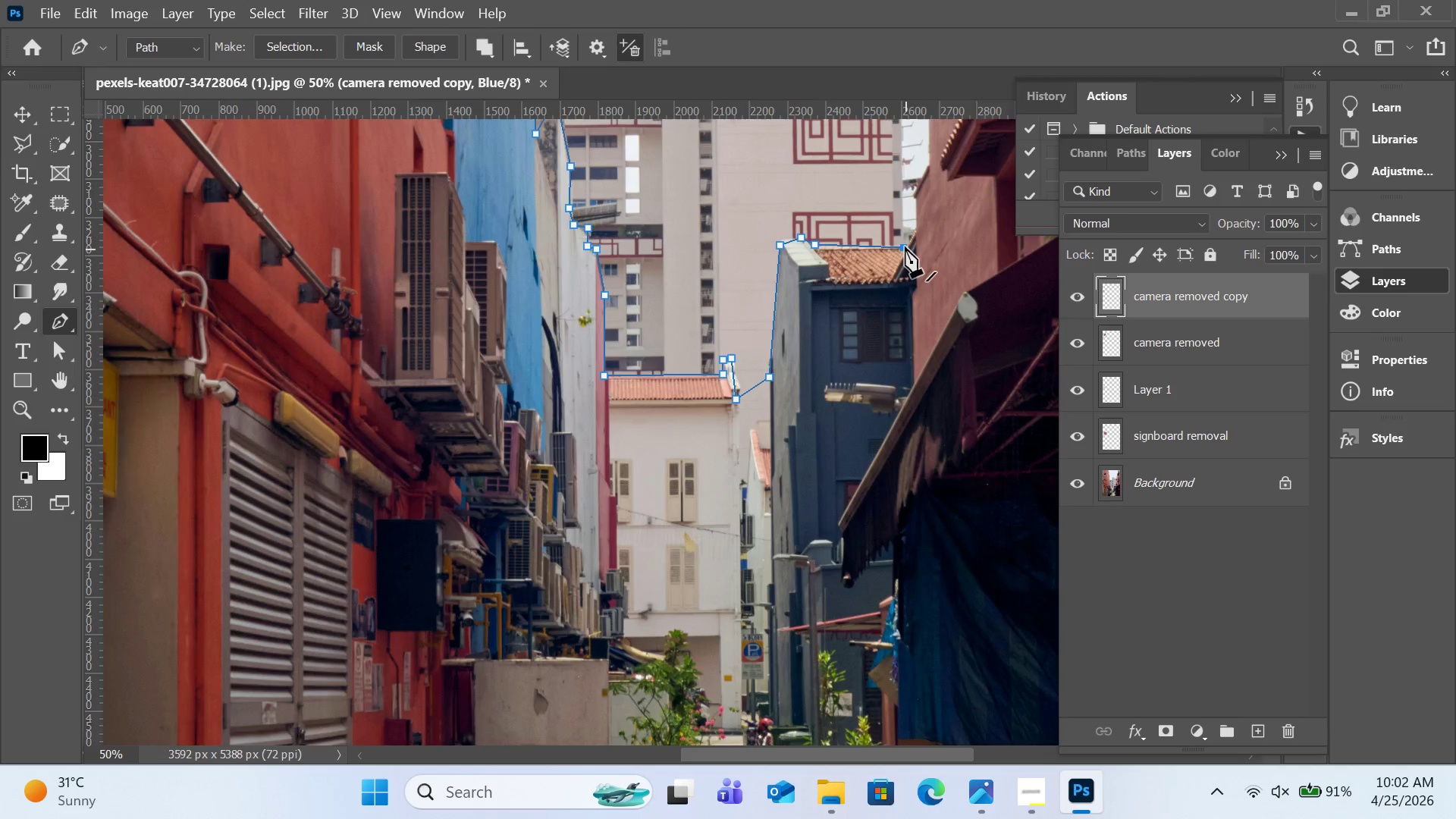 
scroll: coordinate [905, 246], scroll_direction: up, amount: 7.0
 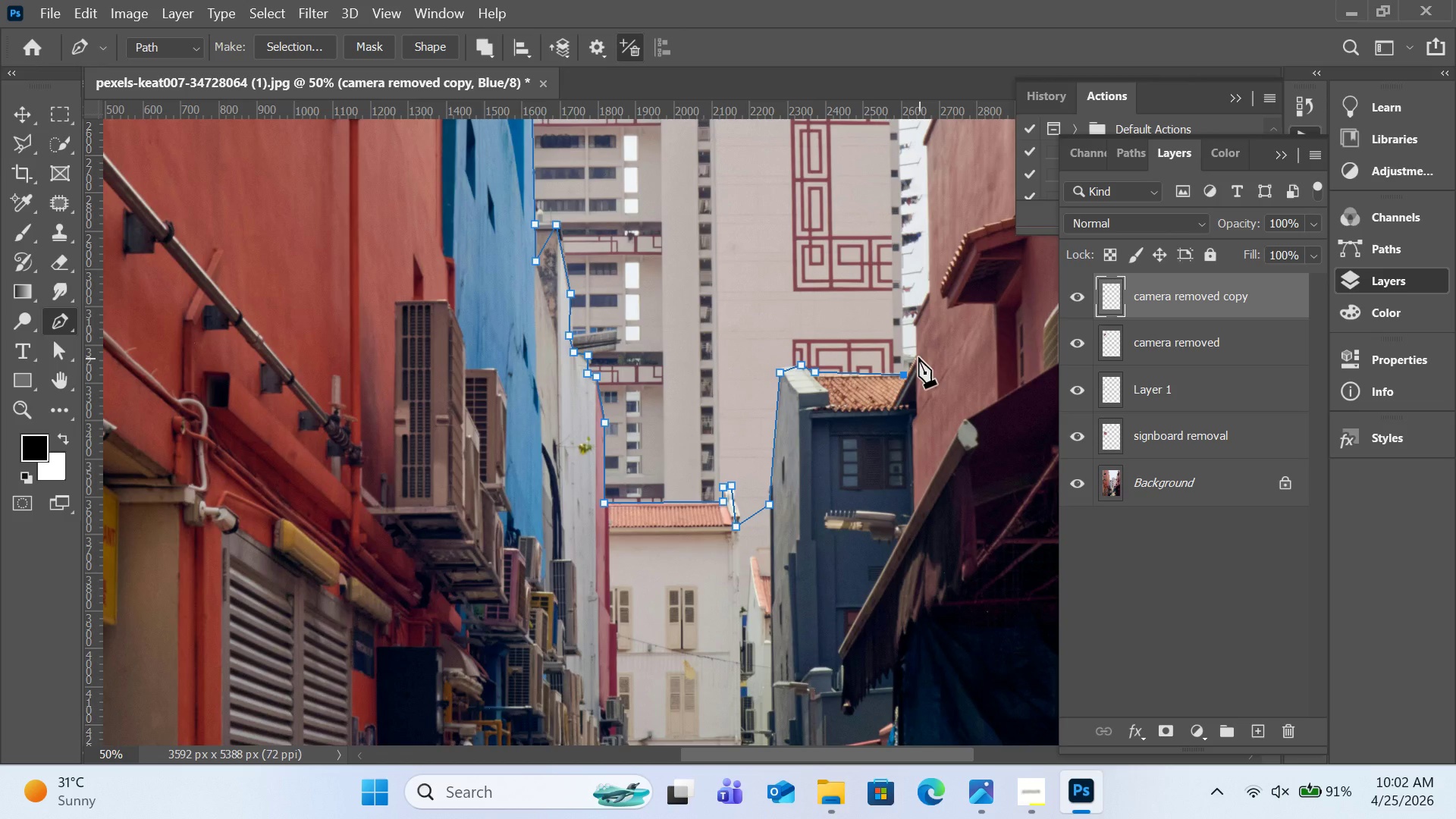 
left_click([918, 357])
 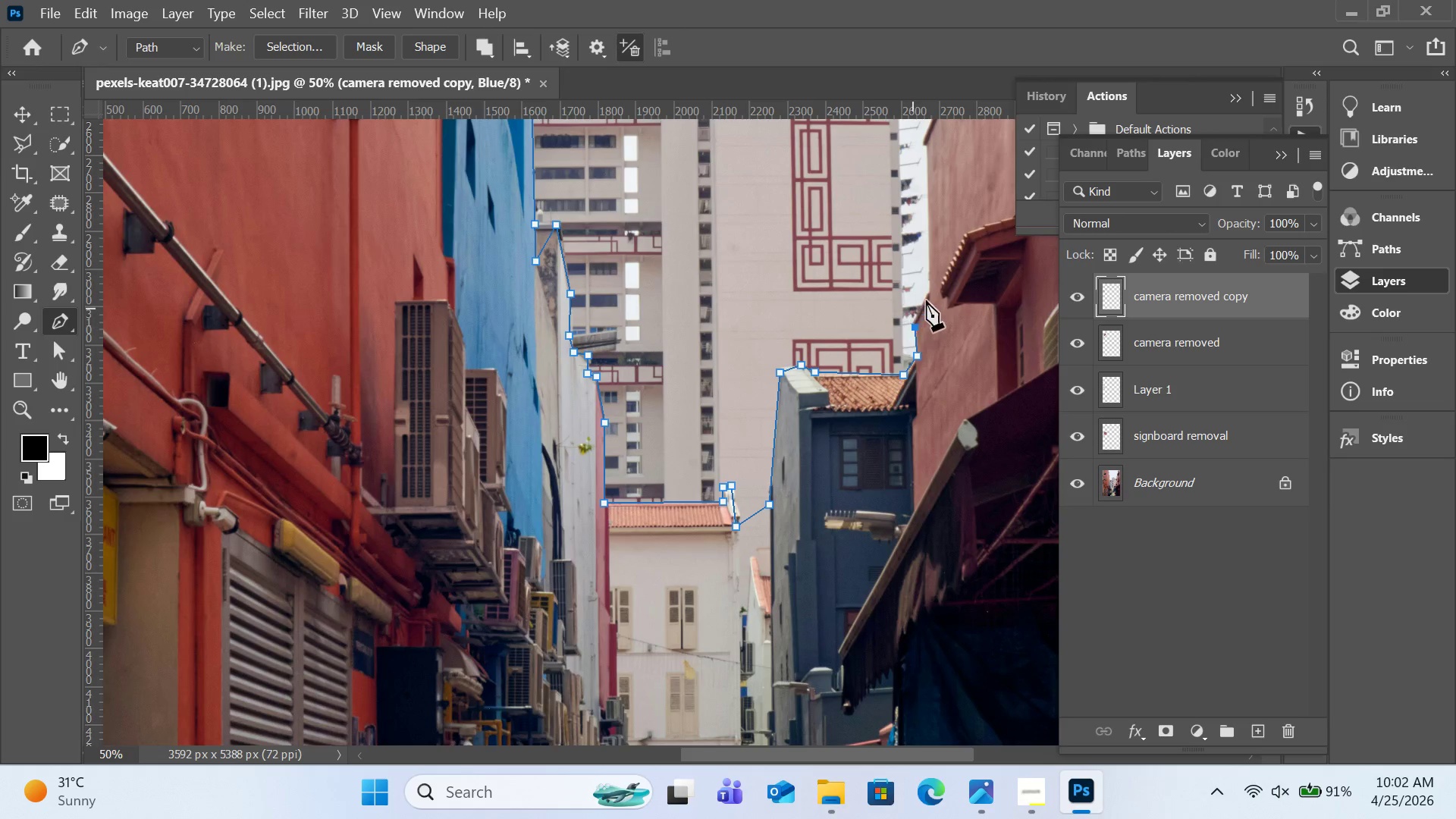 
left_click([930, 297])
 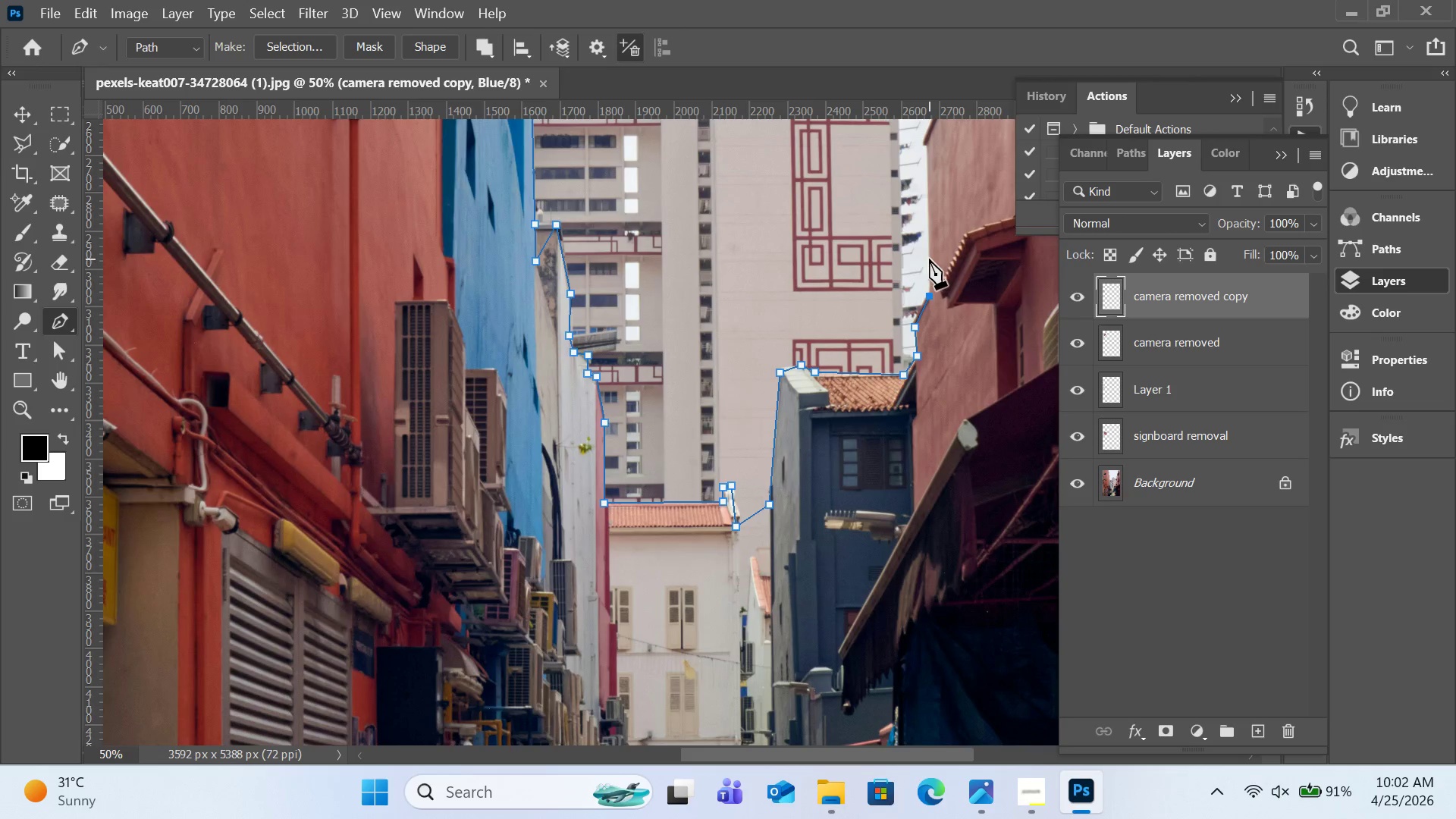 
scroll: coordinate [929, 259], scroll_direction: up, amount: 3.0
 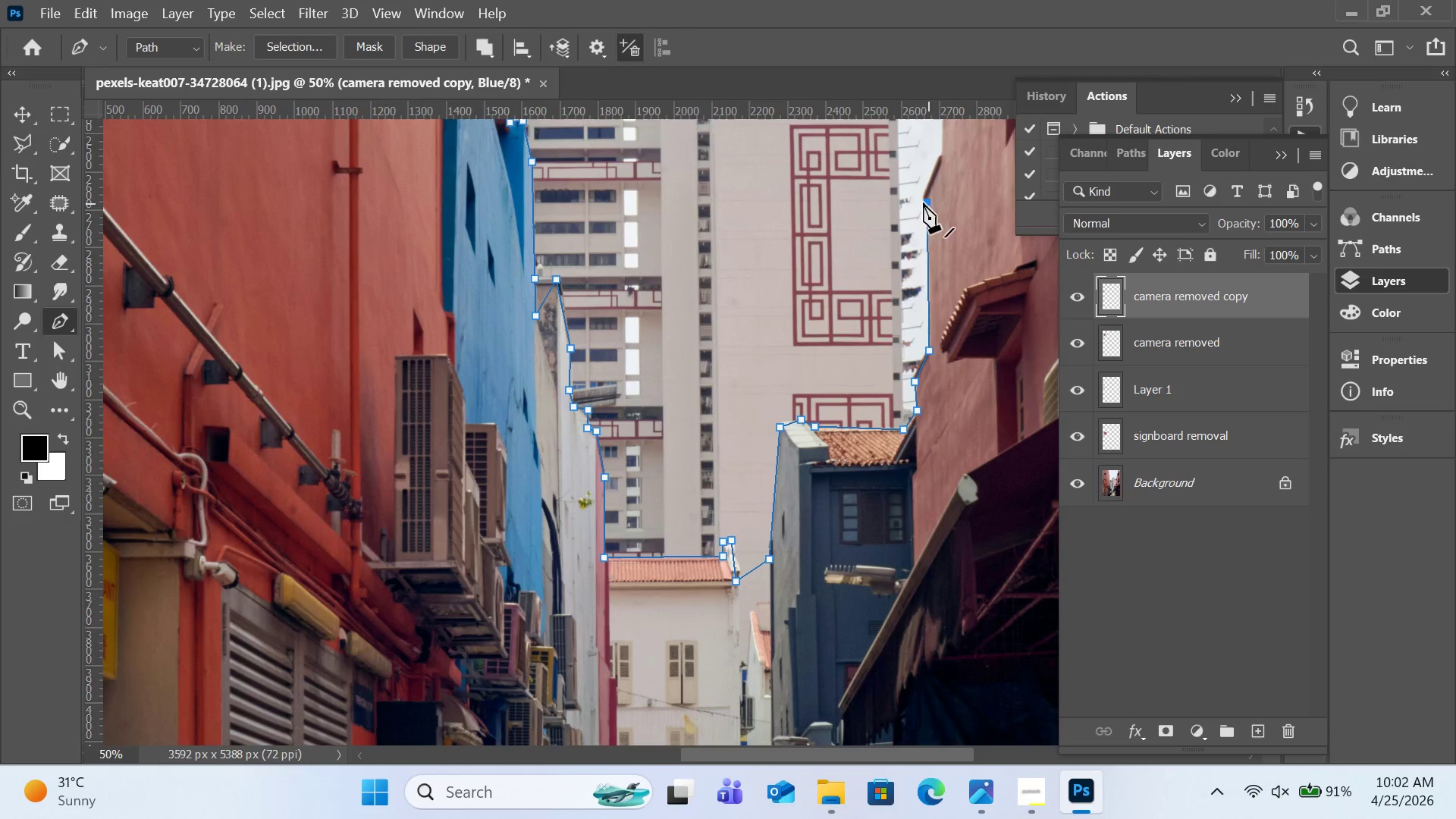 
double_click([920, 202])
 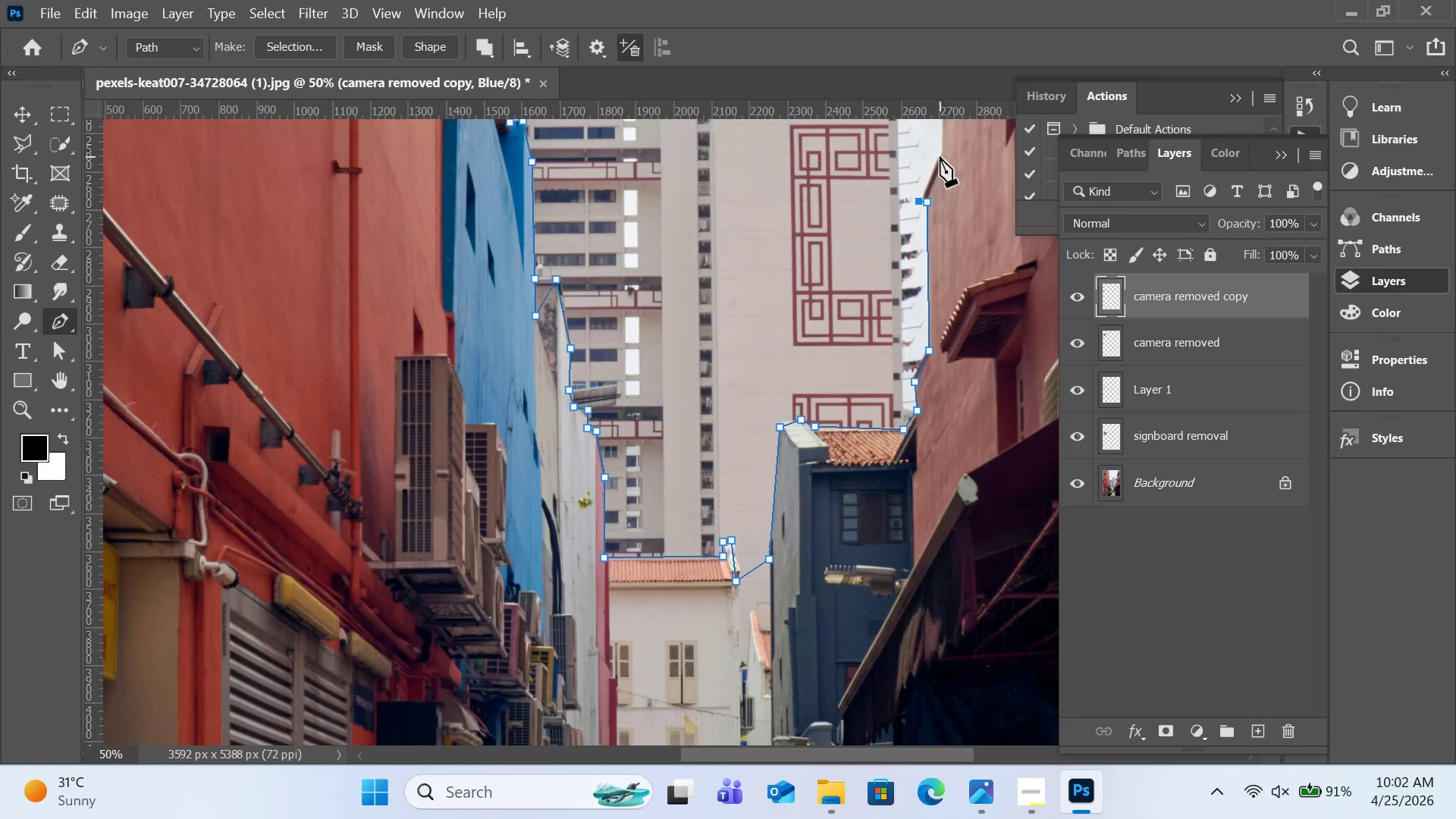 
scroll: coordinate [940, 162], scroll_direction: up, amount: 7.0
 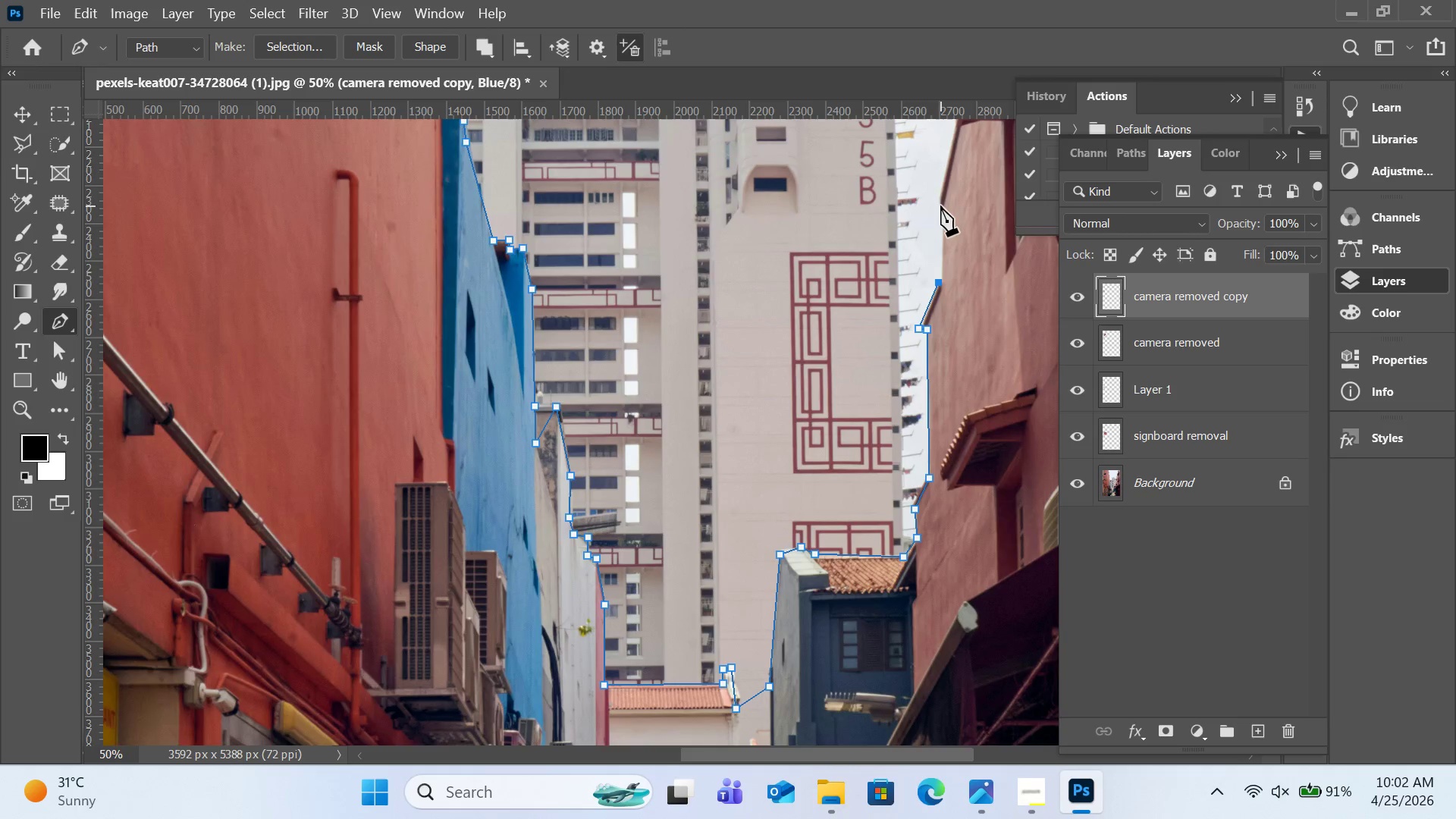 
left_click([940, 209])
 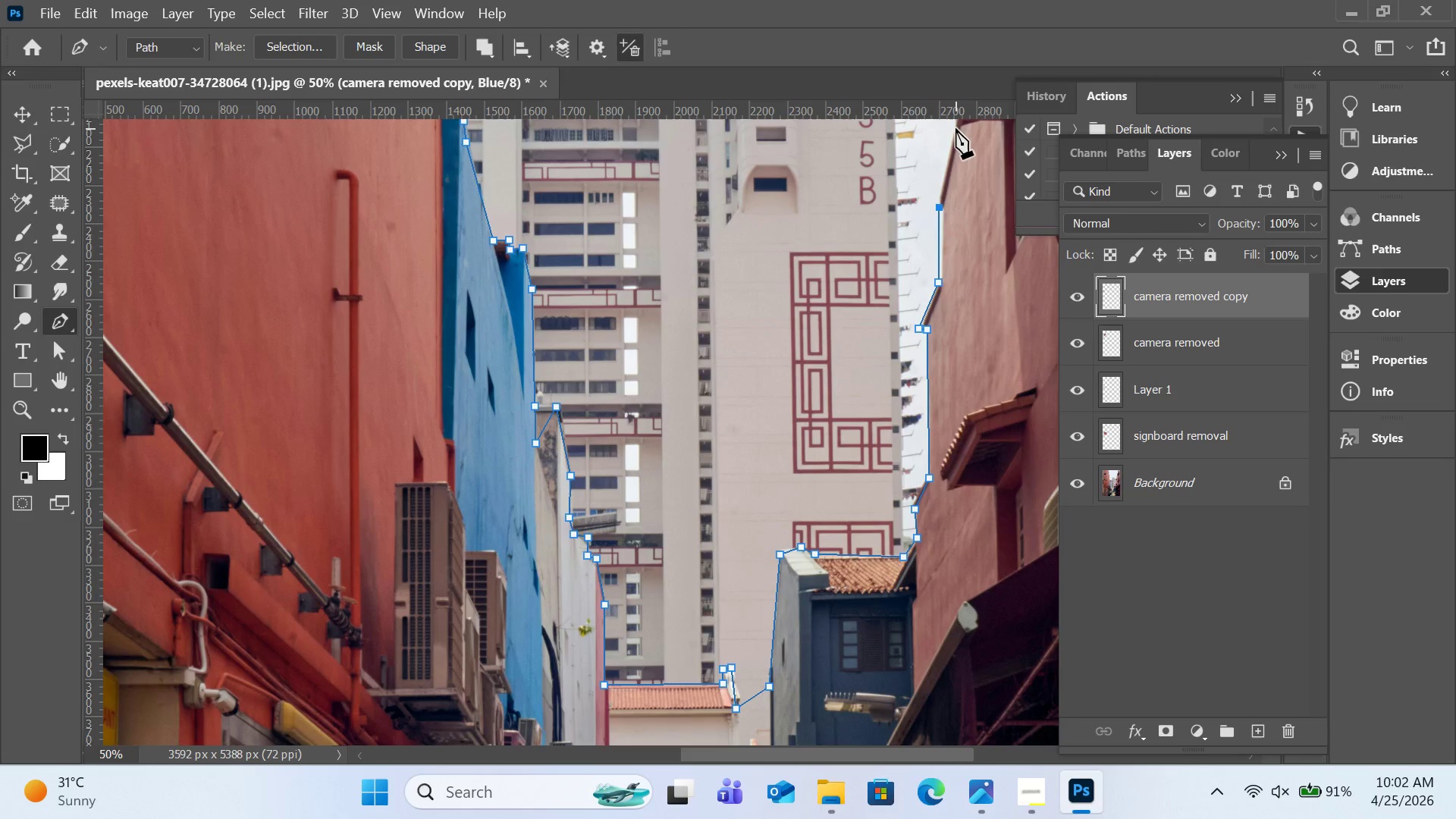 
left_click([956, 126])
 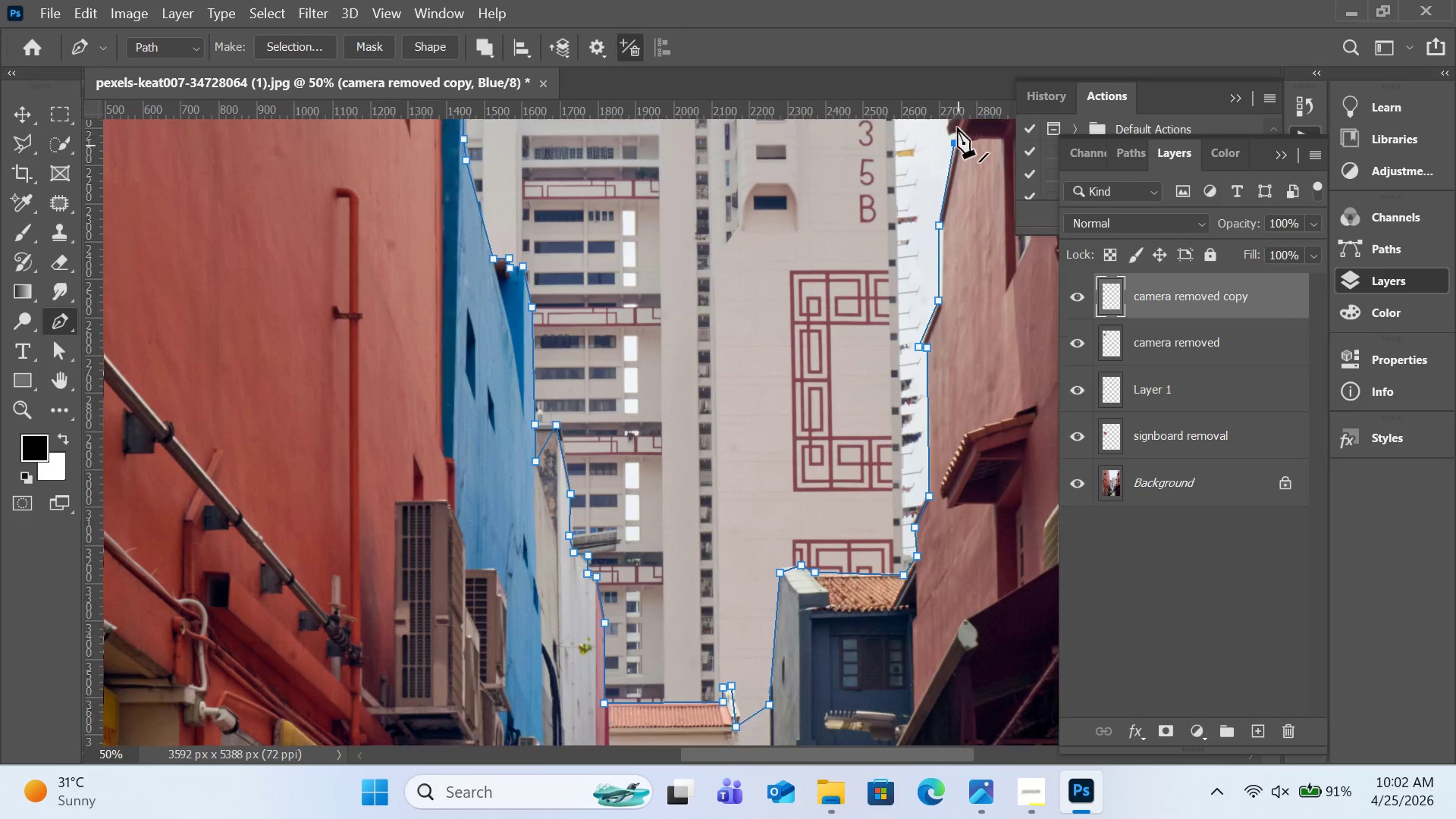 
scroll: coordinate [956, 182], scroll_direction: up, amount: 7.0
 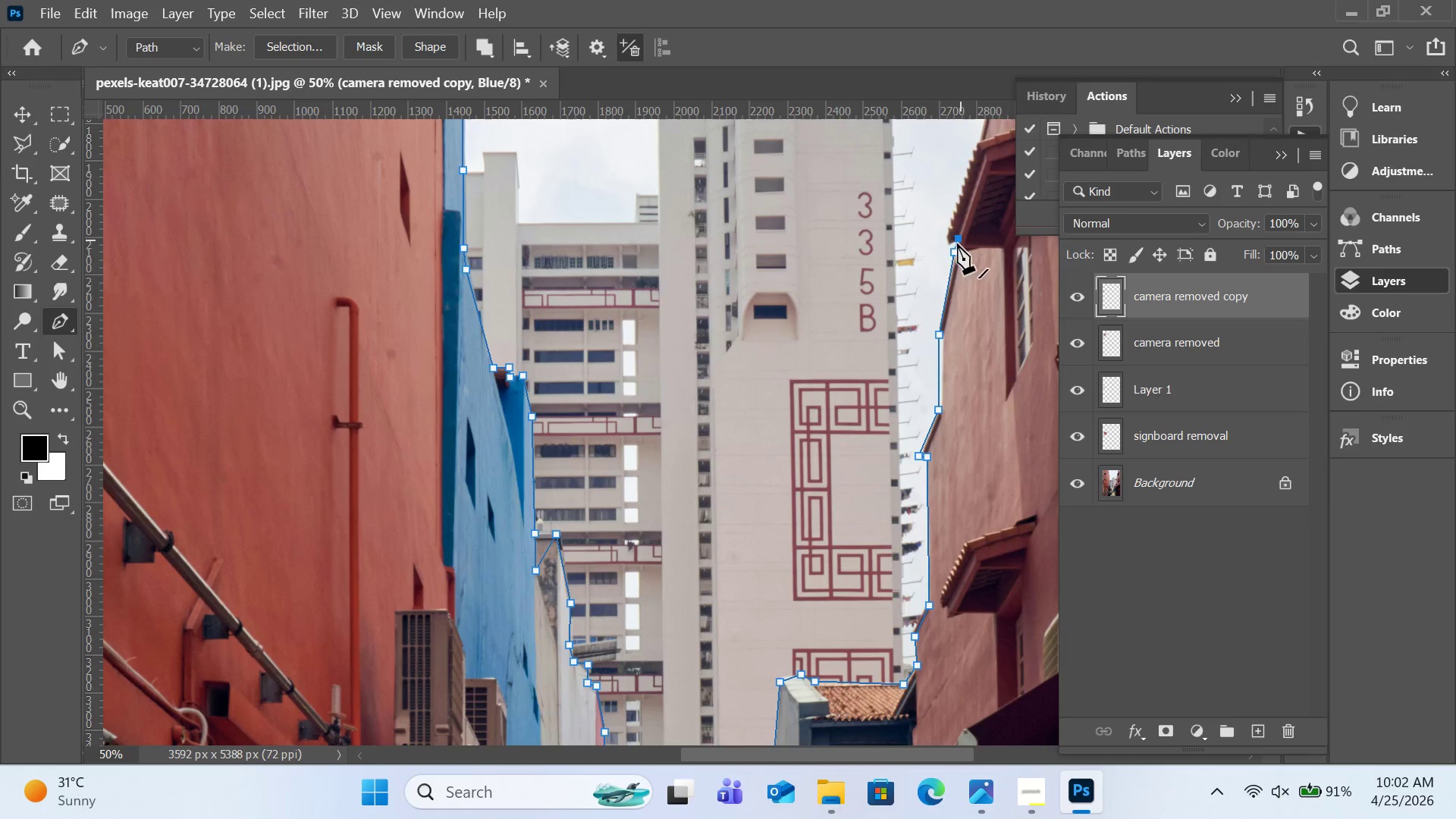 
double_click([949, 249])
 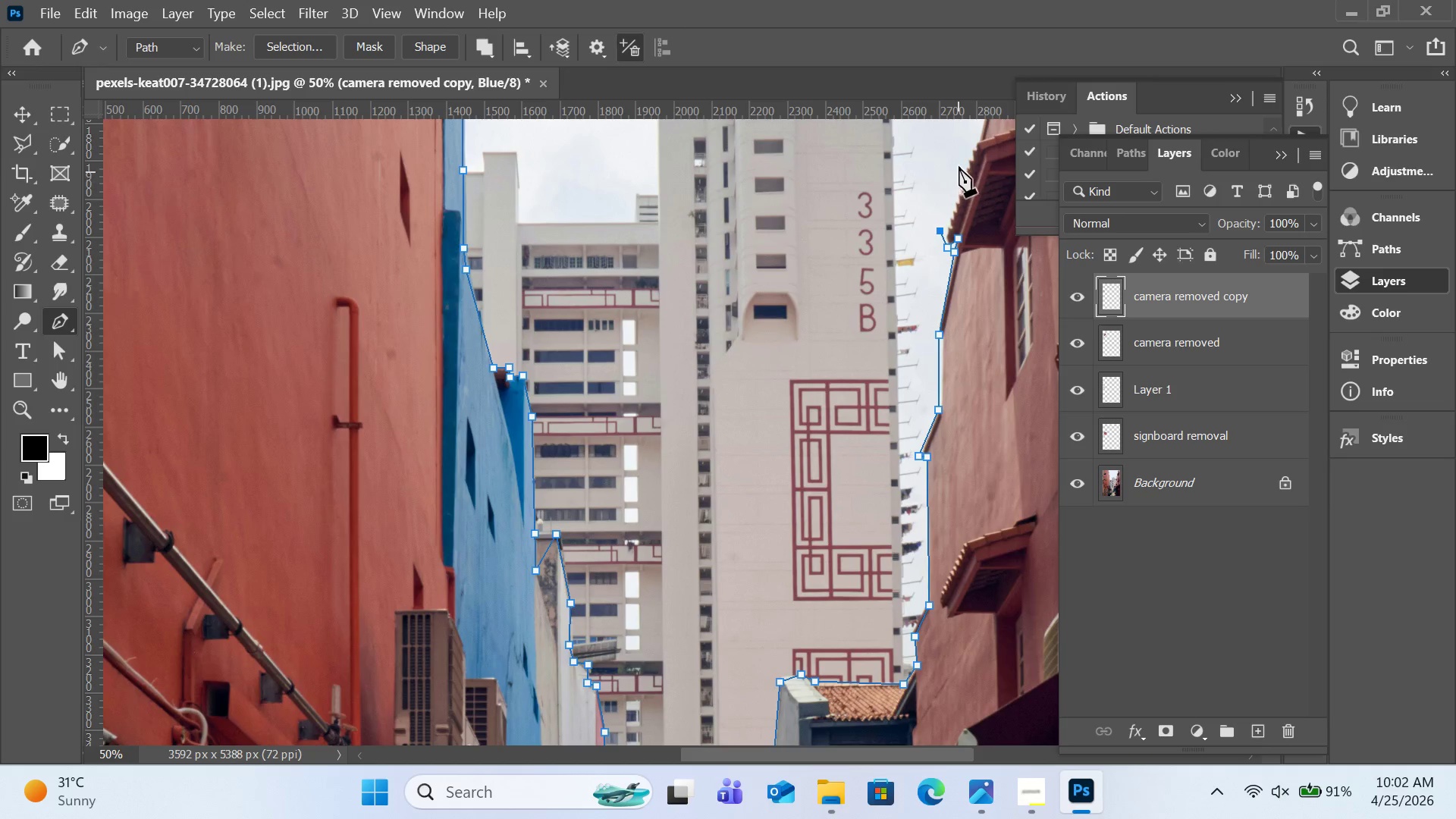 
left_click([969, 155])
 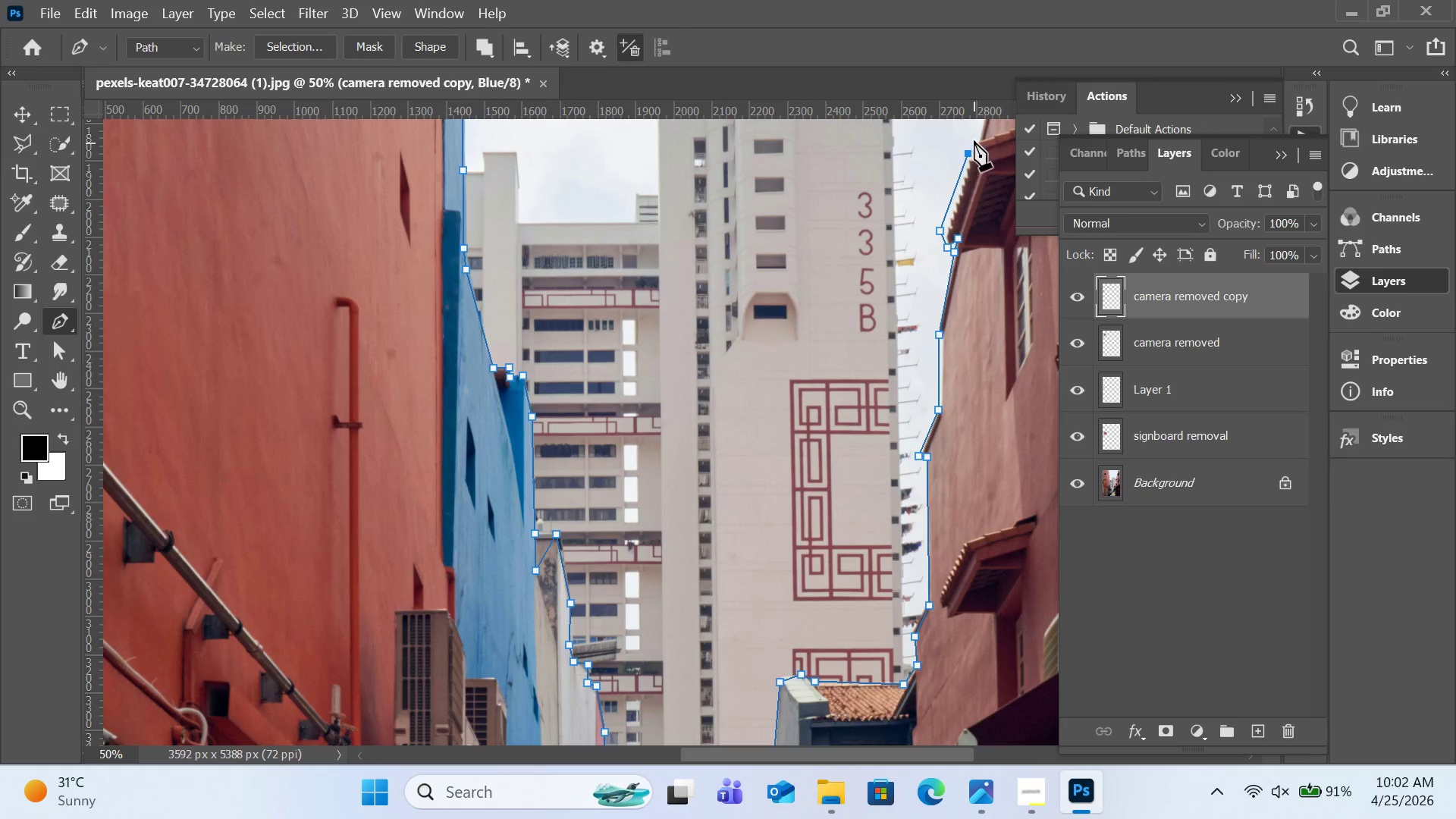 
scroll: coordinate [982, 190], scroll_direction: up, amount: 6.0
 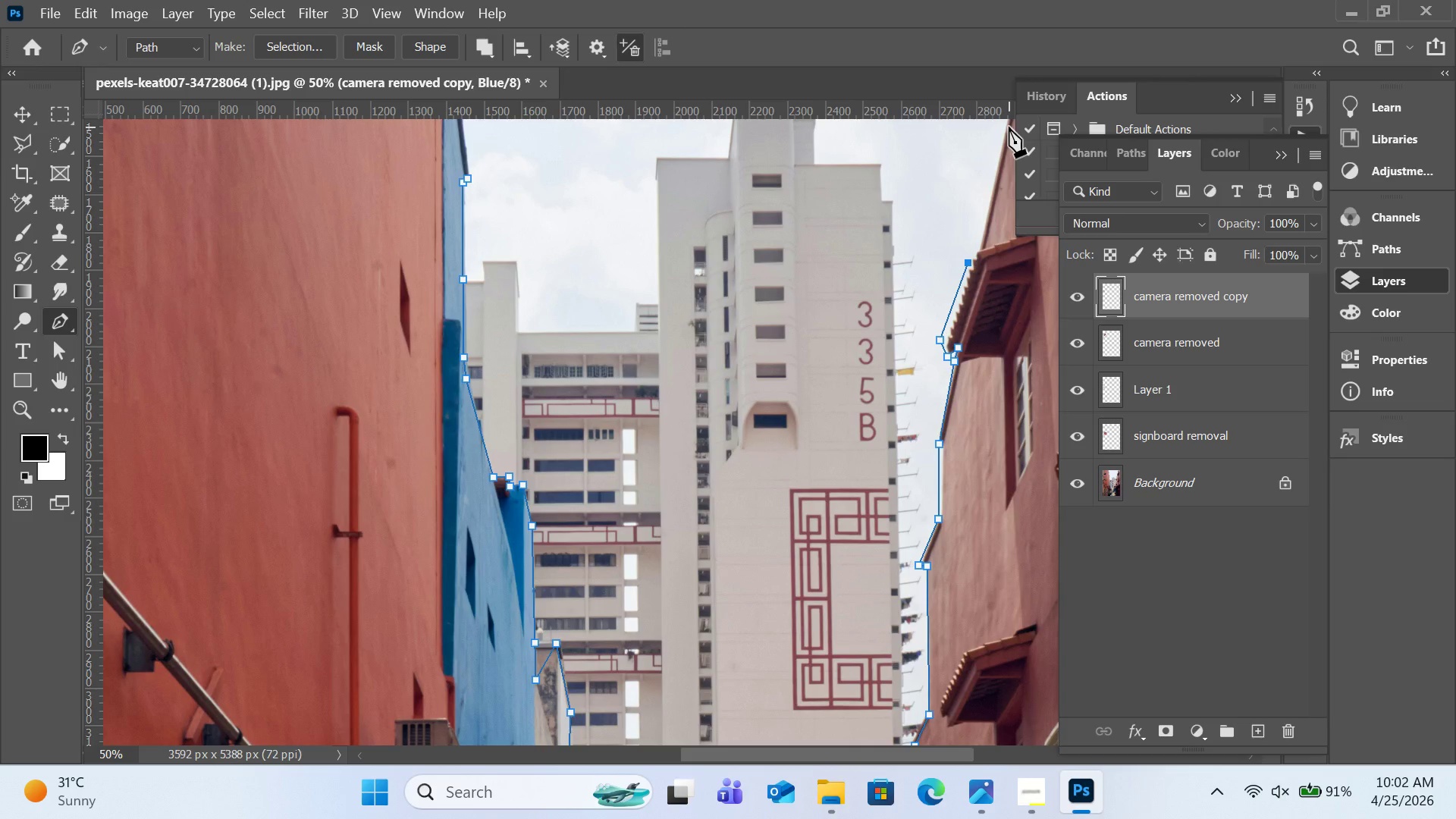 
left_click([1006, 125])
 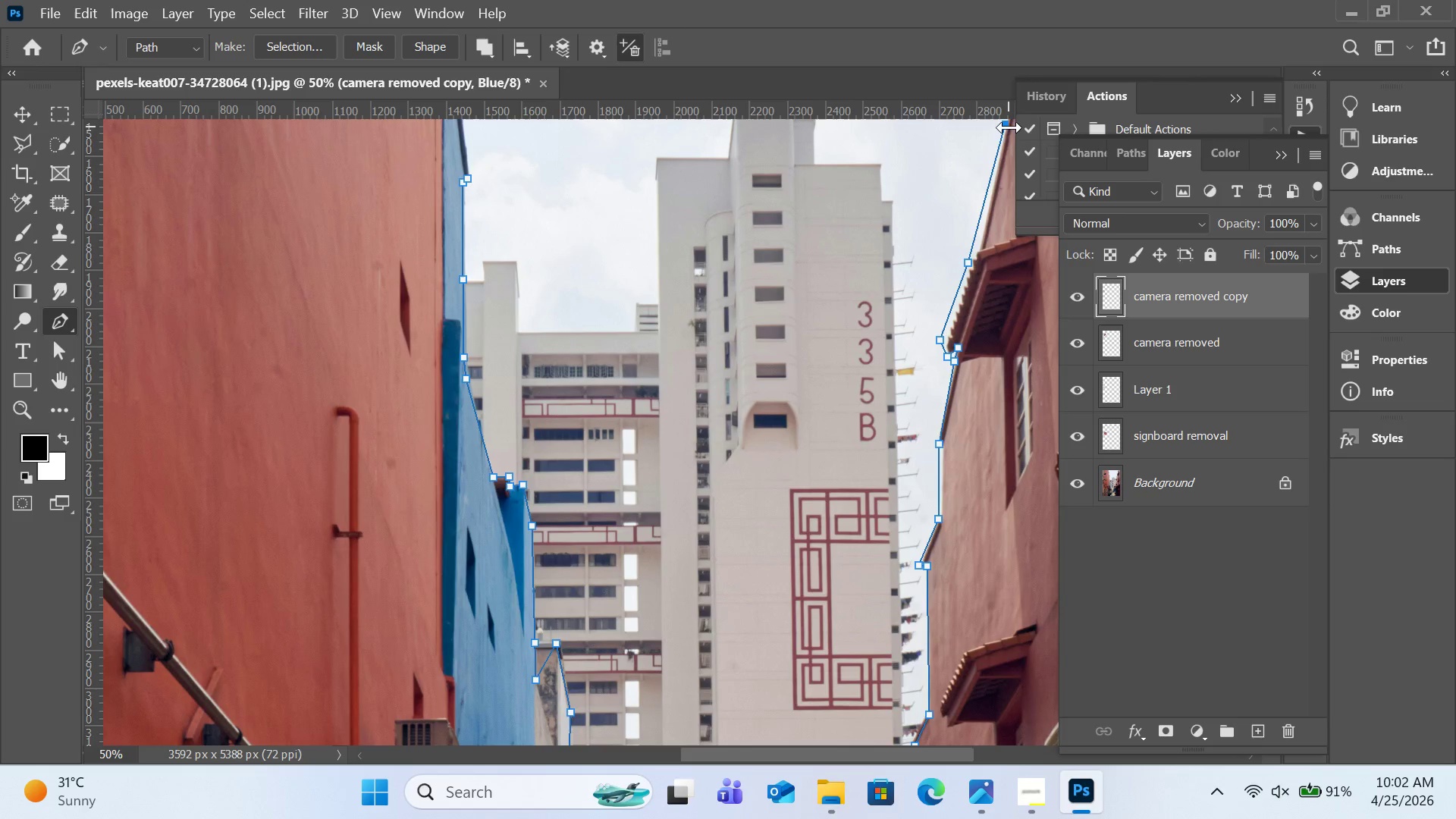 
scroll: coordinate [981, 190], scroll_direction: up, amount: 9.0
 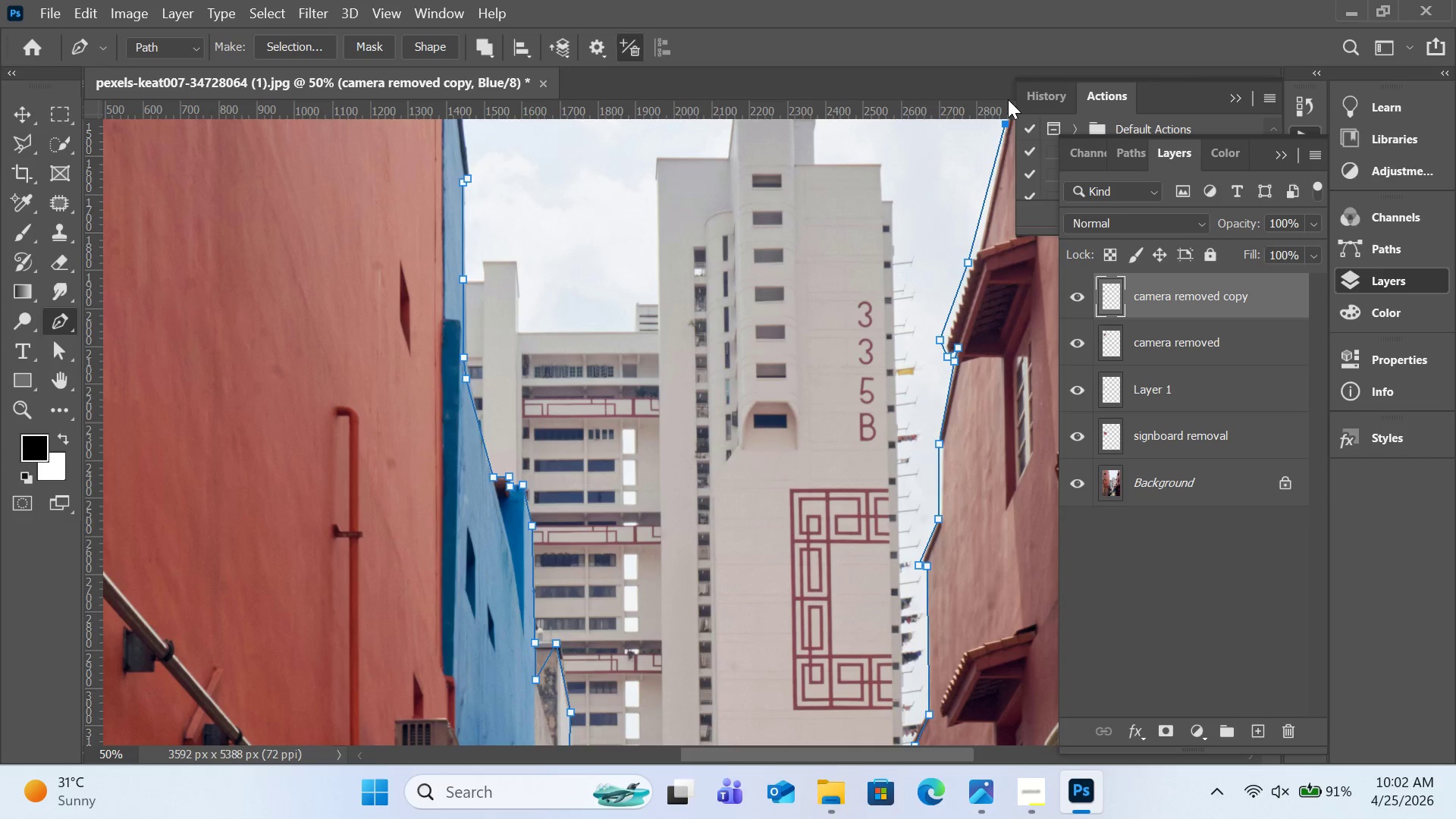 
left_click([1008, 98])
 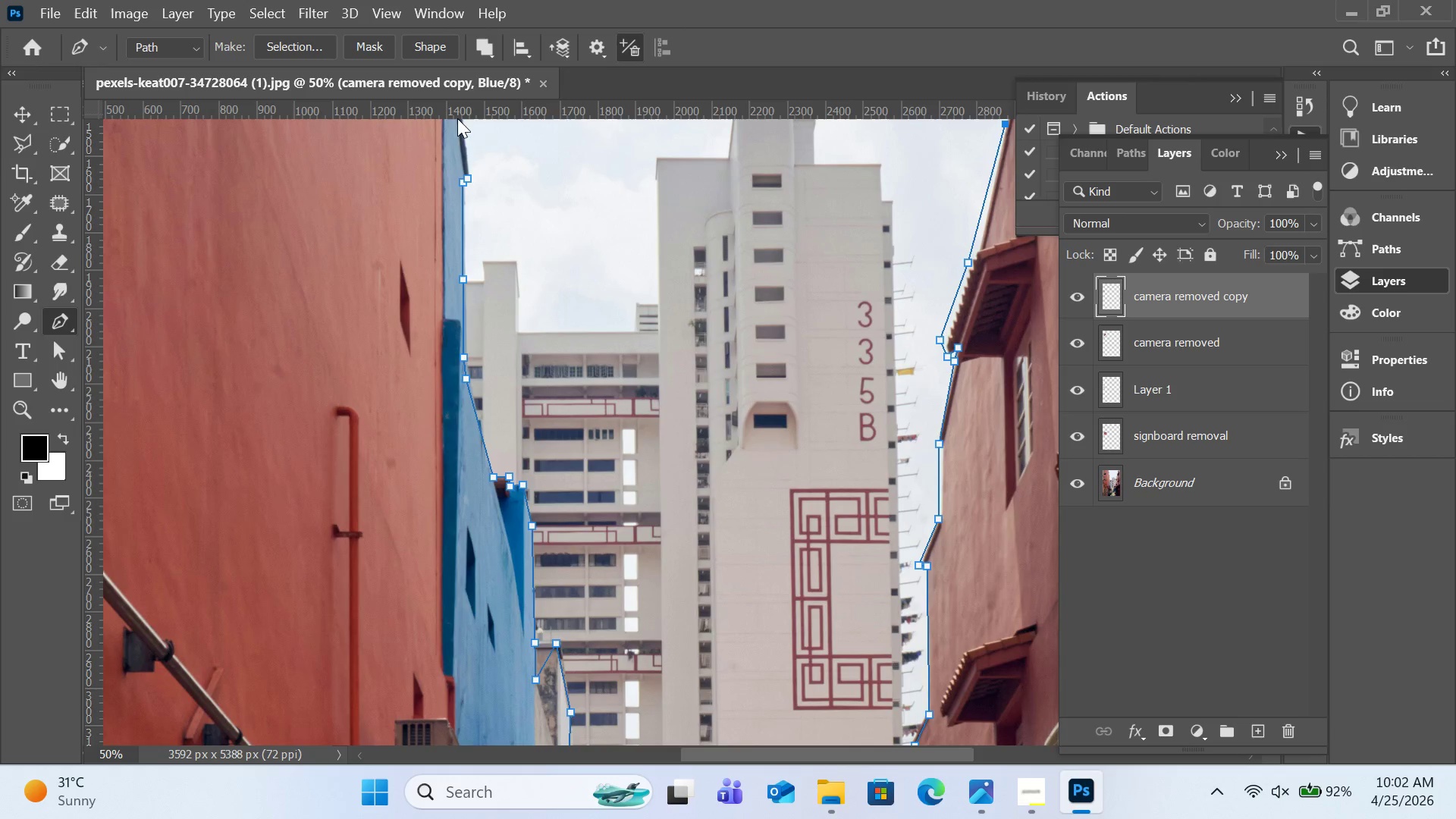 
scroll: coordinate [824, 367], scroll_direction: up, amount: 8.0
 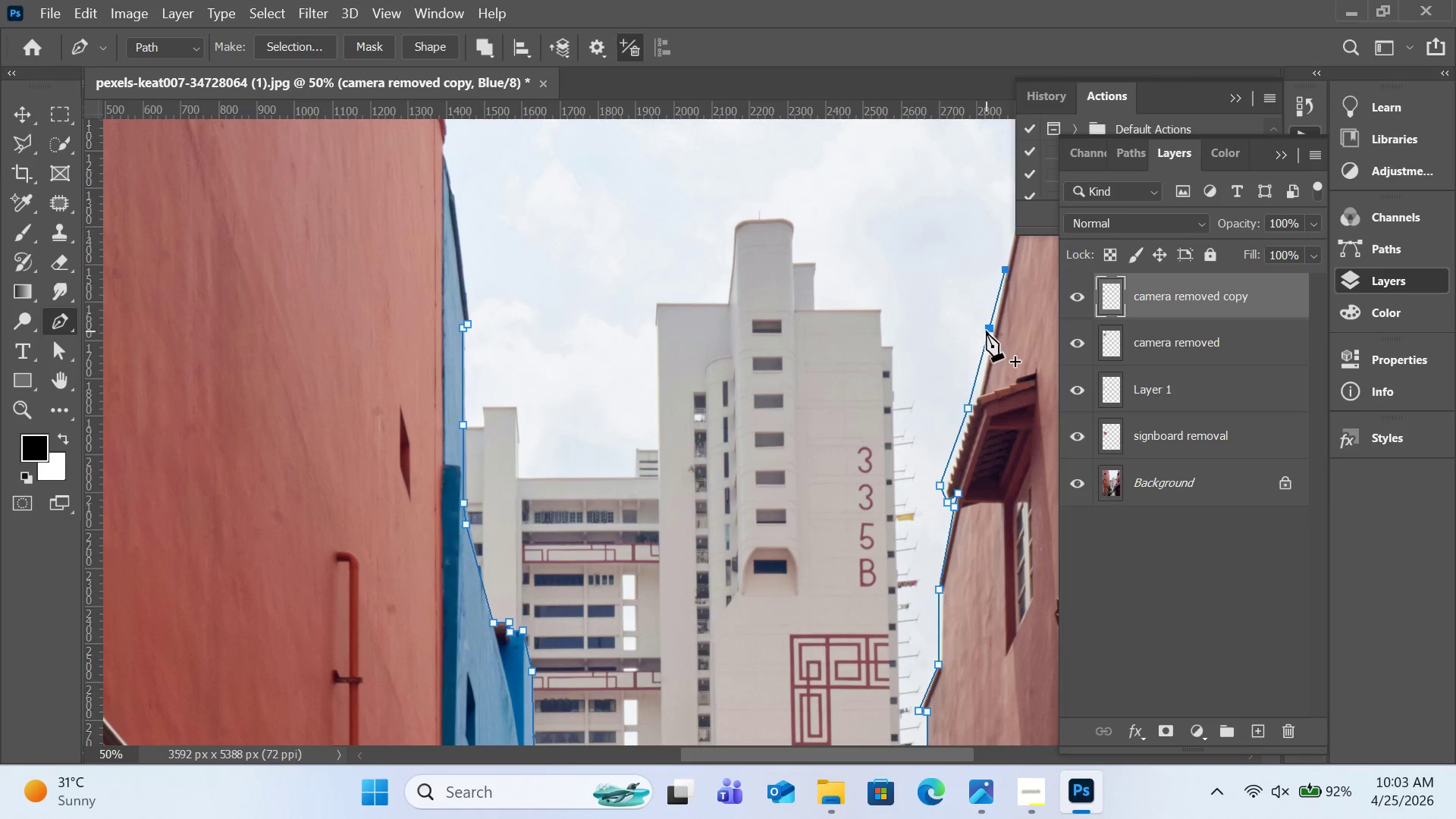 
key(H)
 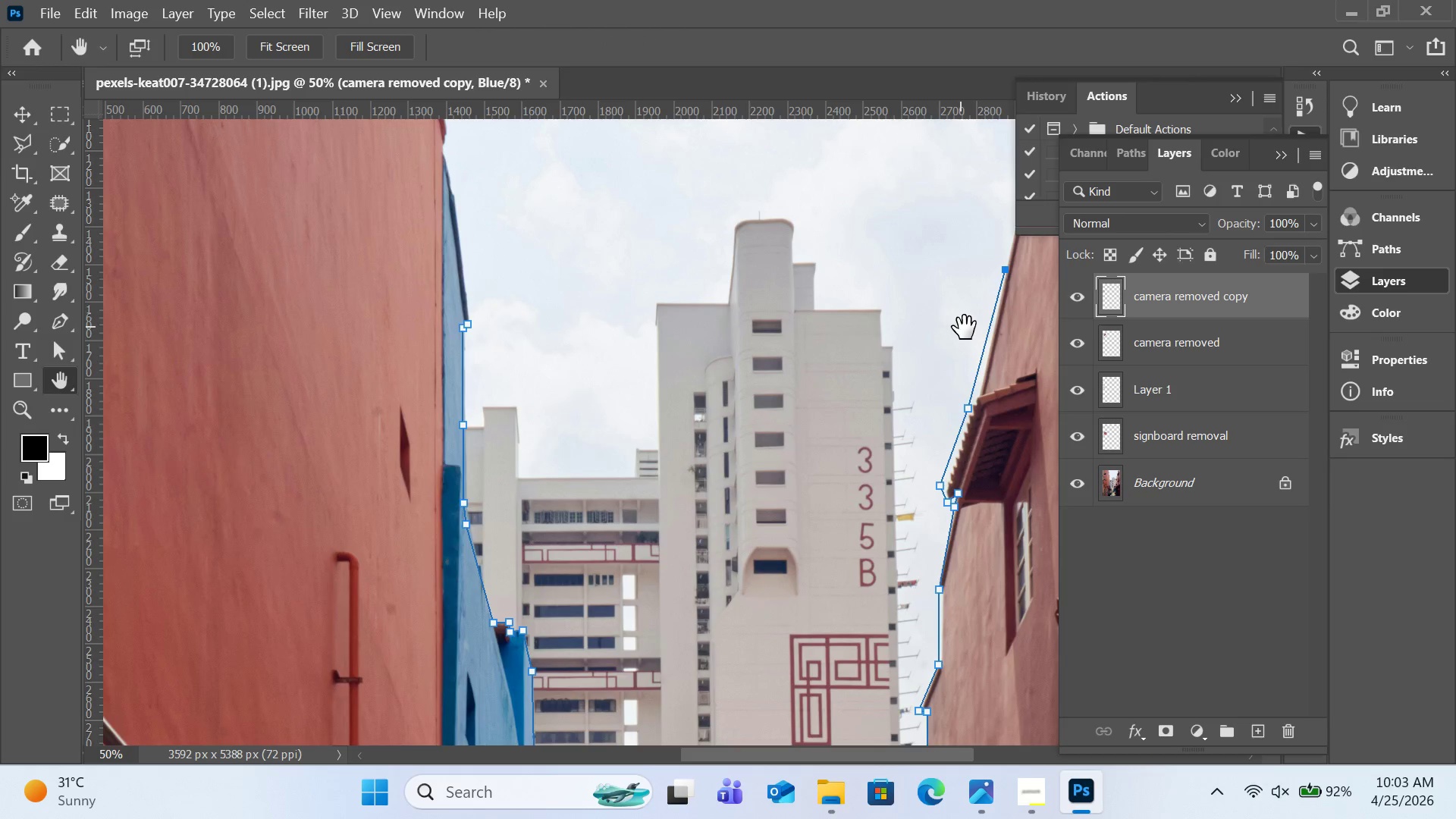 
hold_key(key=Space, duration=1.03)
 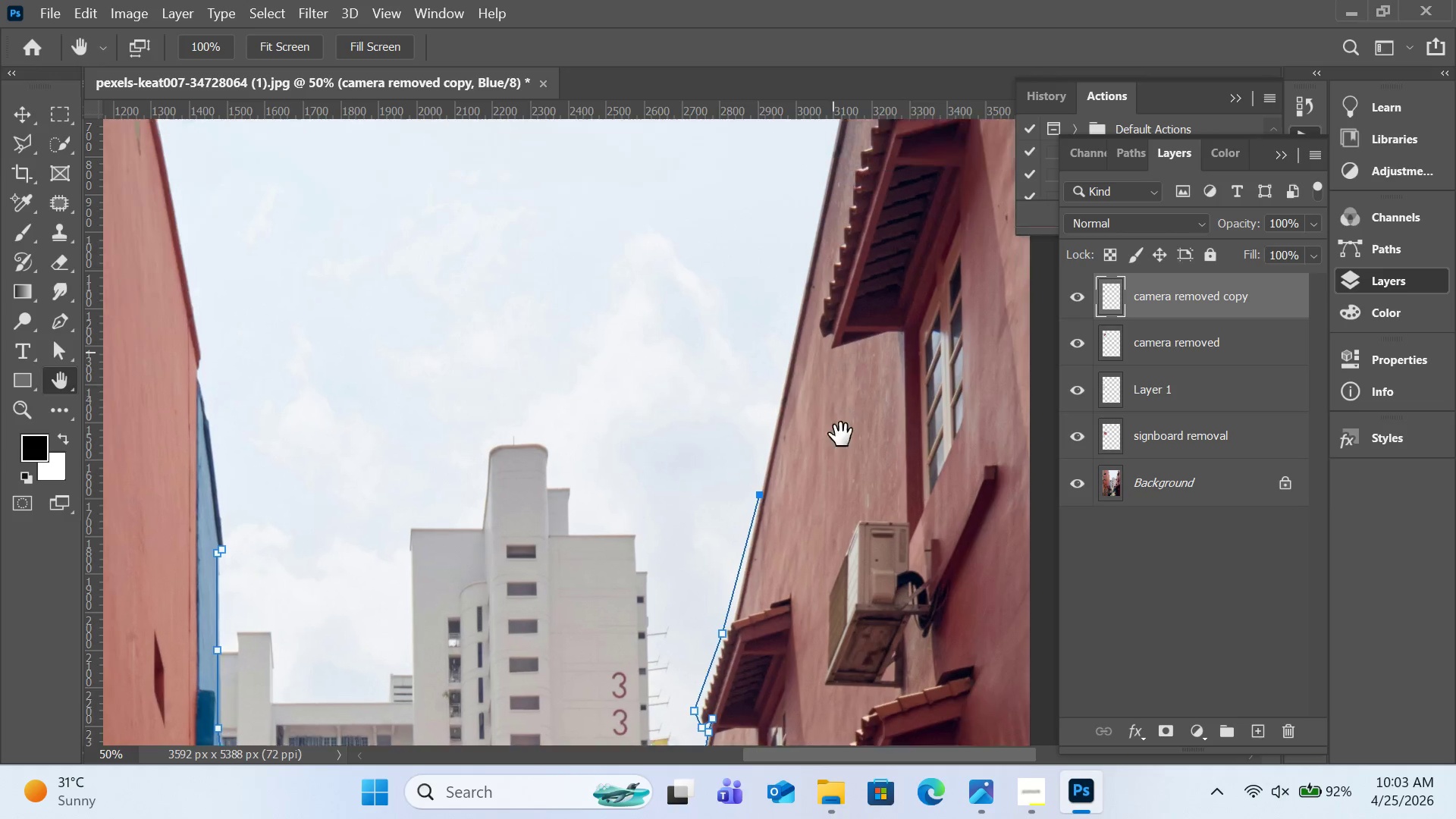 
left_click_drag(start_coordinate=[962, 332], to_coordinate=[704, 490])
 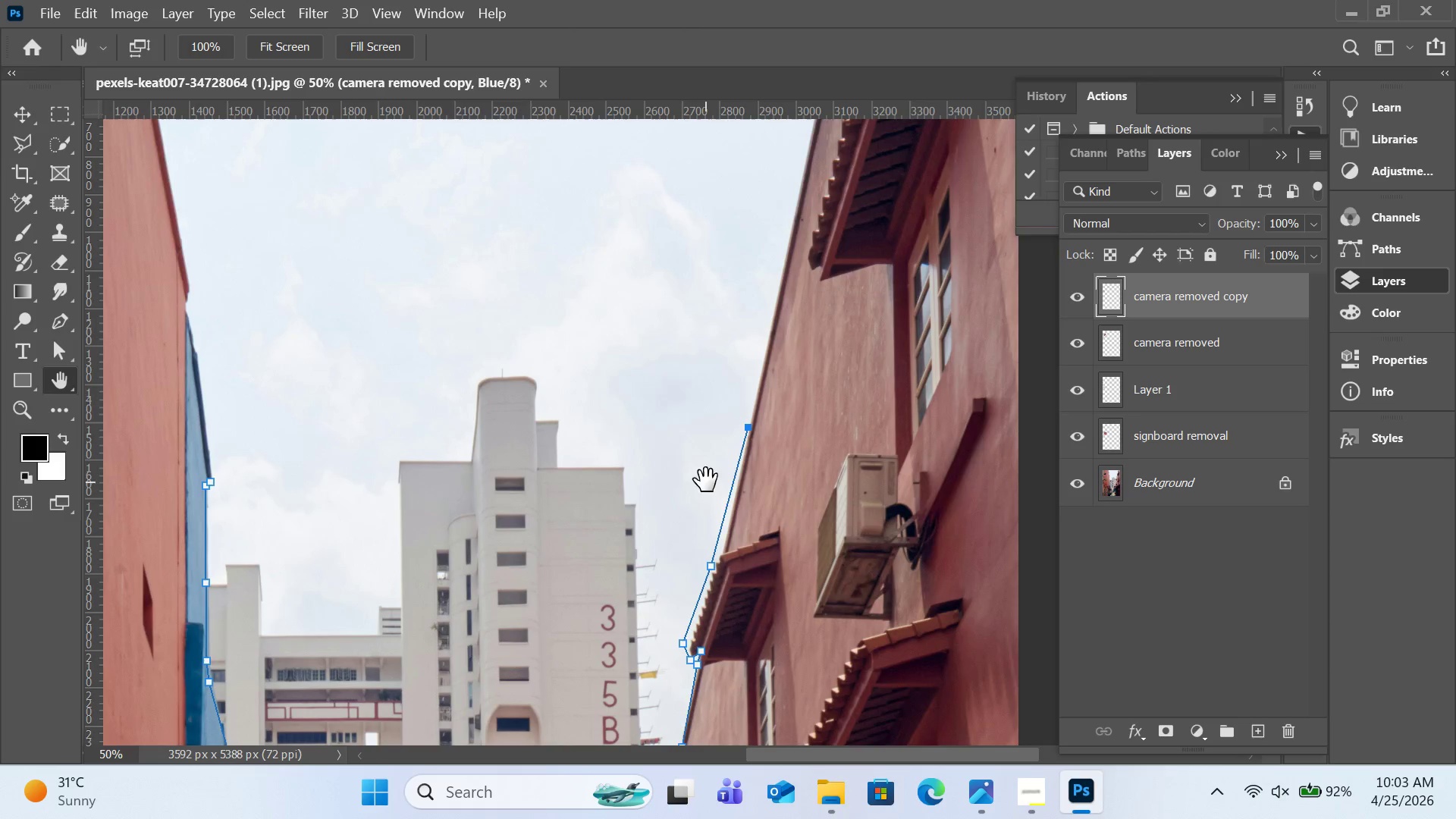 
left_click_drag(start_coordinate=[829, 348], to_coordinate=[843, 570])
 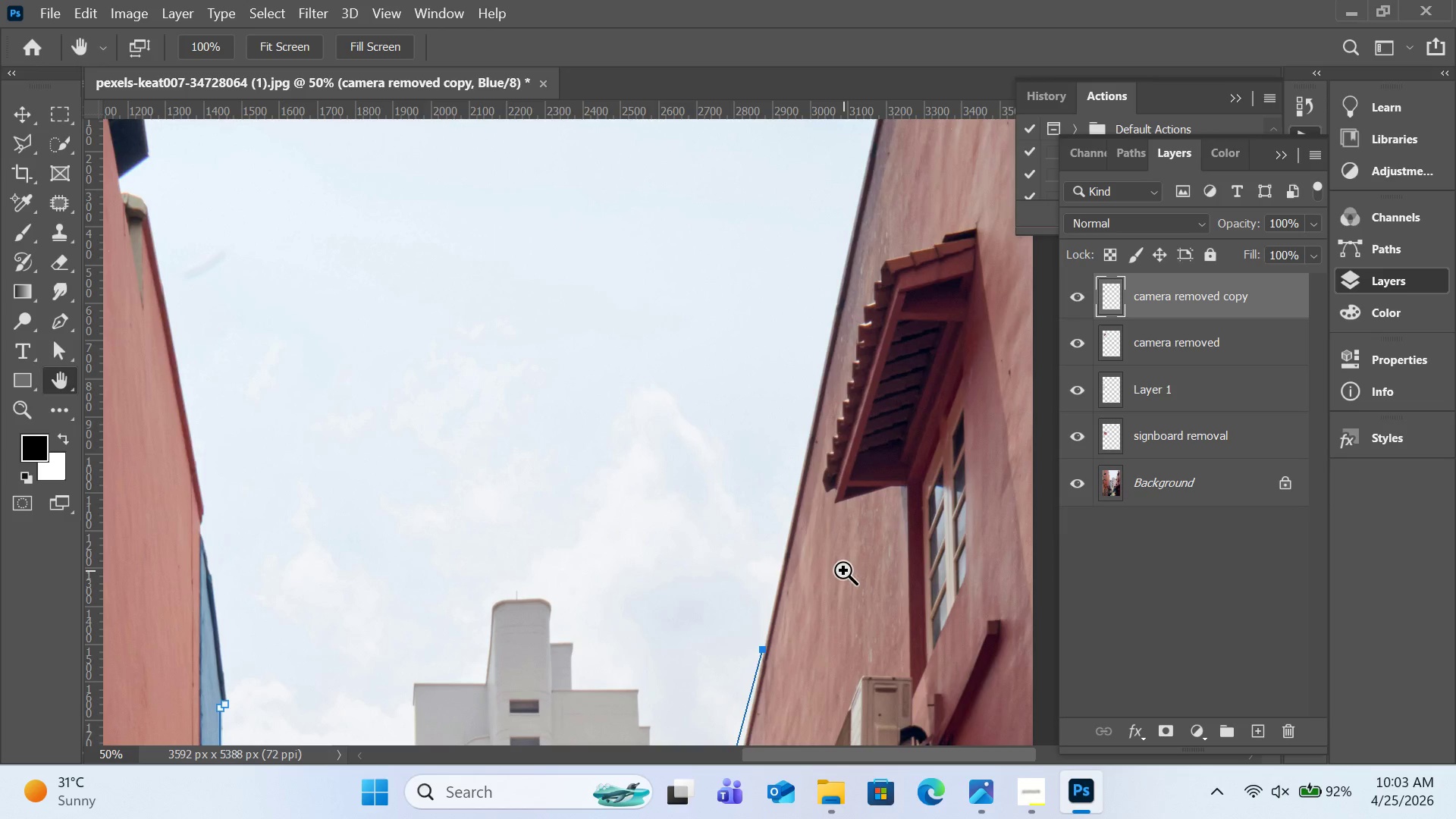 
key(Control+Minus)
 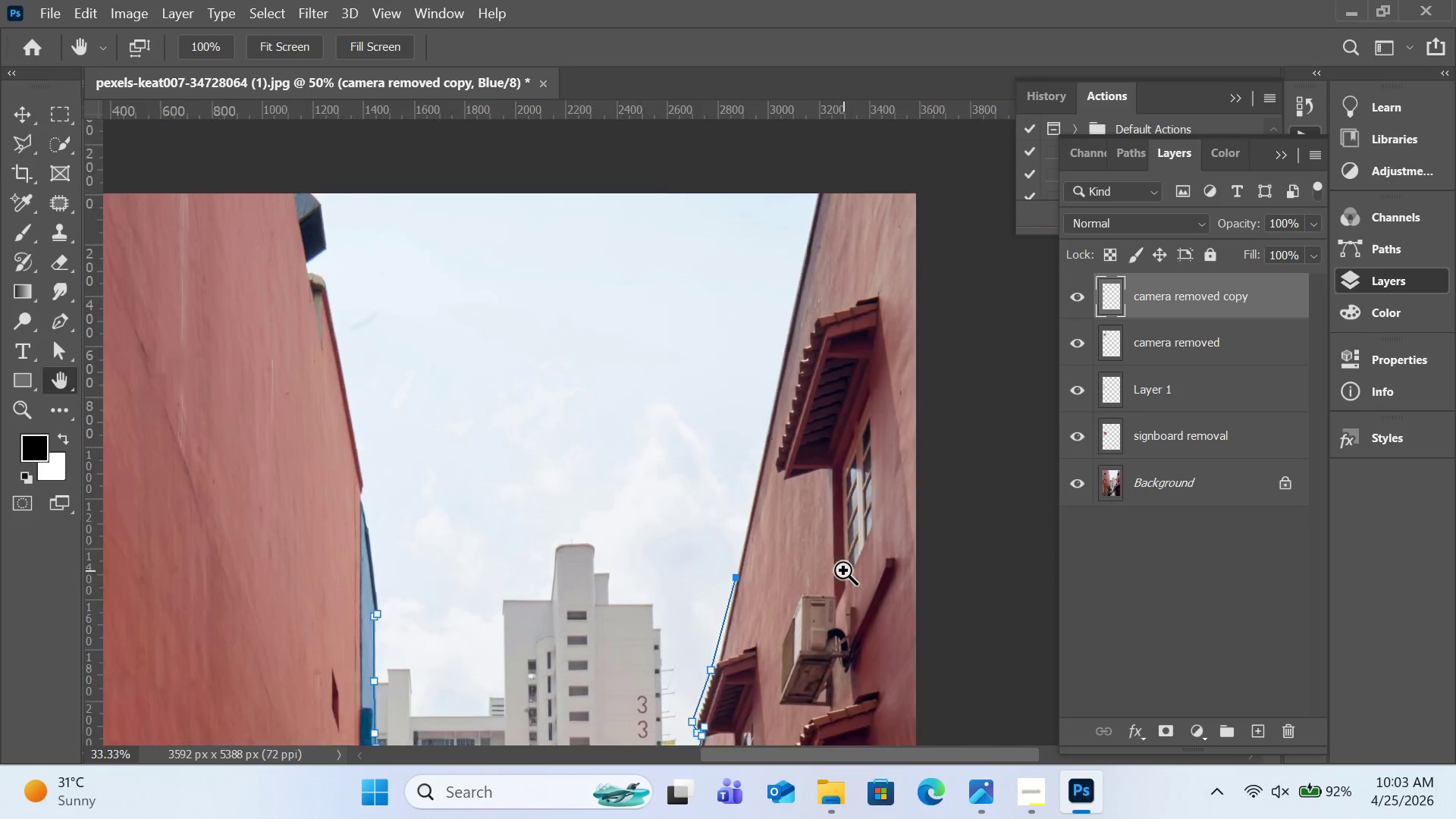 
key(Control+Minus)
 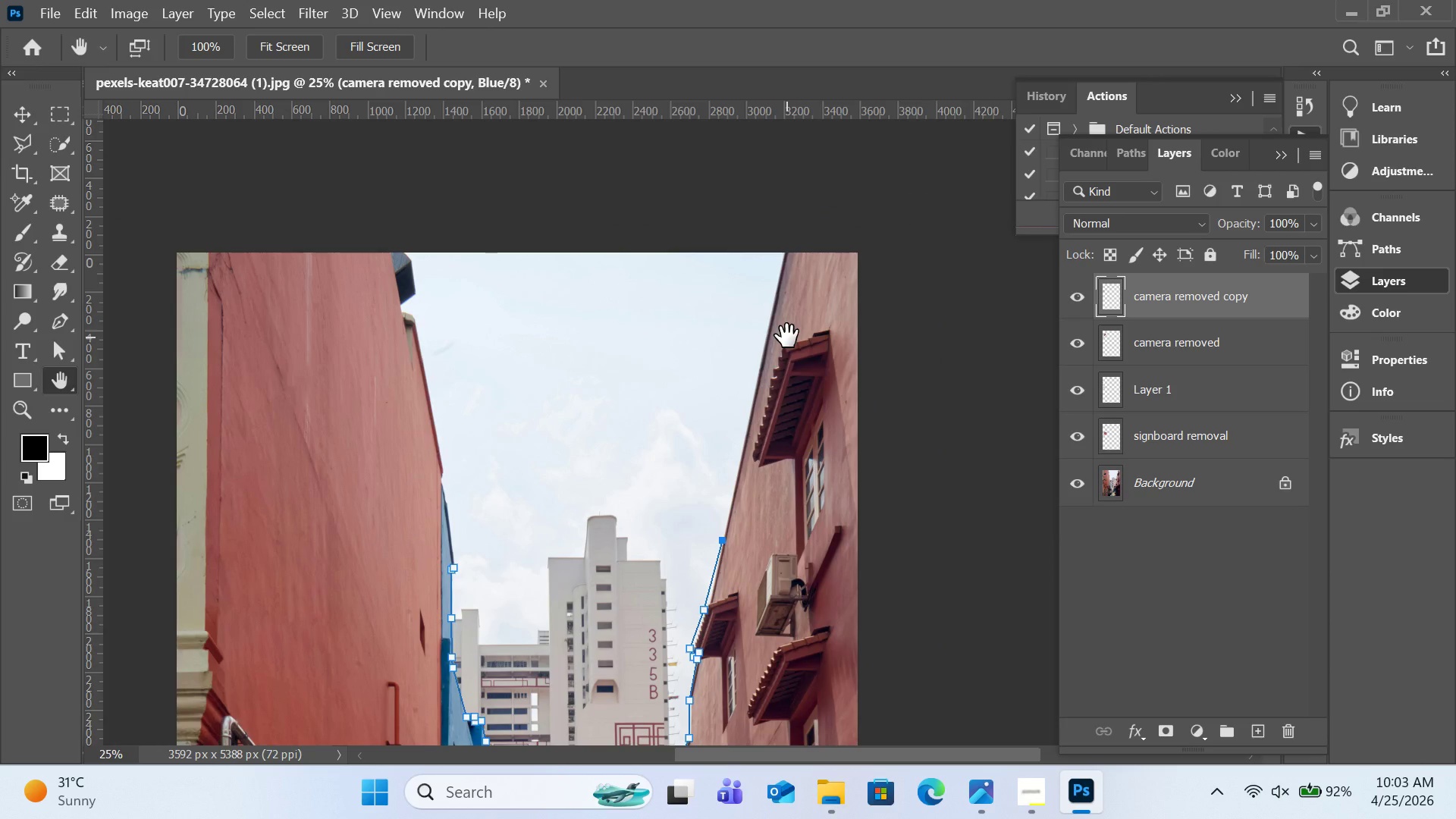 
key(P)
 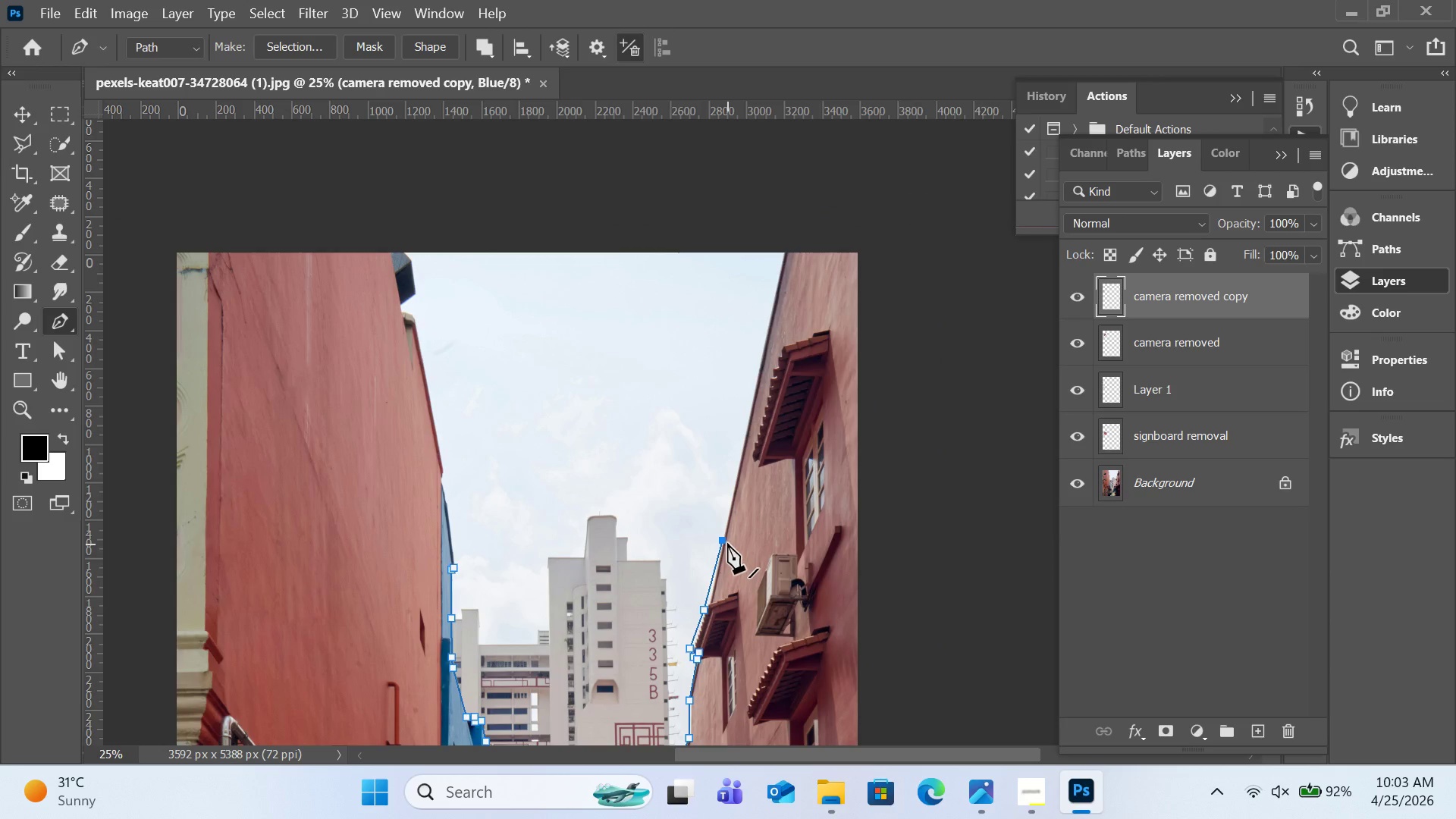 
left_click([725, 540])
 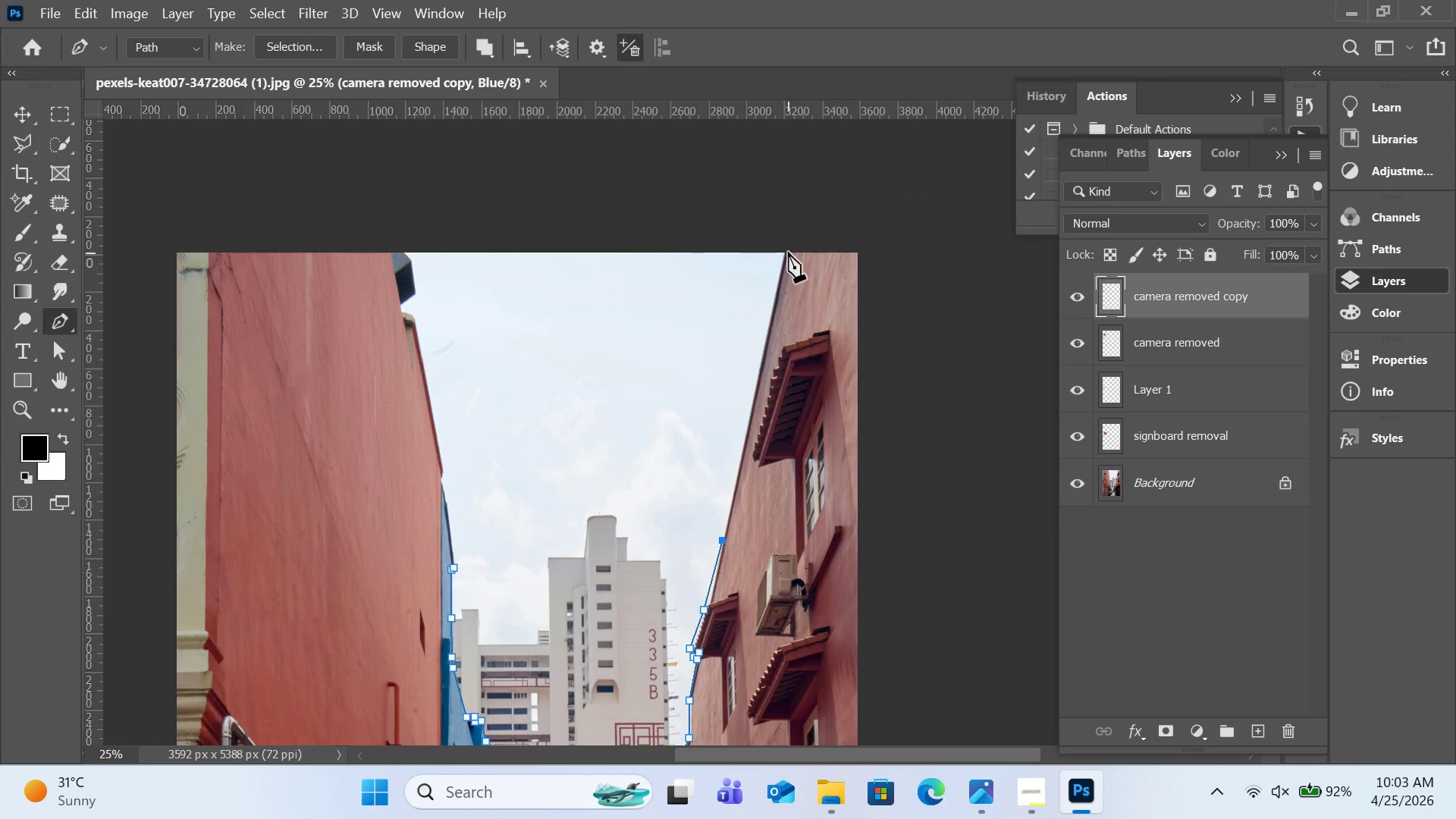 
left_click_drag(start_coordinate=[788, 252], to_coordinate=[795, 234])
 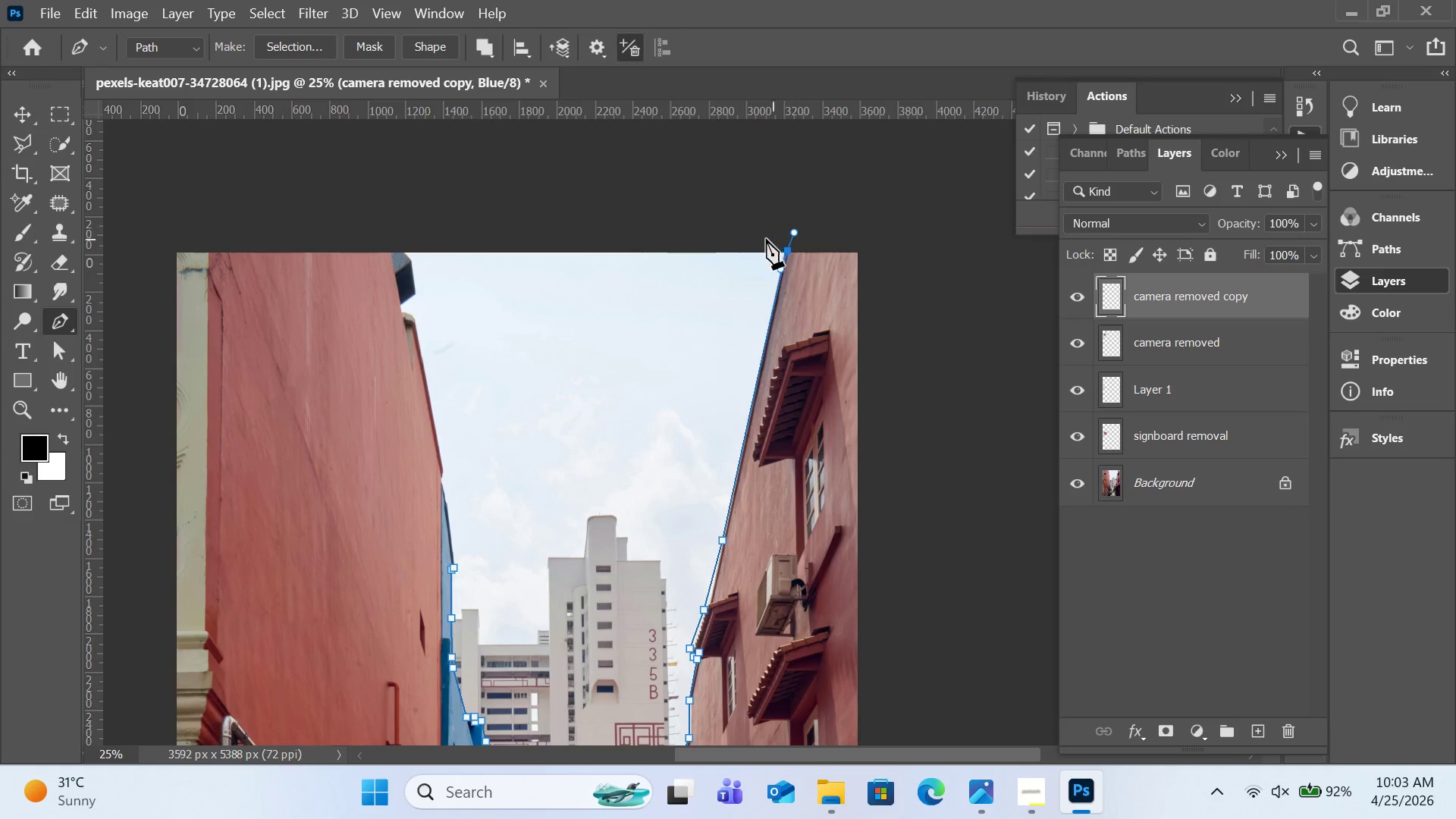 
left_click([766, 239])
 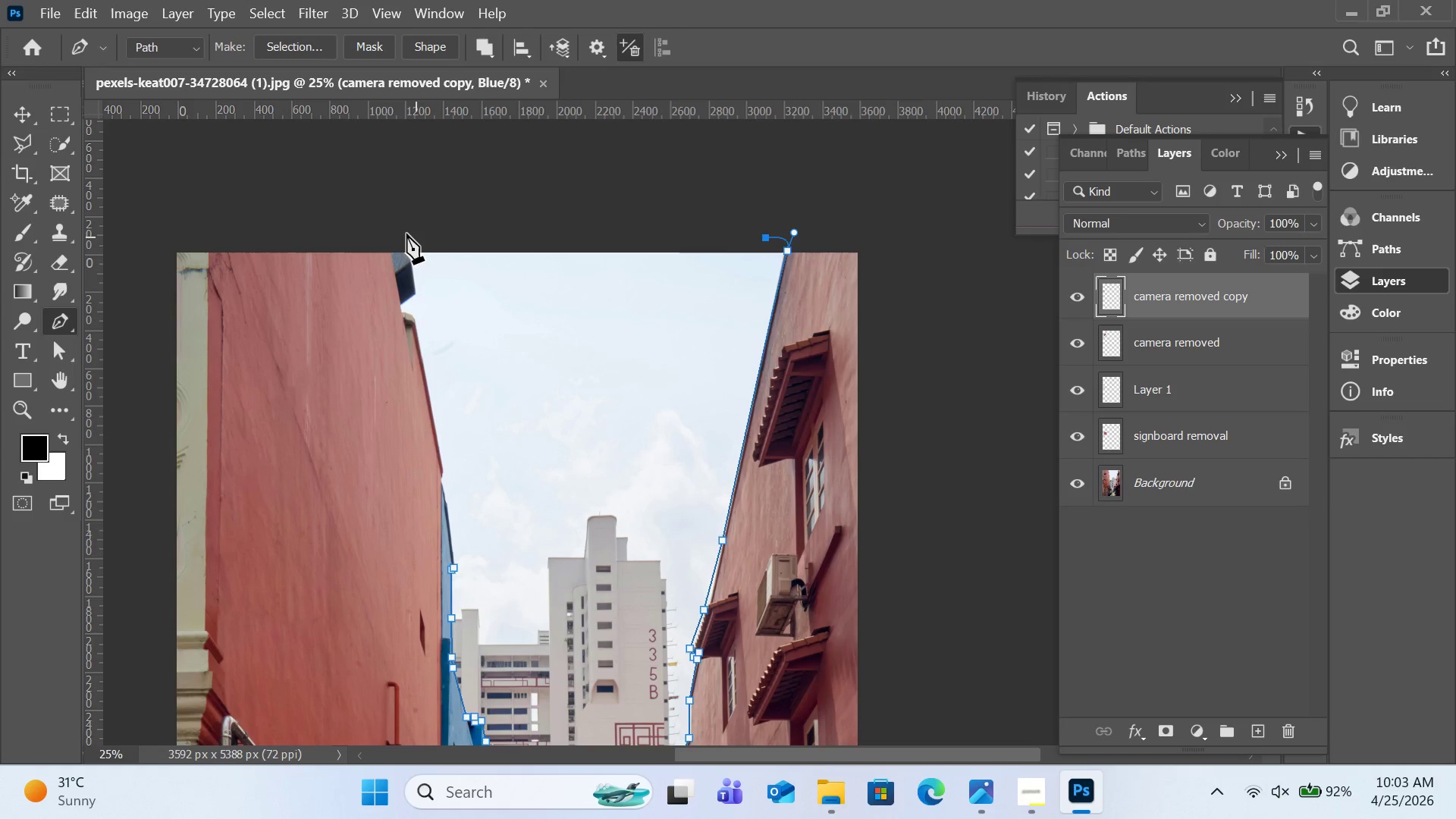 
left_click([399, 234])
 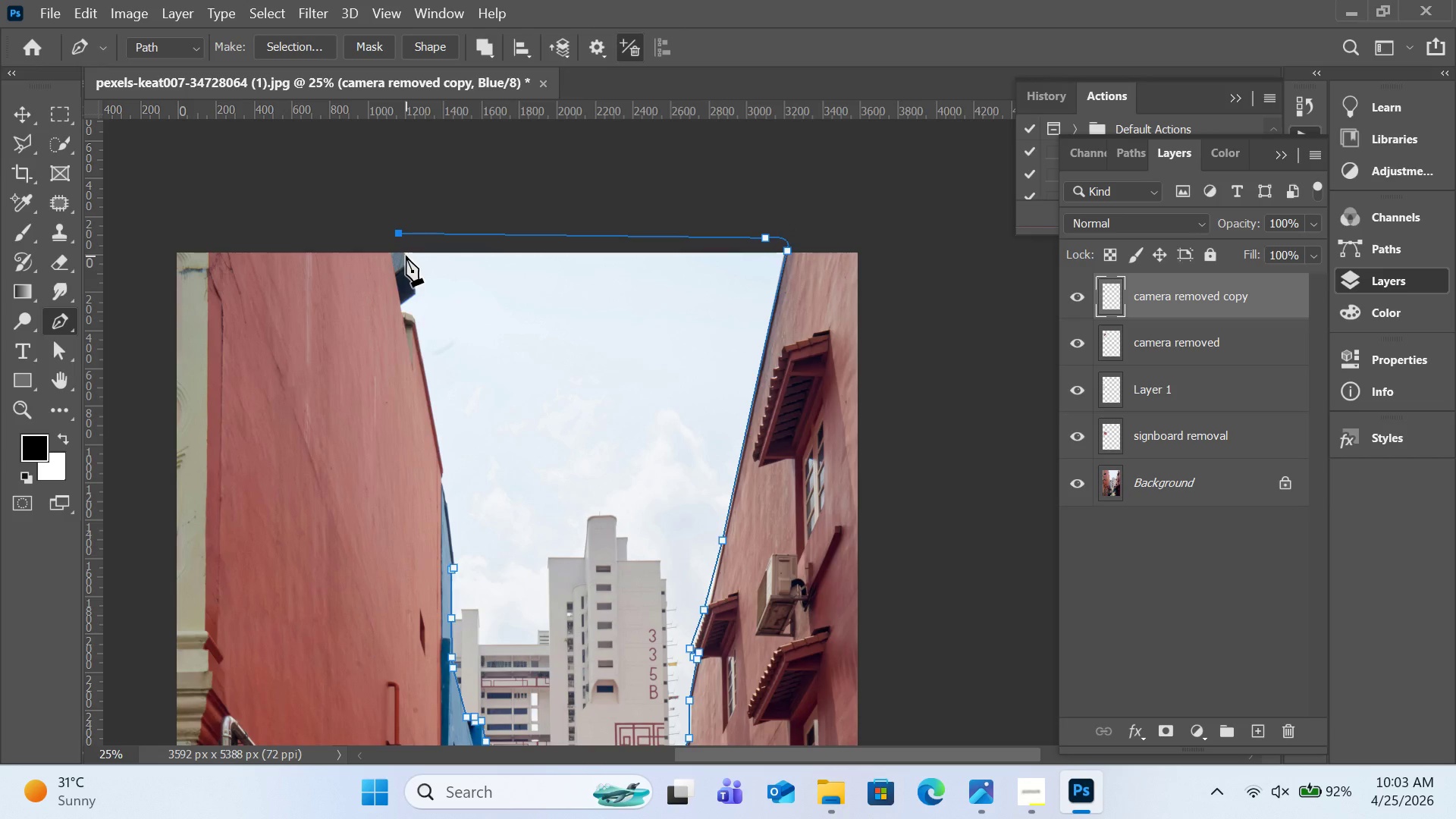 
left_click([406, 256])
 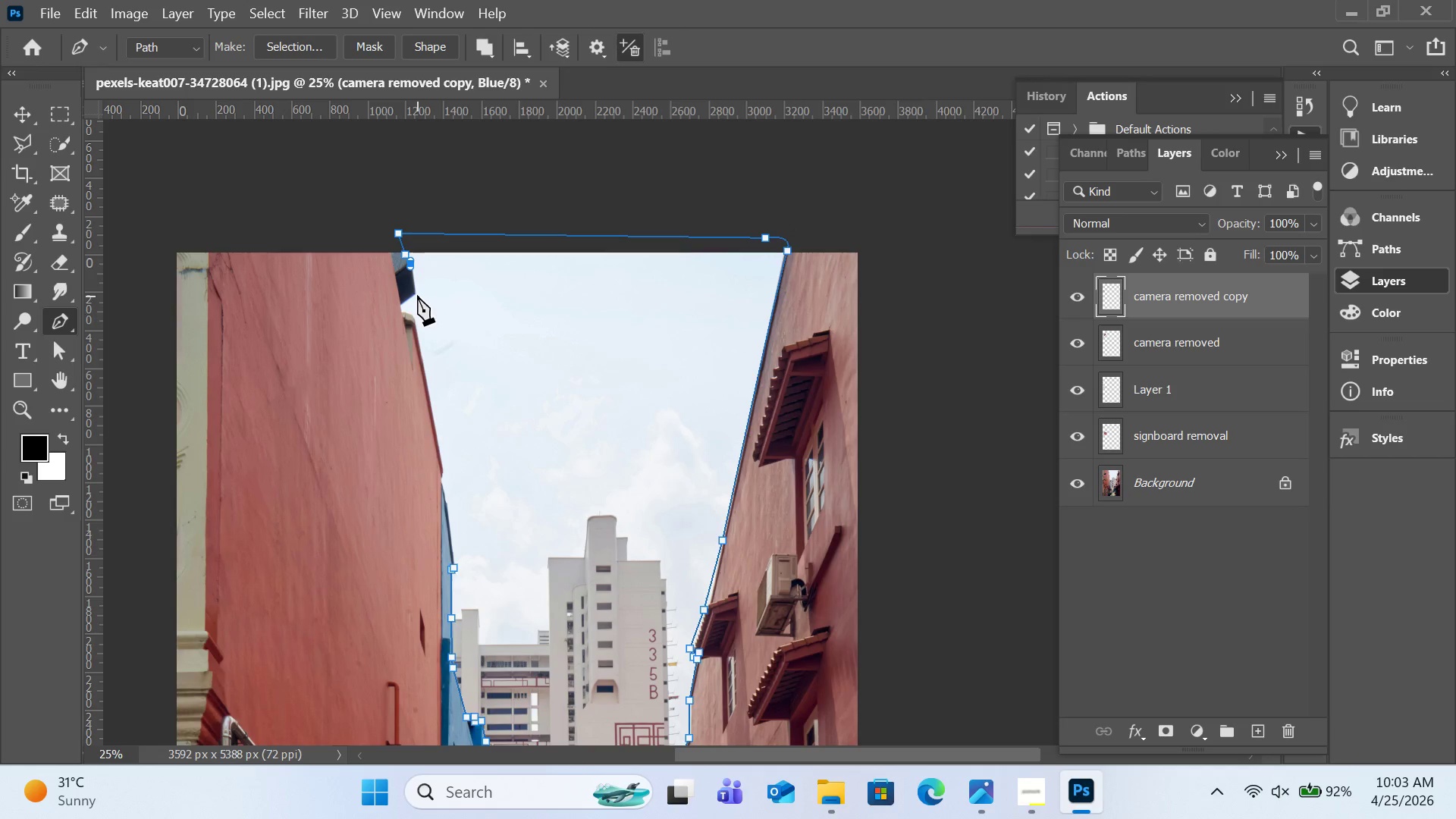 
left_click([416, 291])
 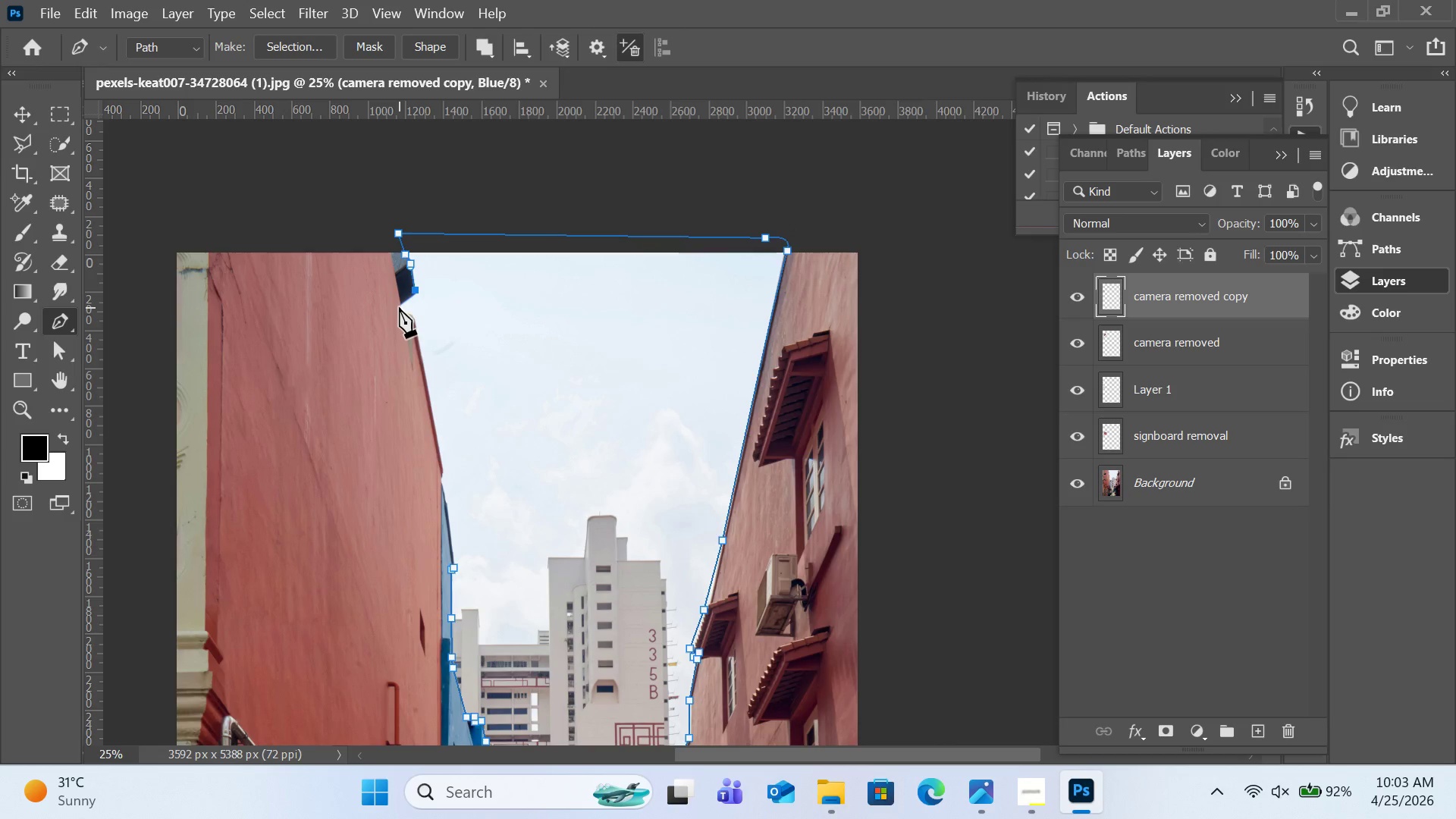 
left_click([399, 307])
 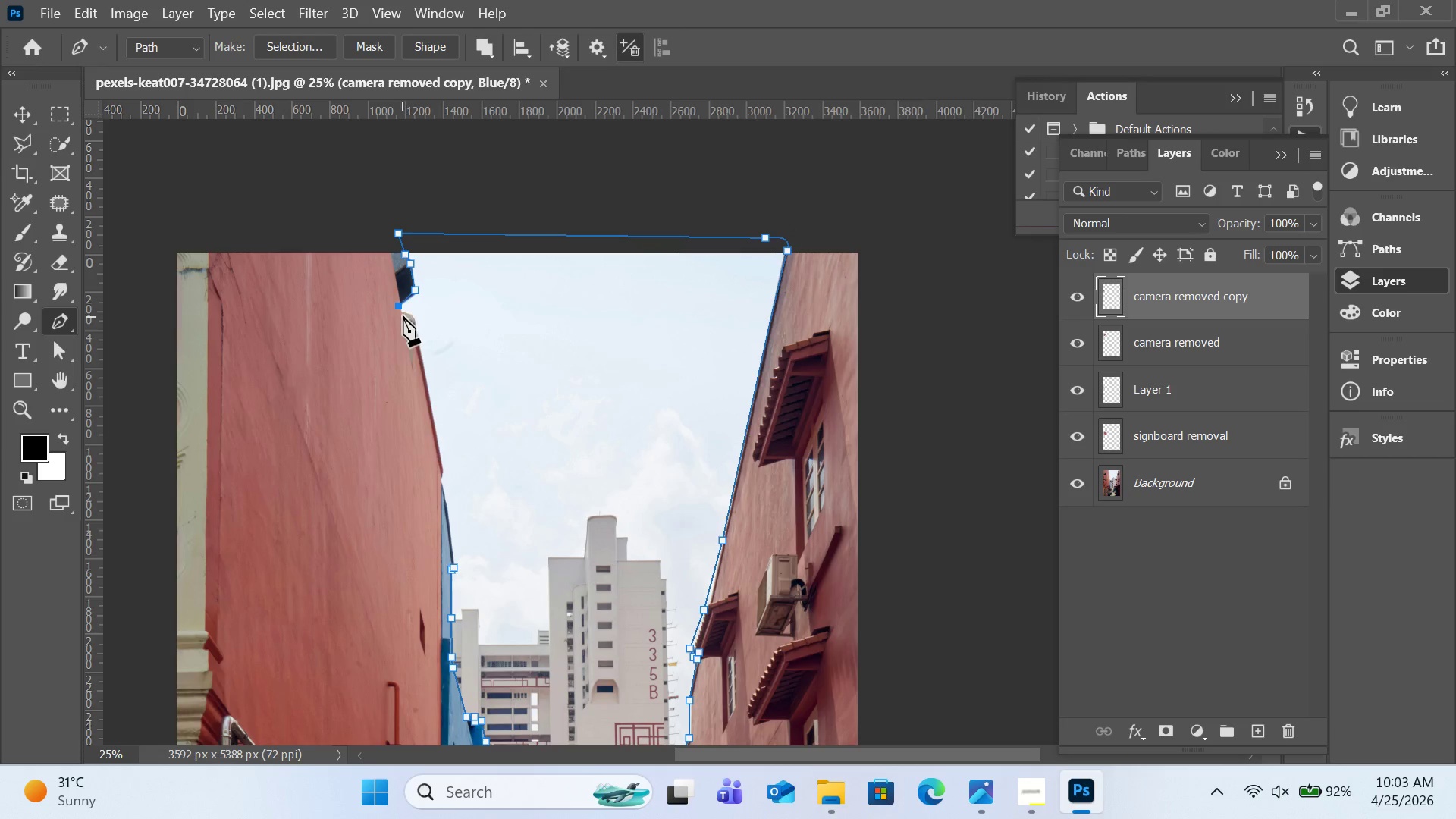 
left_click([403, 315])
 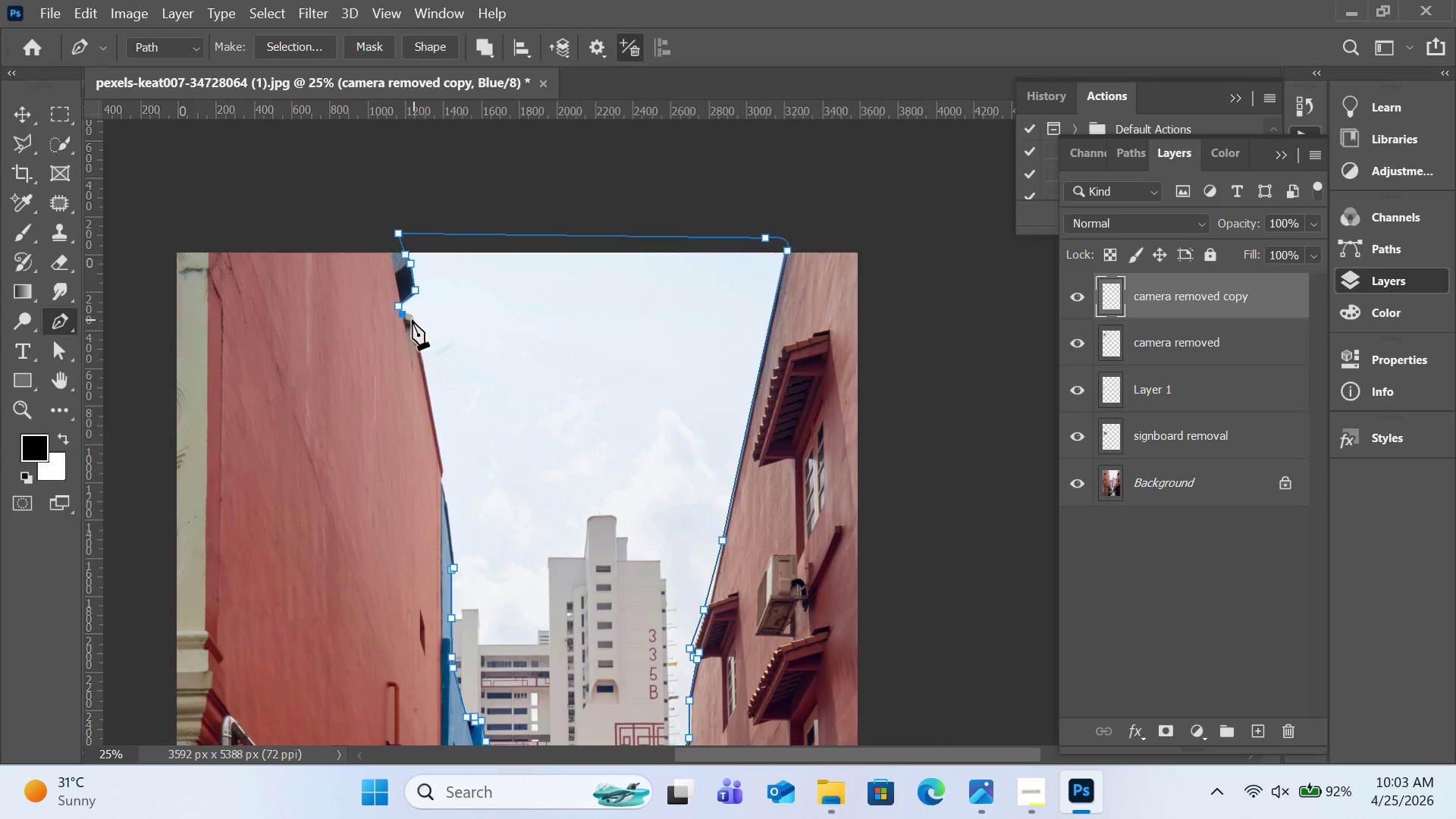 
left_click_drag(start_coordinate=[413, 322], to_coordinate=[419, 328])
 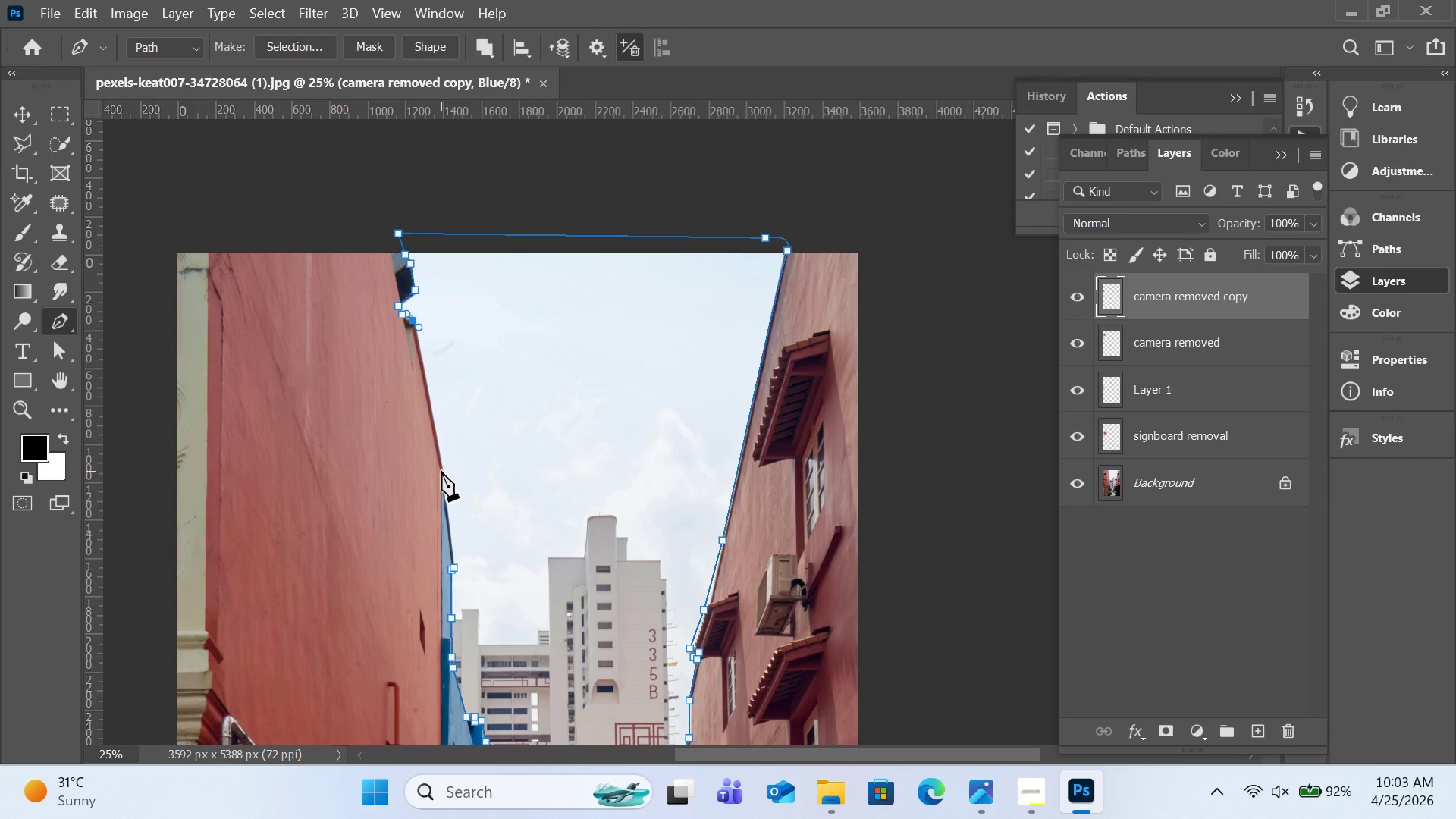 
left_click([444, 471])
 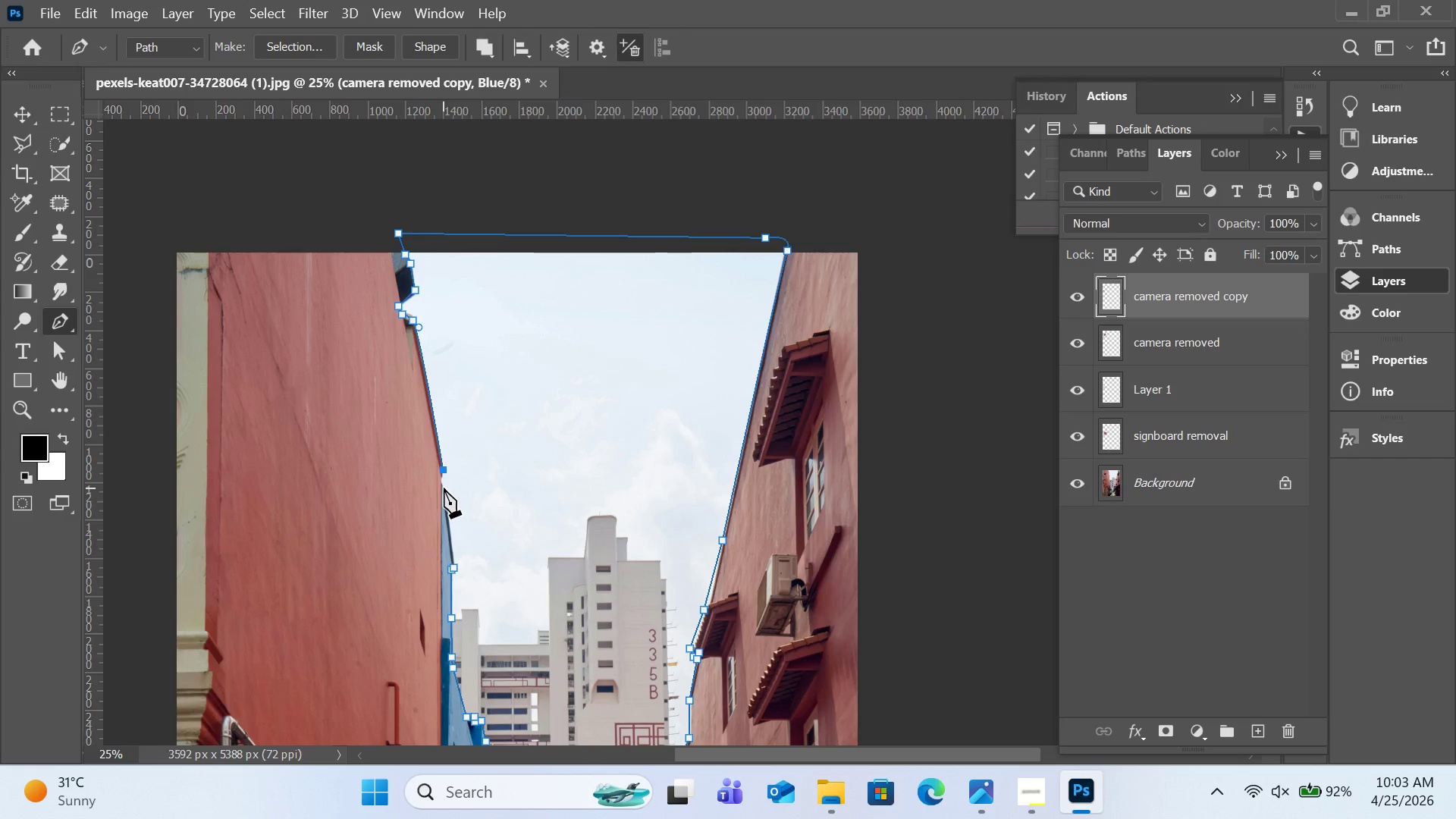 
left_click([443, 488])
 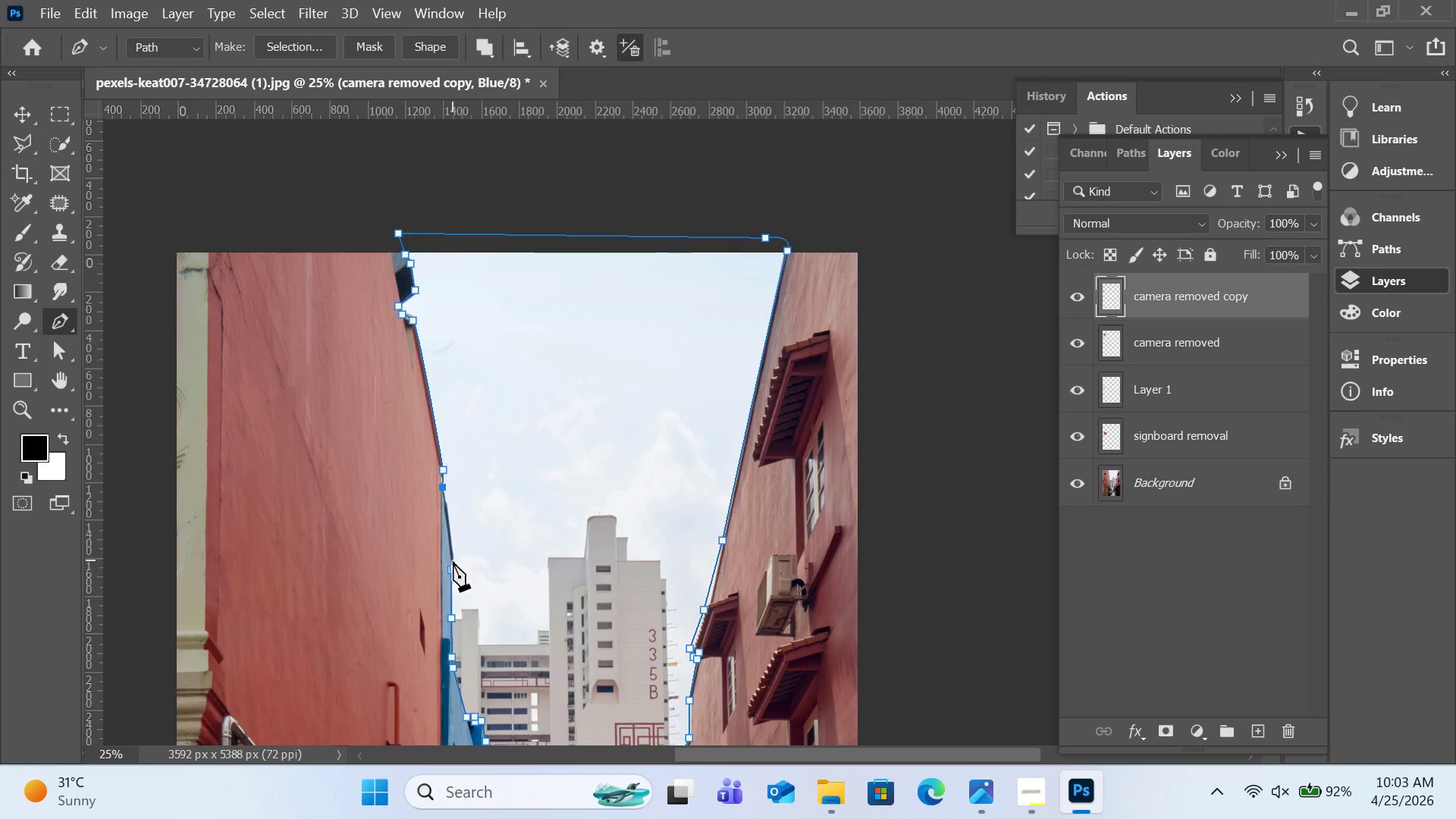 
left_click([453, 571])
 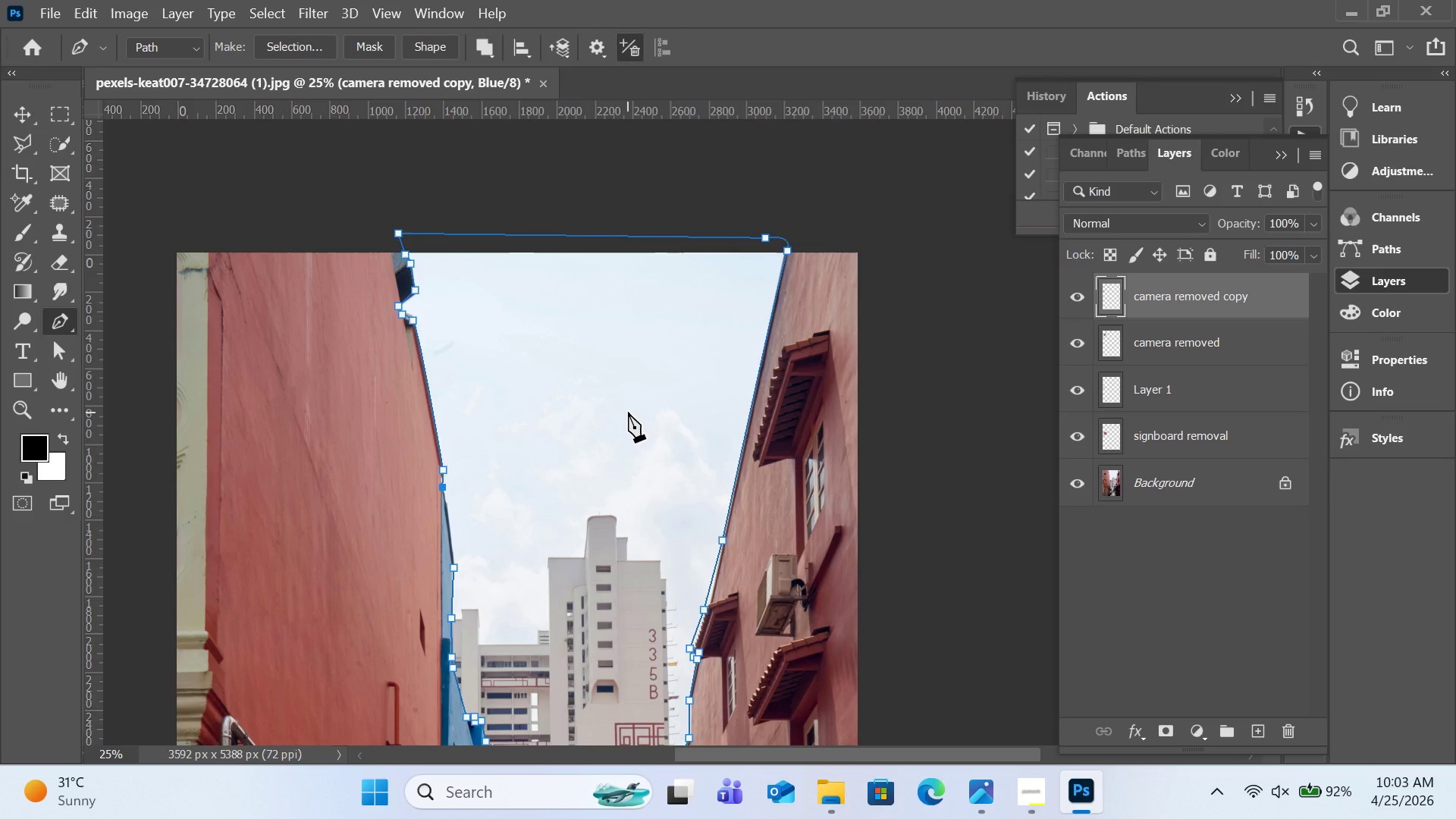 
wait(5.14)
 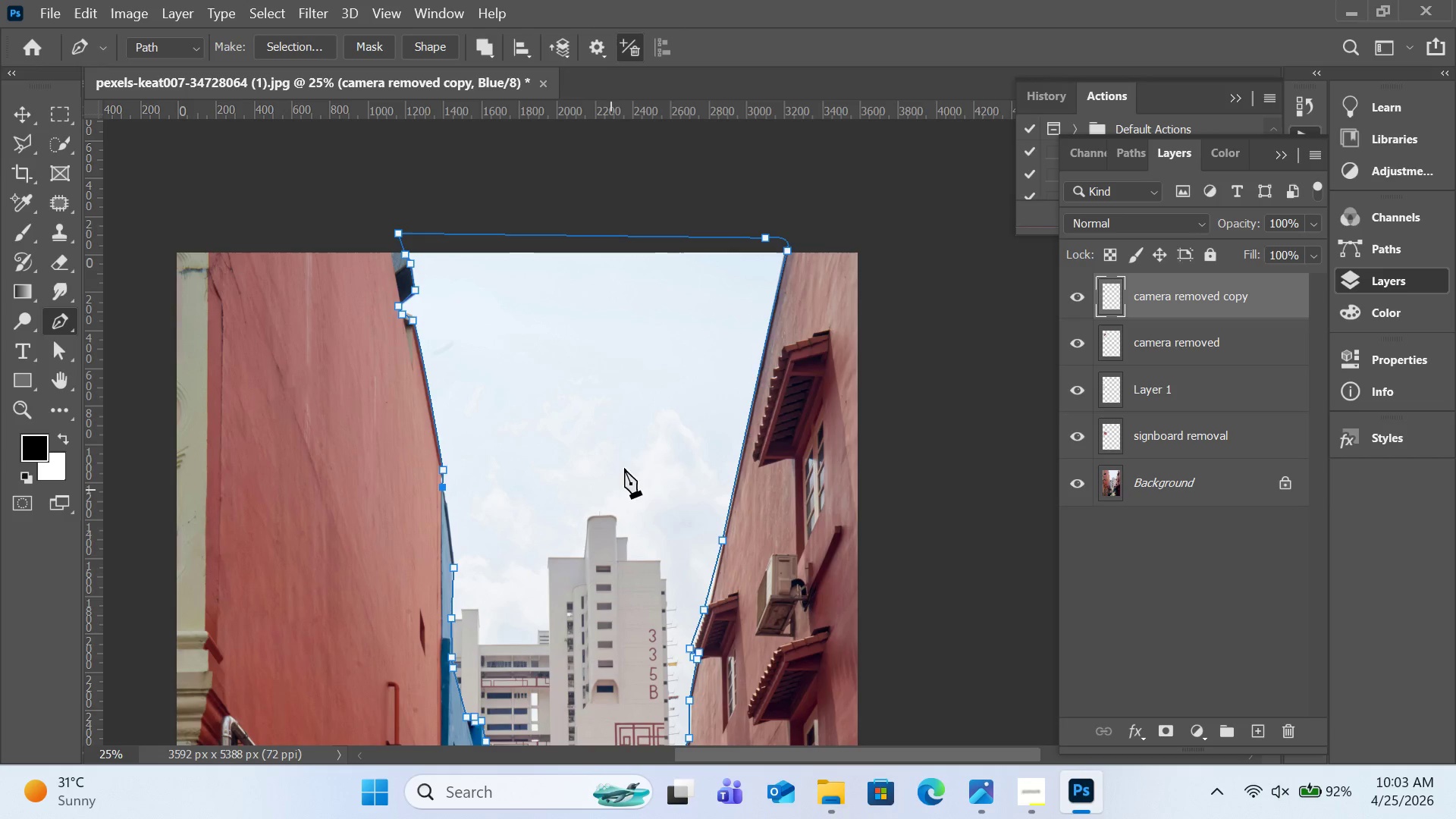 
right_click([628, 412])
 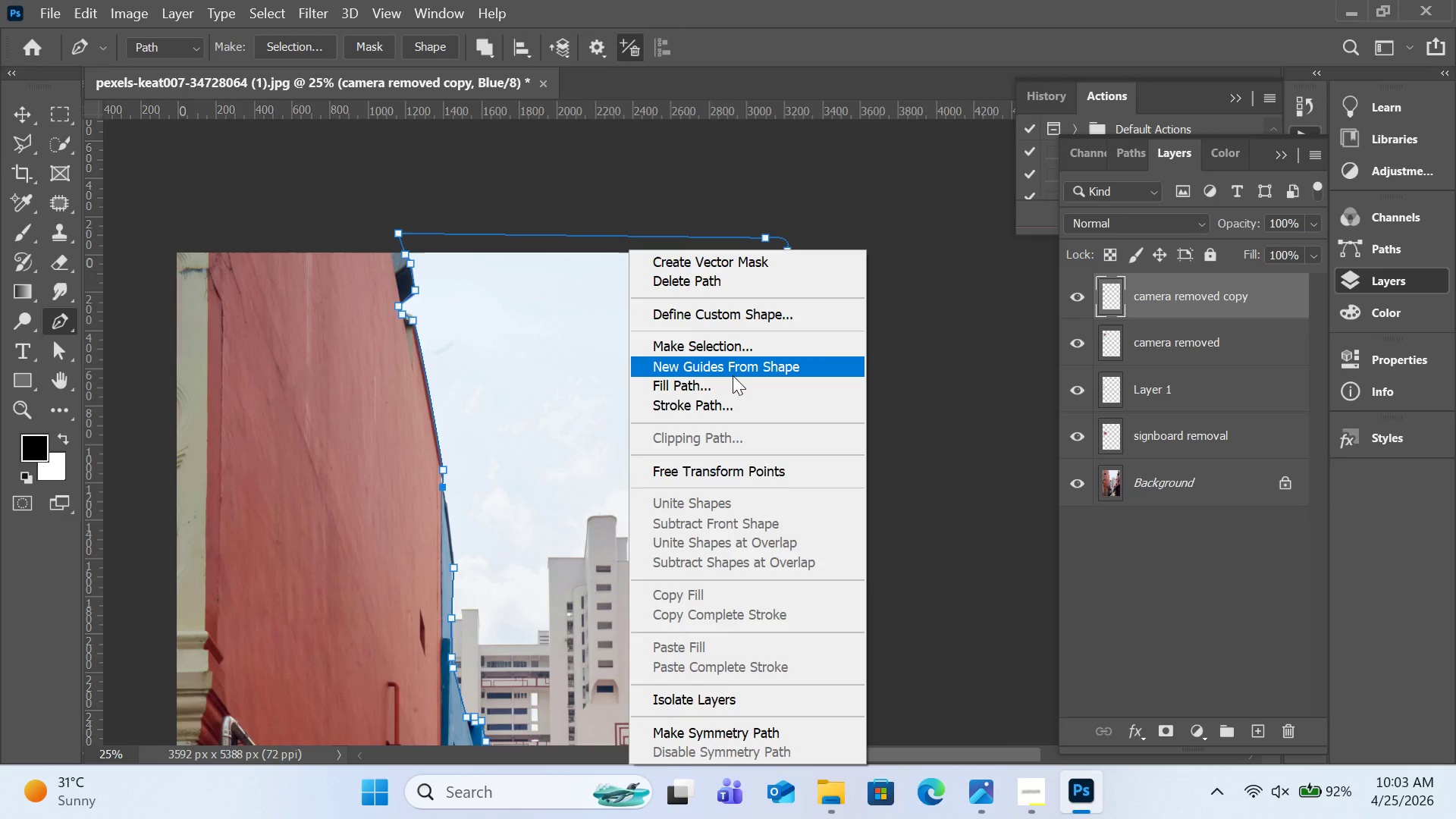 
left_click([736, 351])
 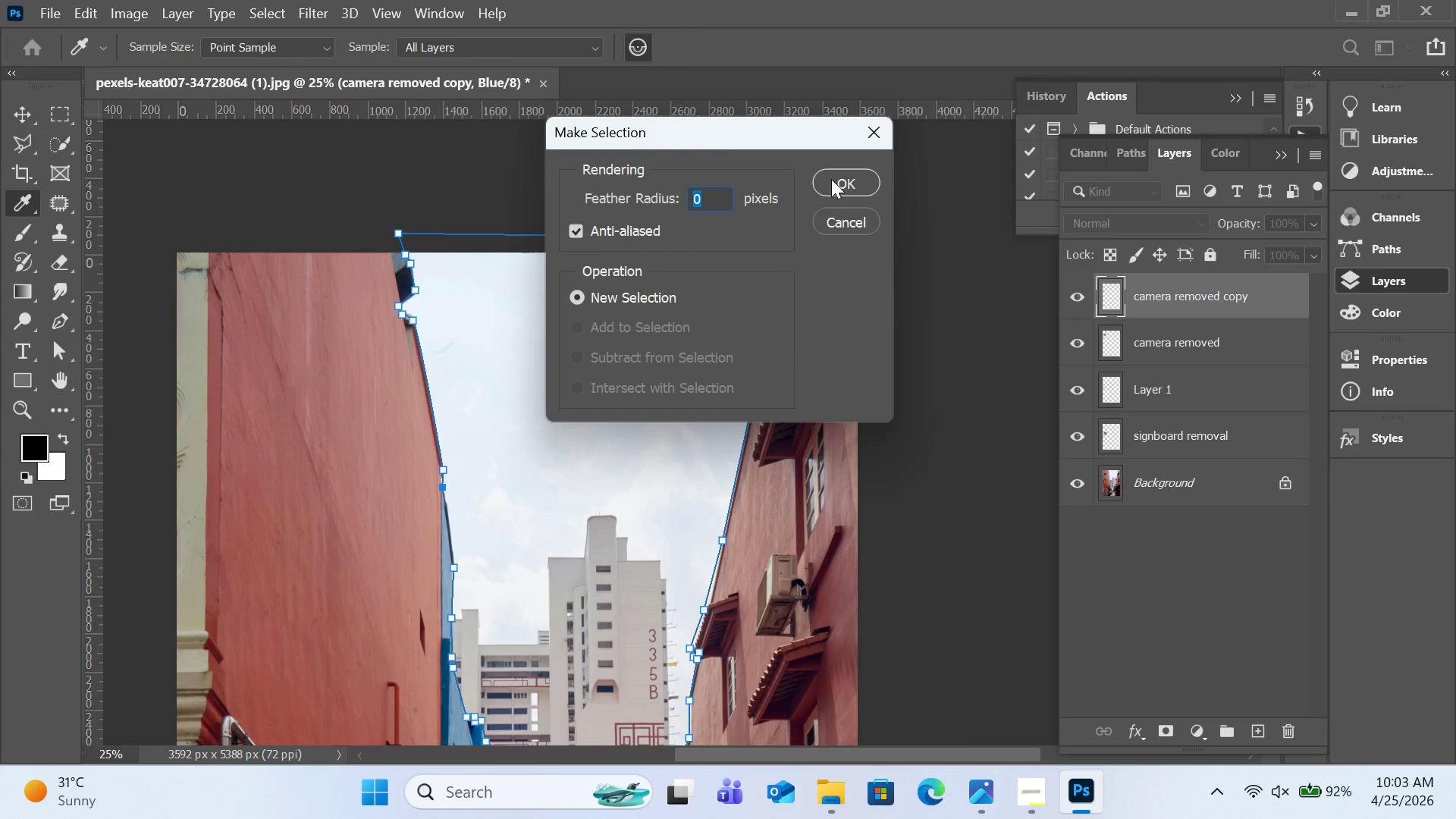 
left_click([831, 179])
 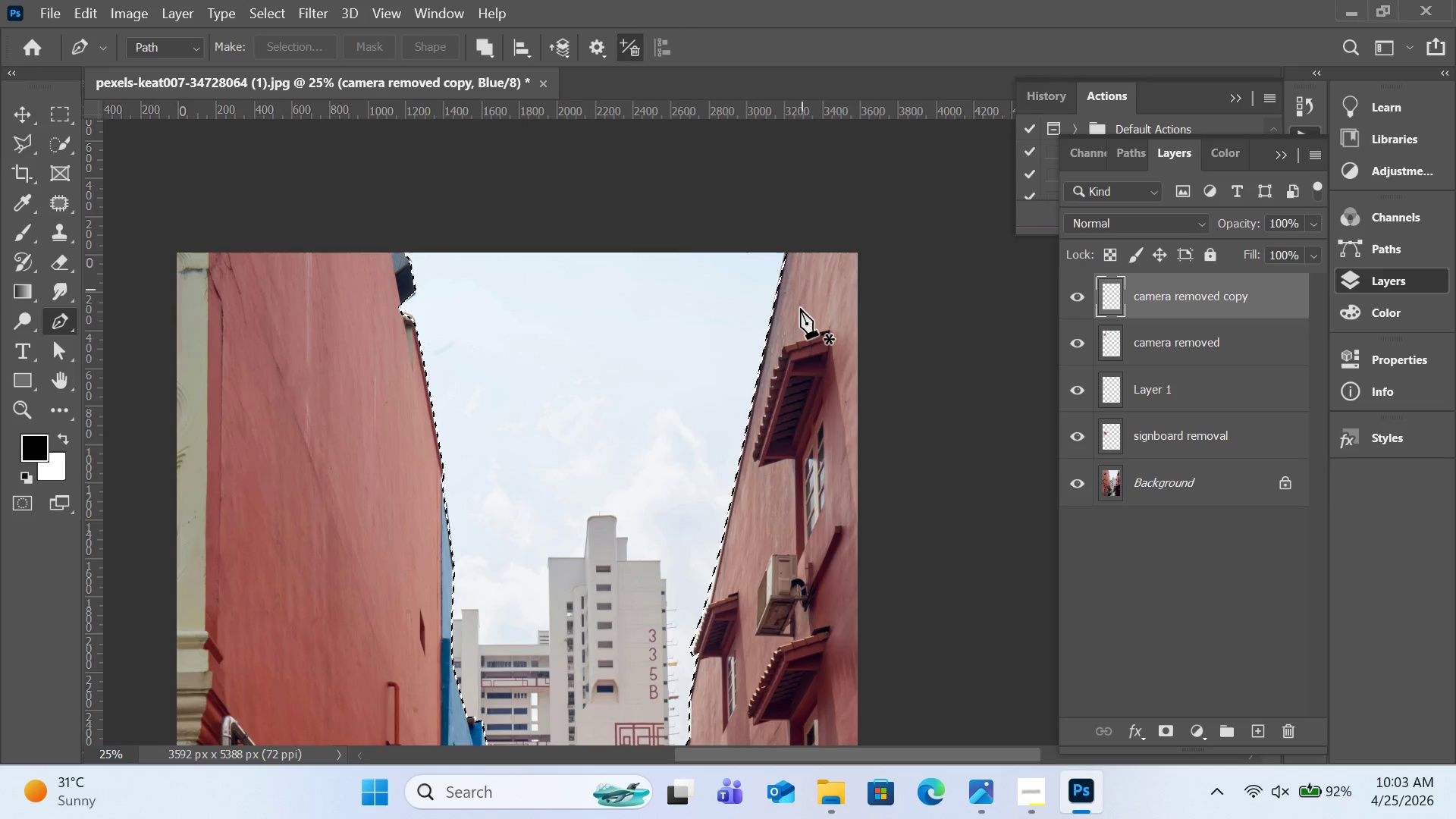 
scroll: coordinate [799, 309], scroll_direction: down, amount: 4.0
 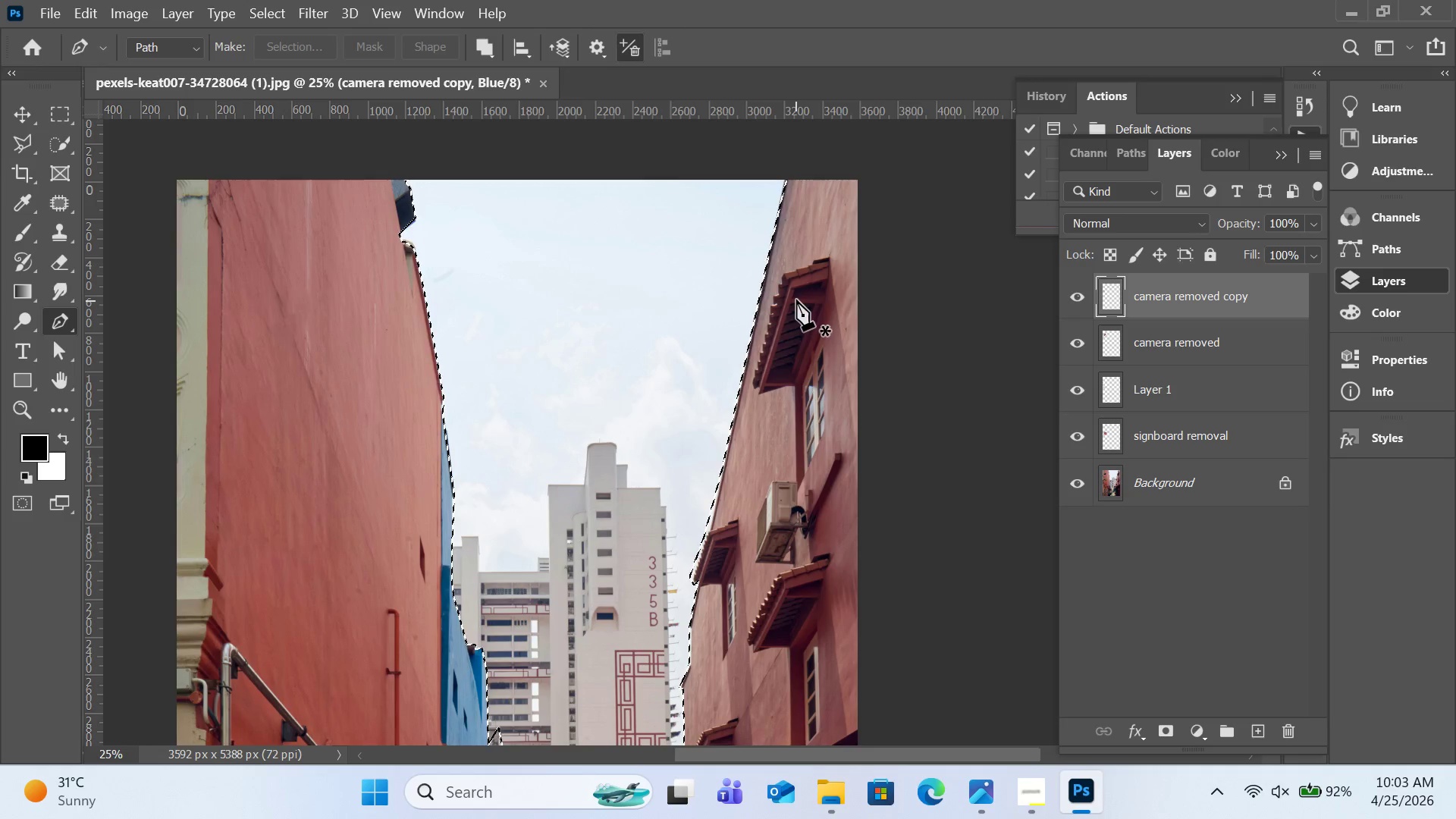 
wait(17.02)
 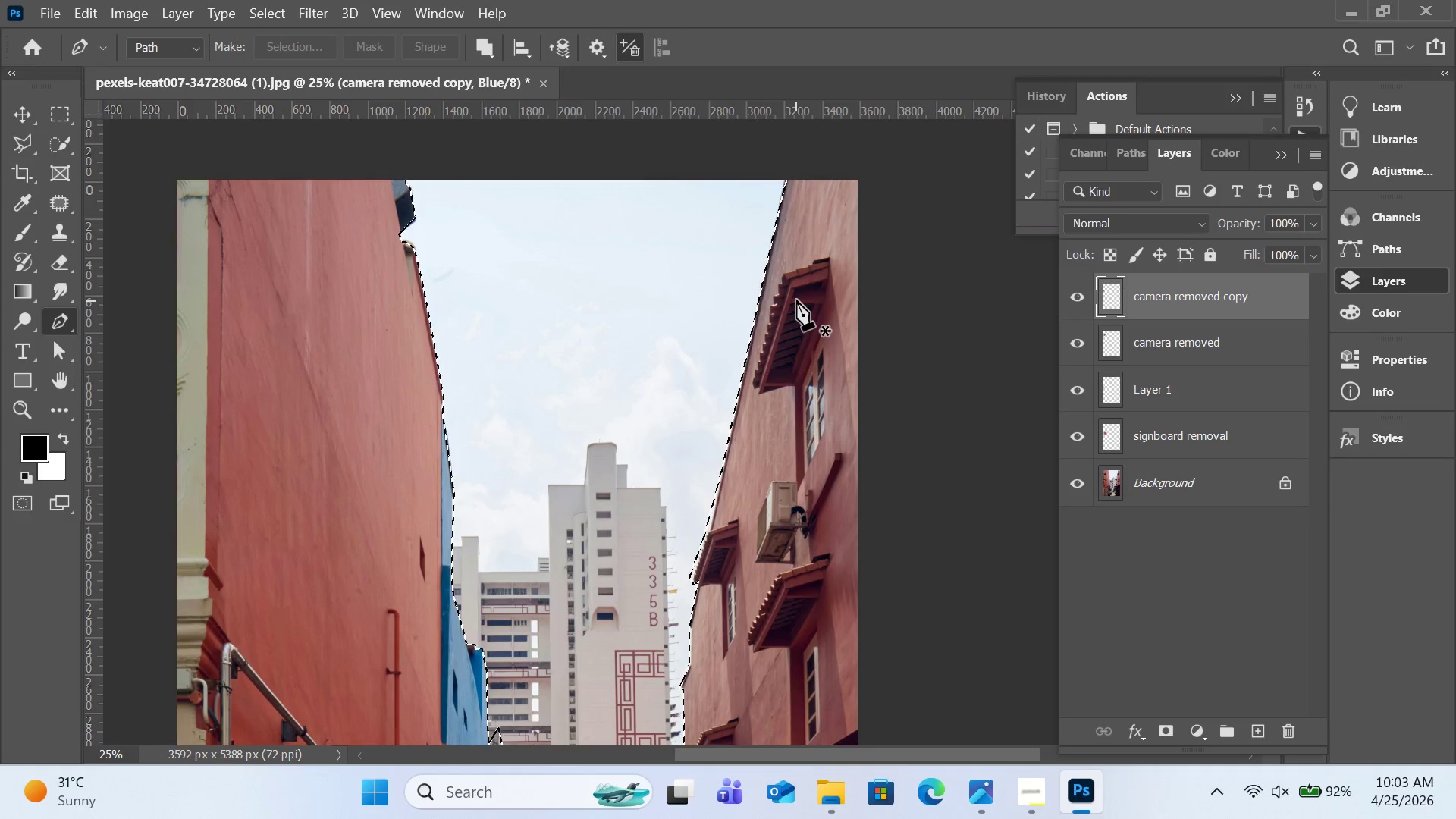 
left_click([1158, 724])
 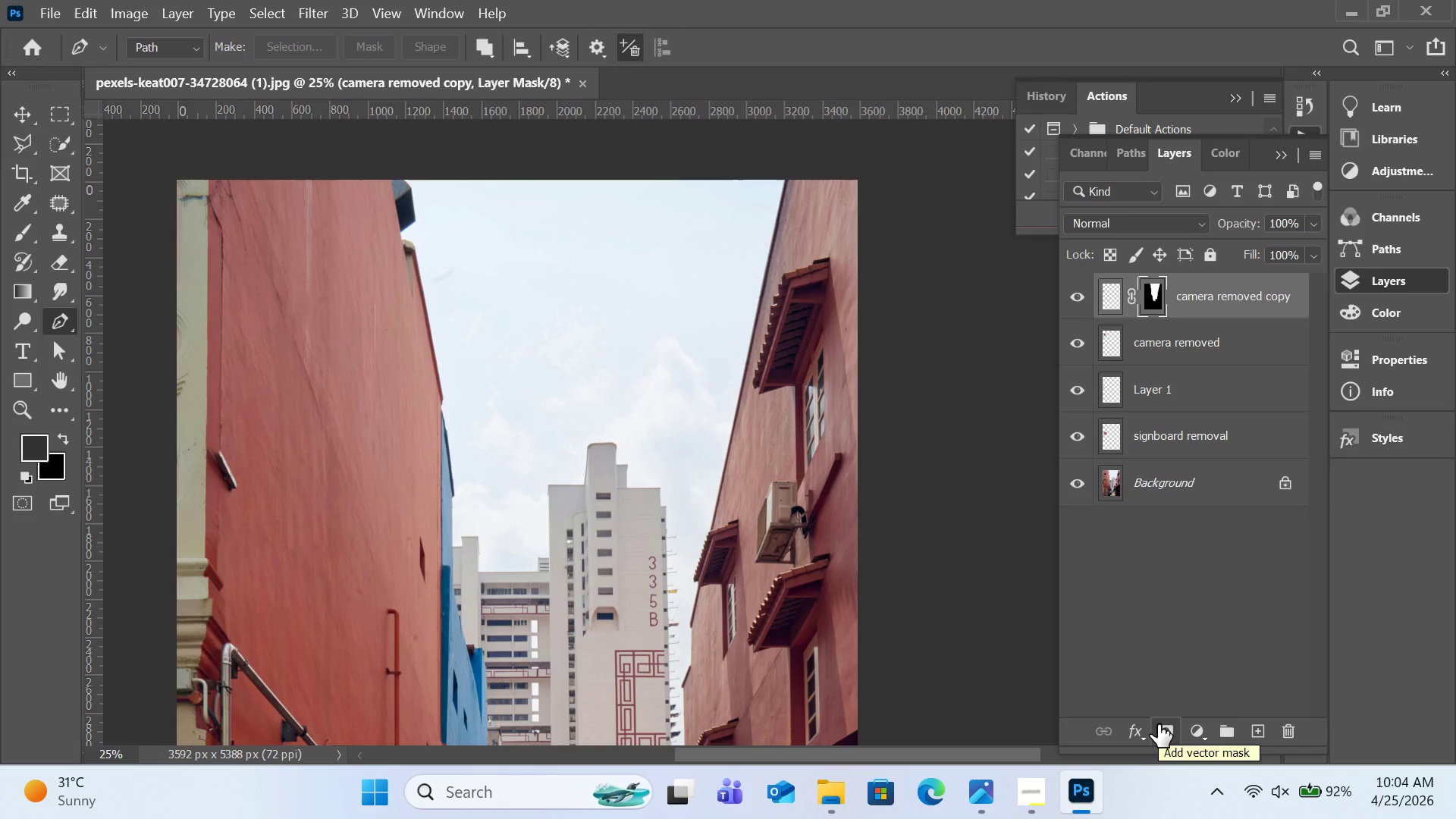 
wait(15.3)
 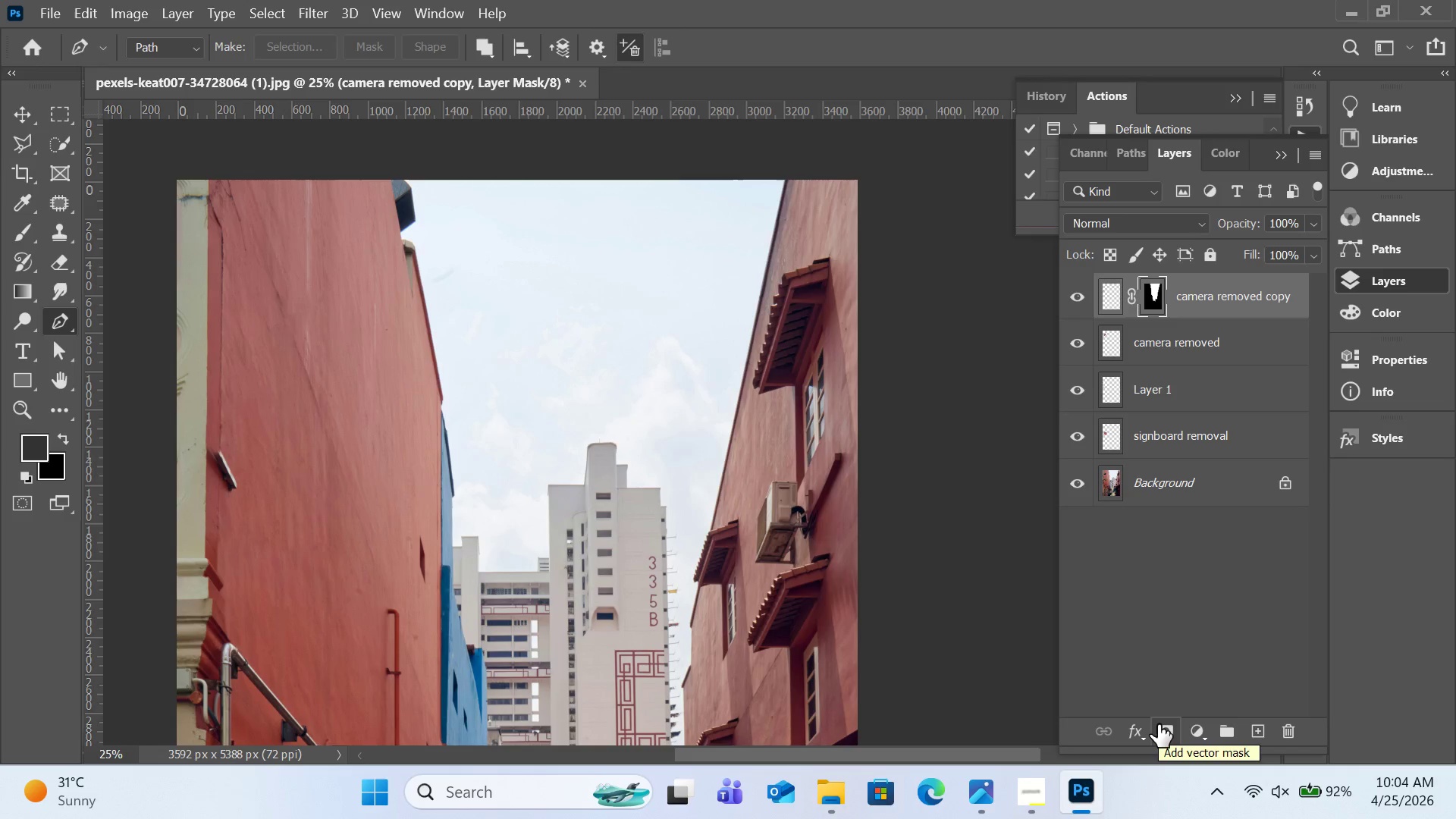 
right_click([1179, 496])
 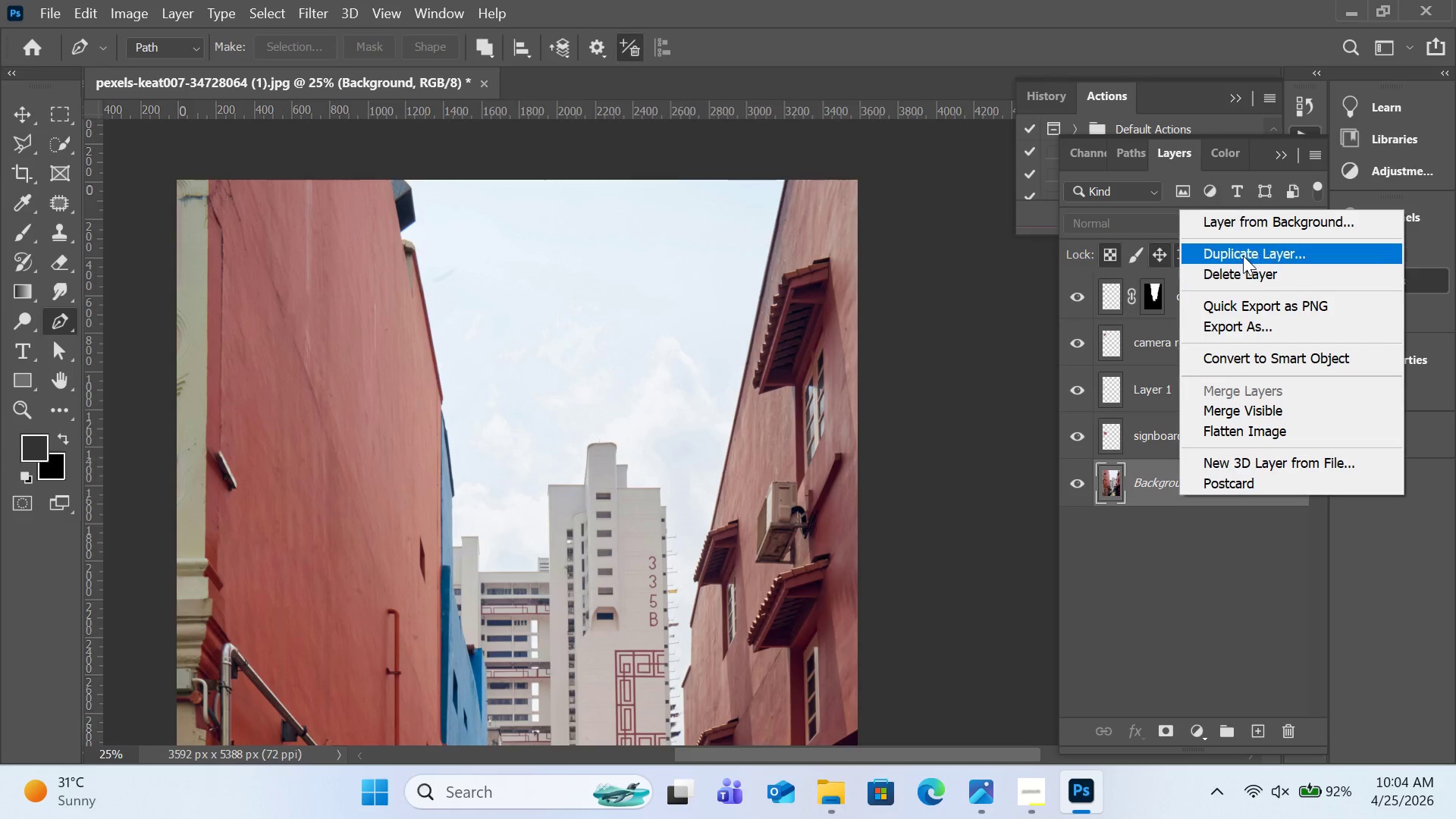 
left_click([1244, 253])
 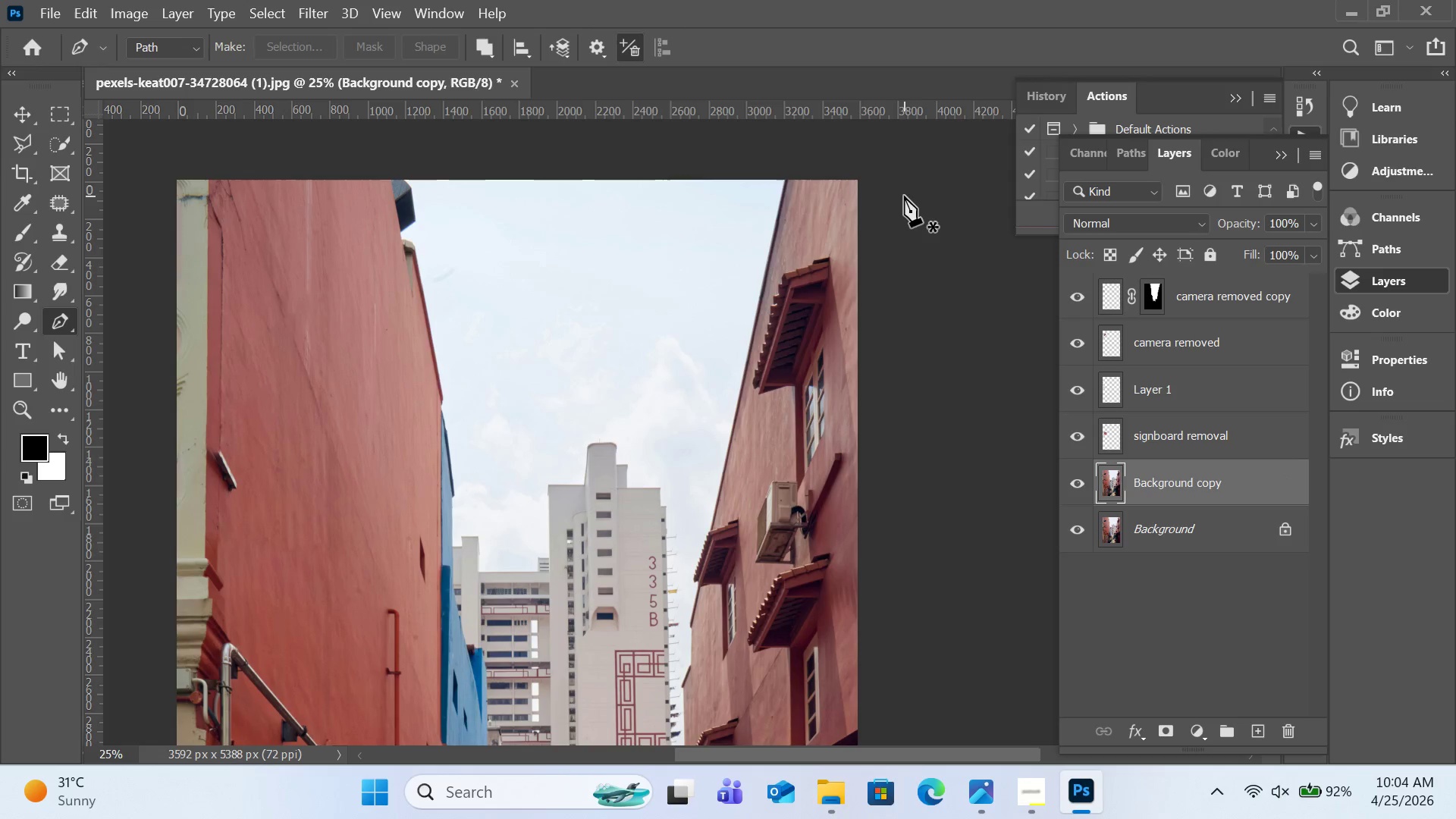 
mouse_move([1085, 481])
 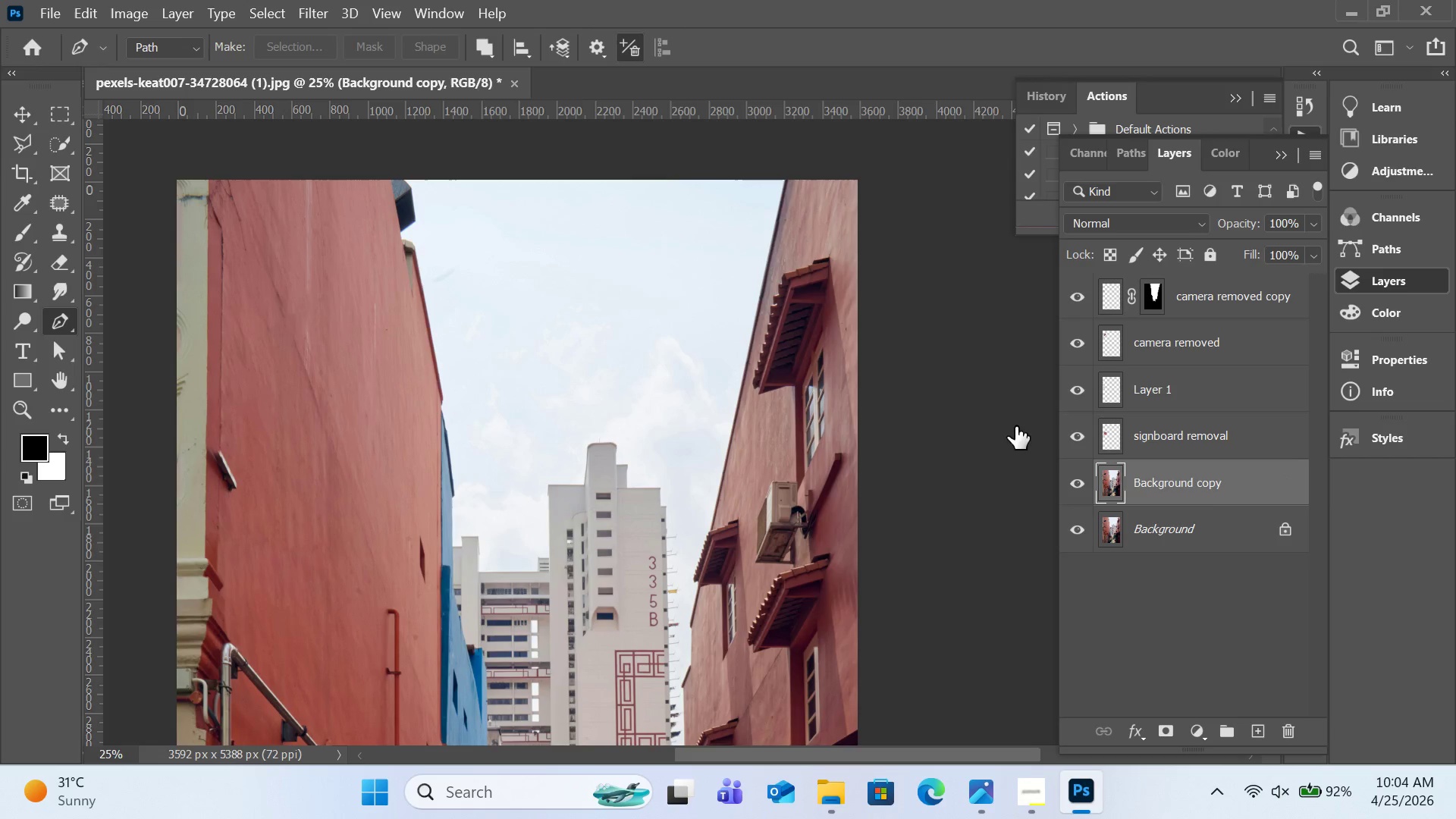 
scroll: coordinate [528, 519], scroll_direction: down, amount: 15.0
 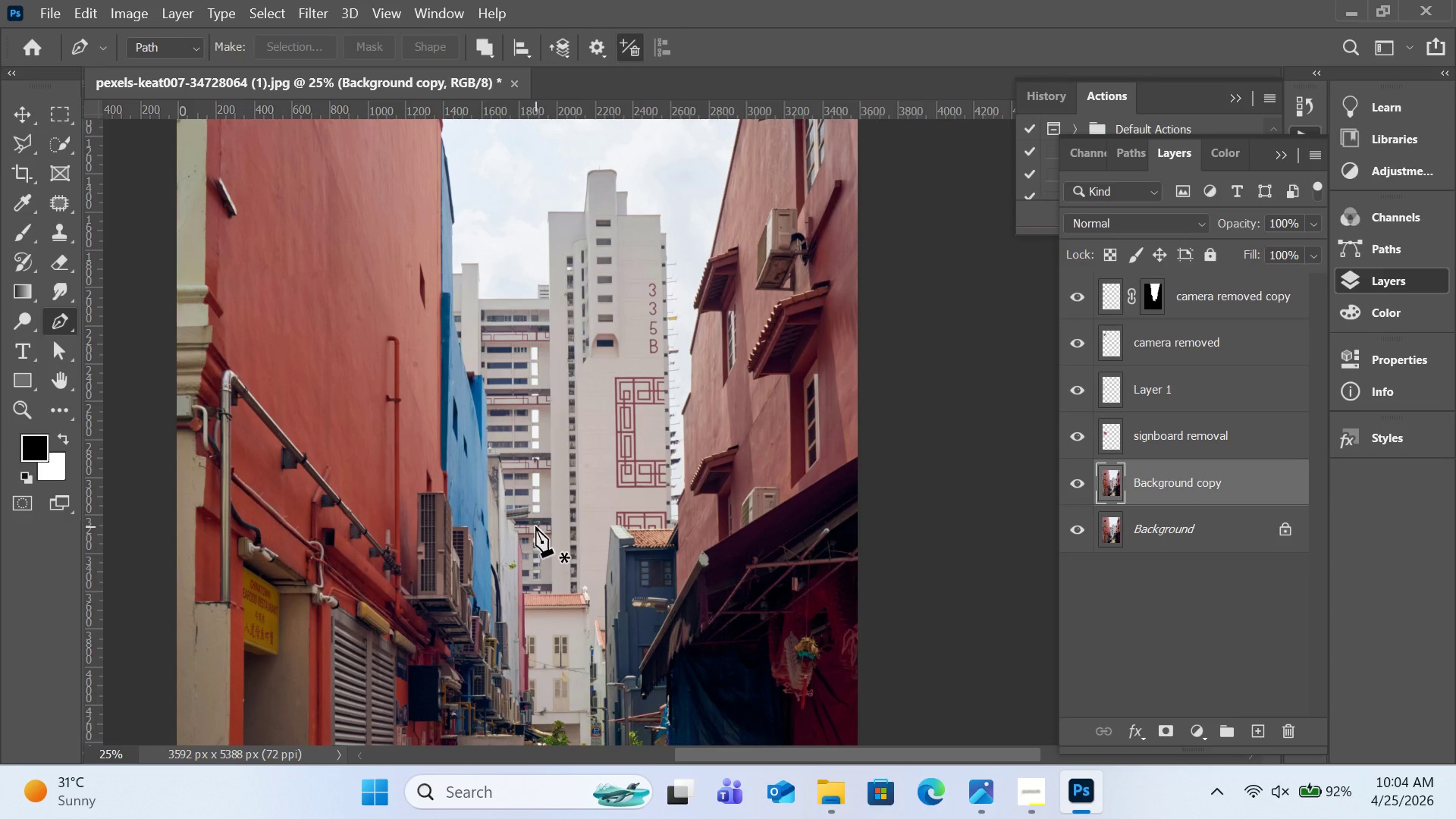 
wait(10.48)
 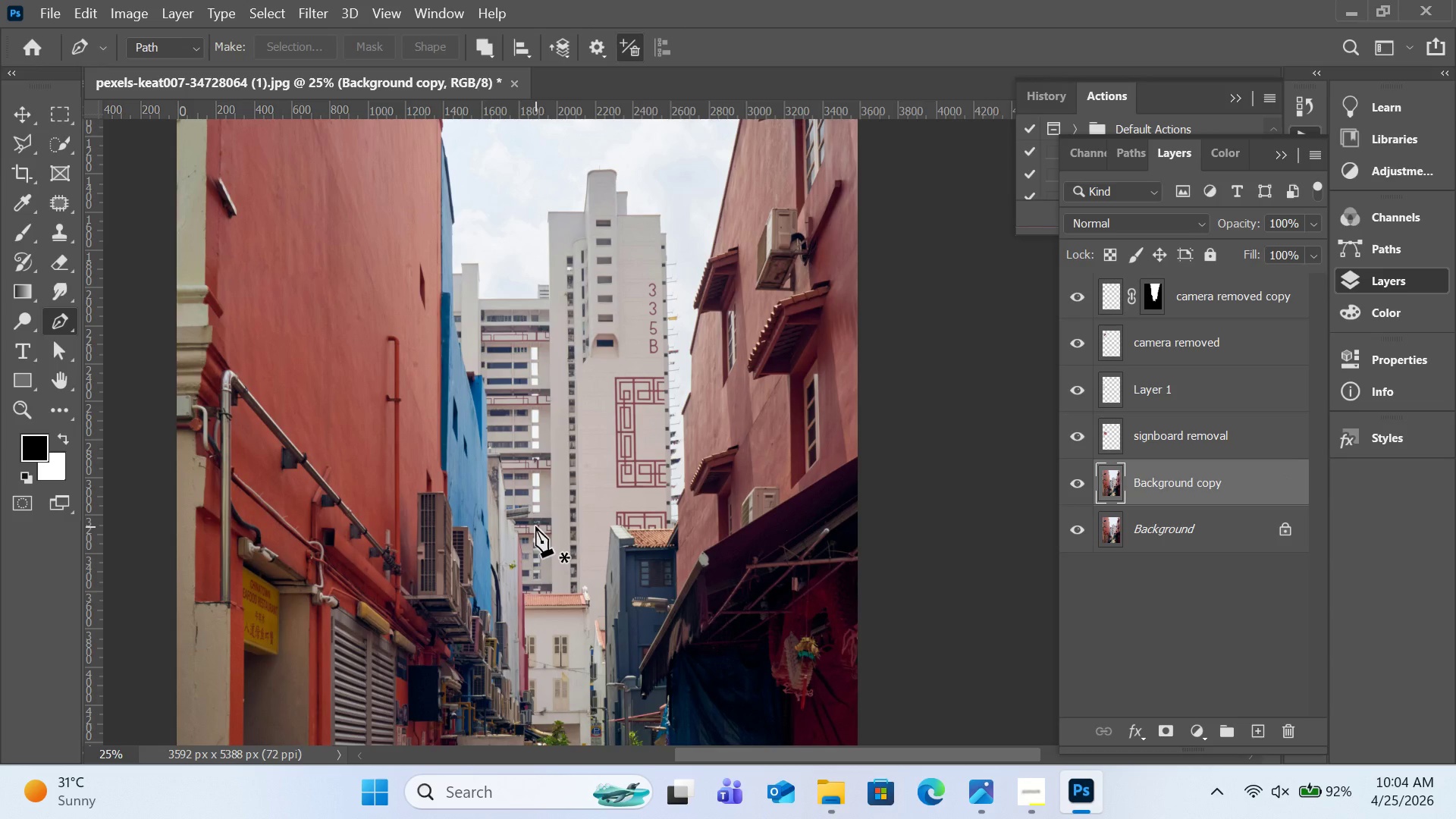 
left_click([1080, 300])
 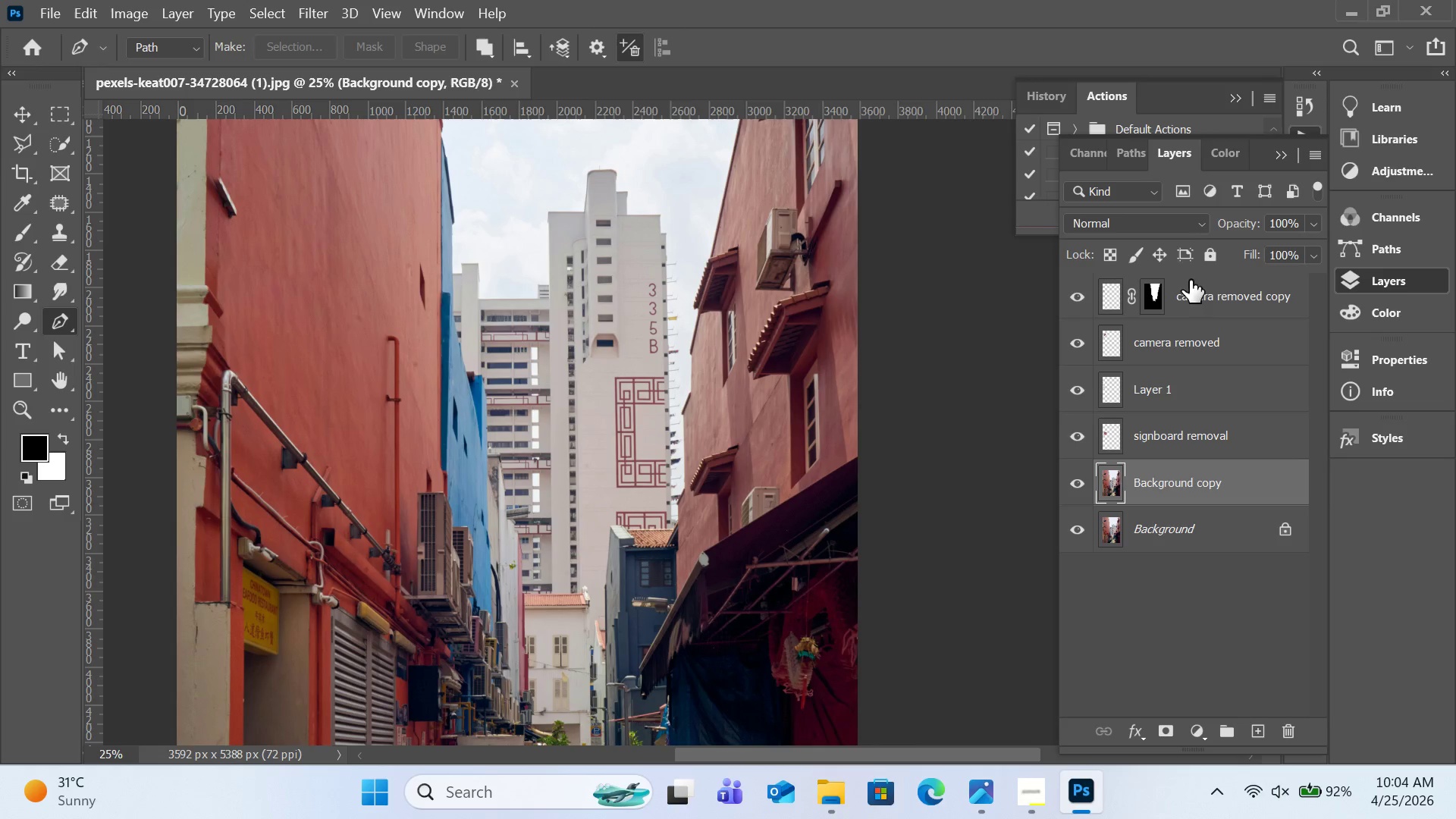 
left_click([1223, 288])
 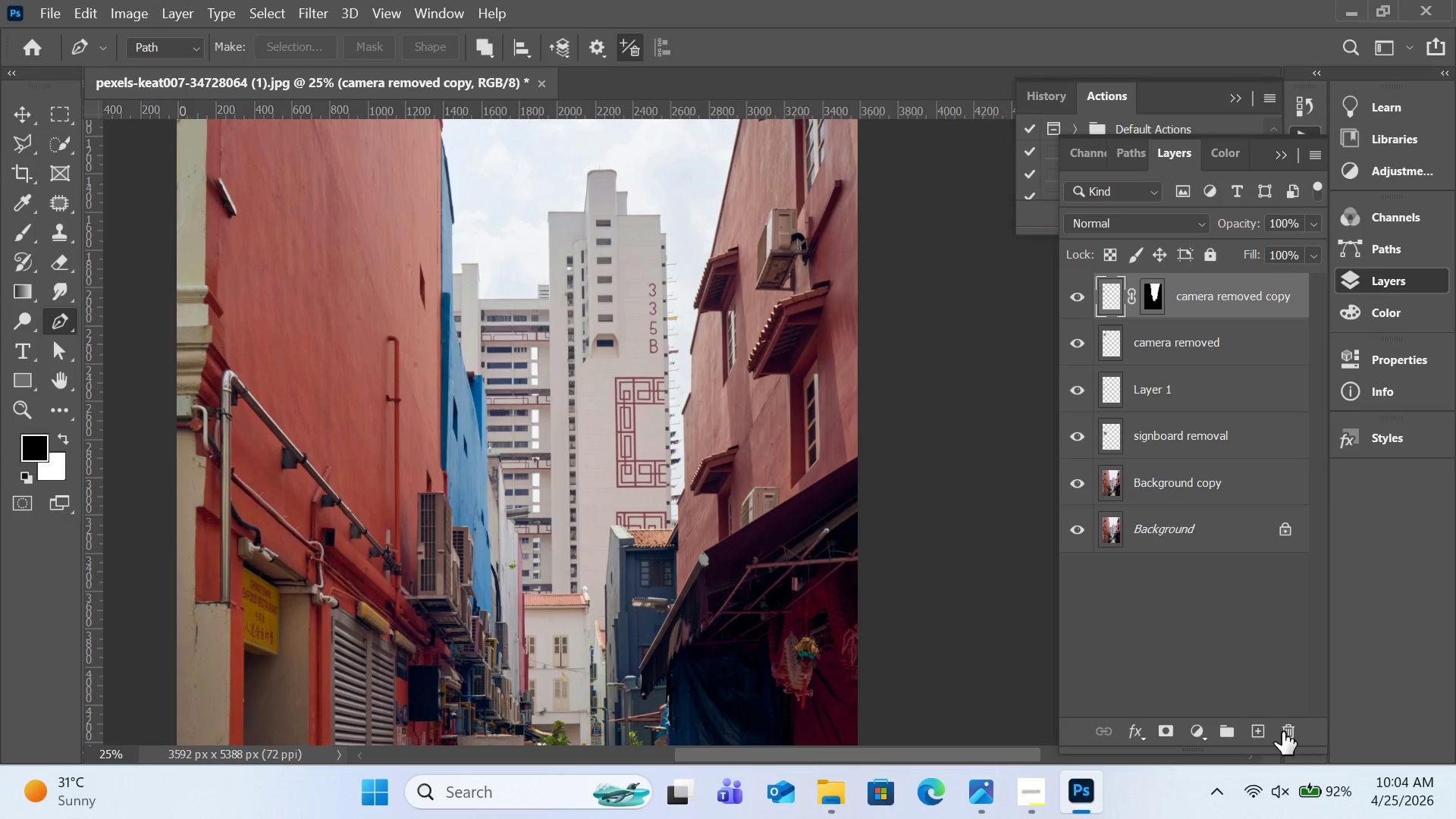 
left_click([1282, 742])
 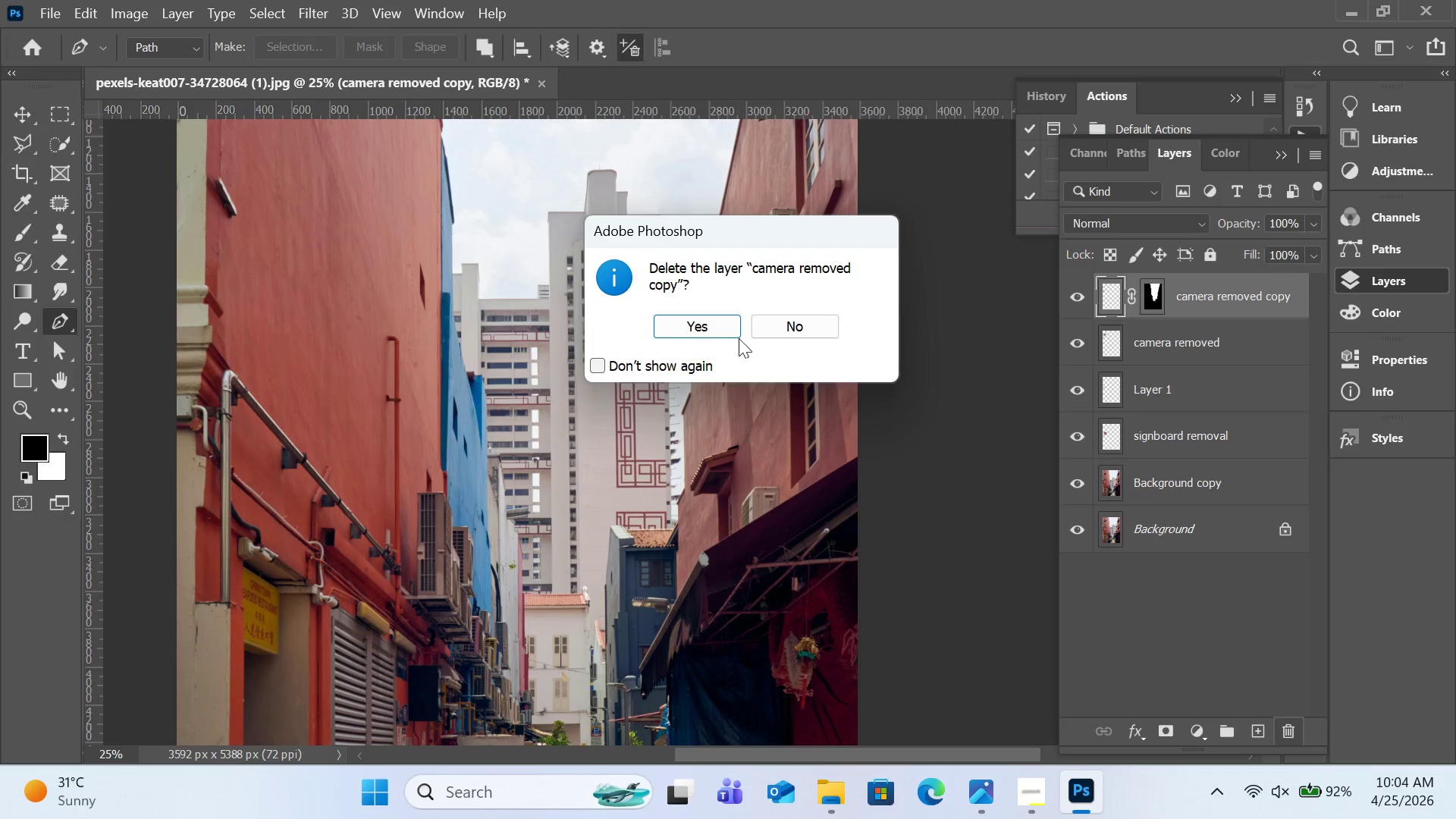 
left_click([728, 331])
 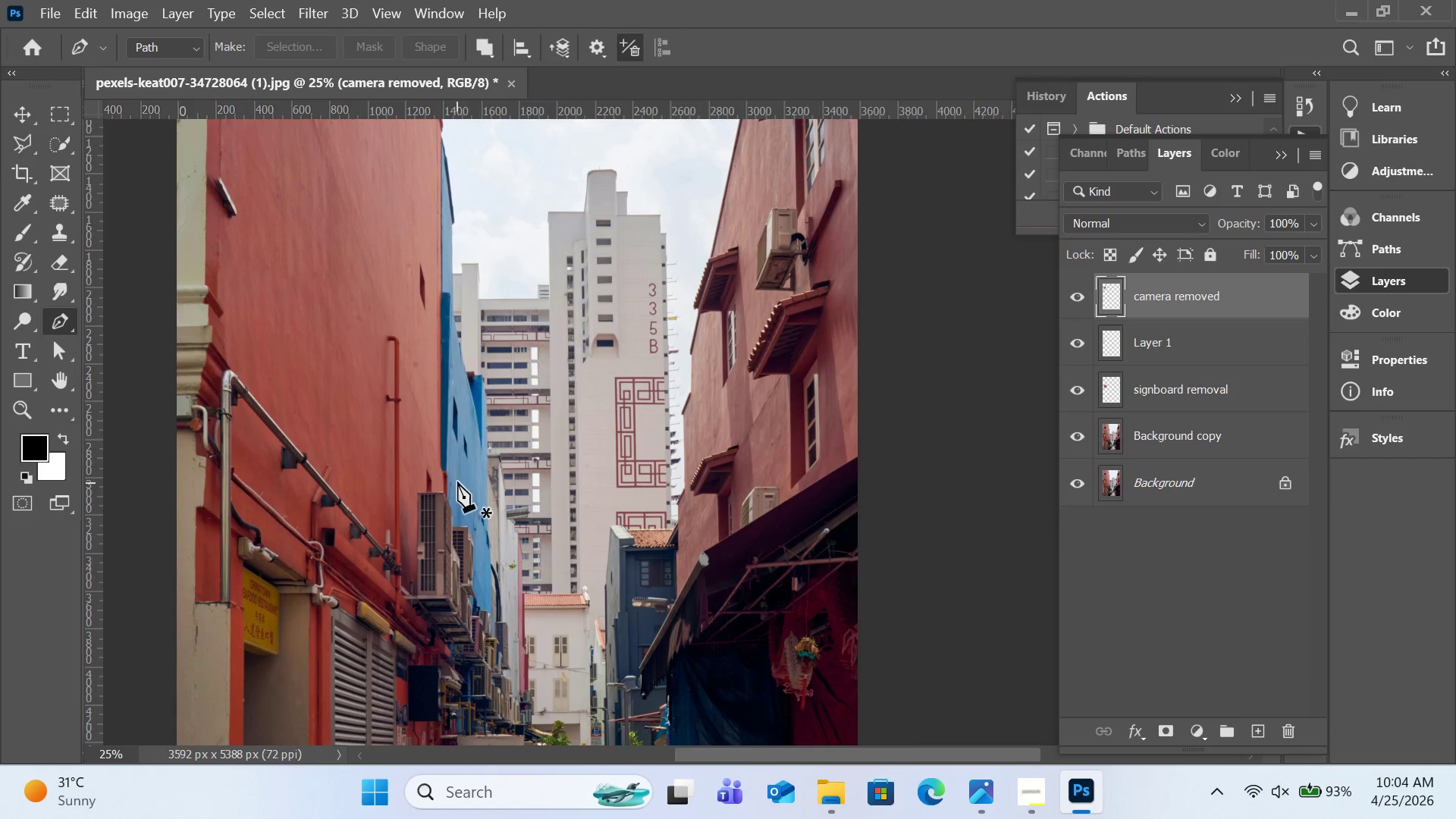 
scroll: coordinate [467, 475], scroll_direction: down, amount: 3.0
 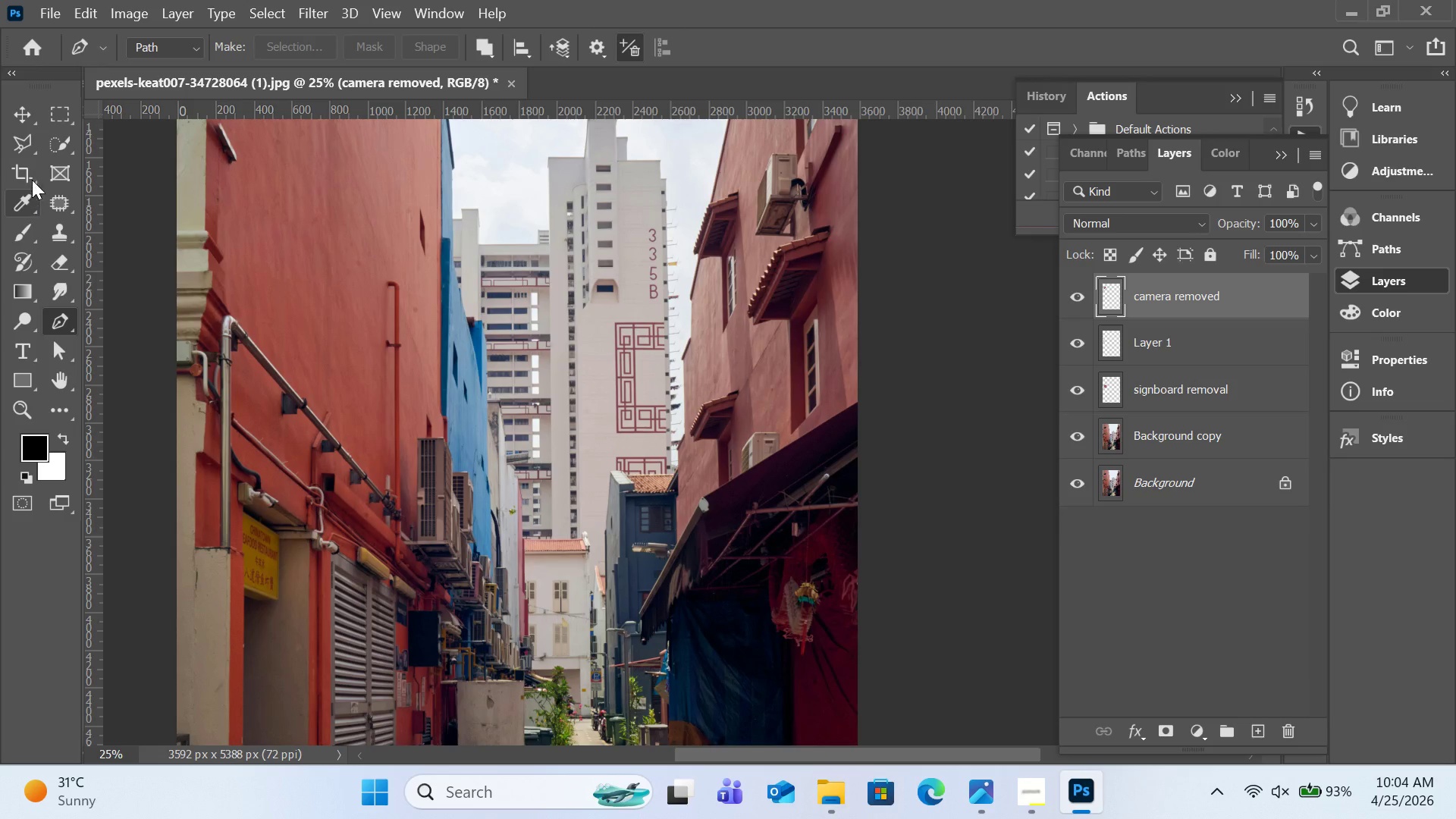 
left_click([30, 158])
 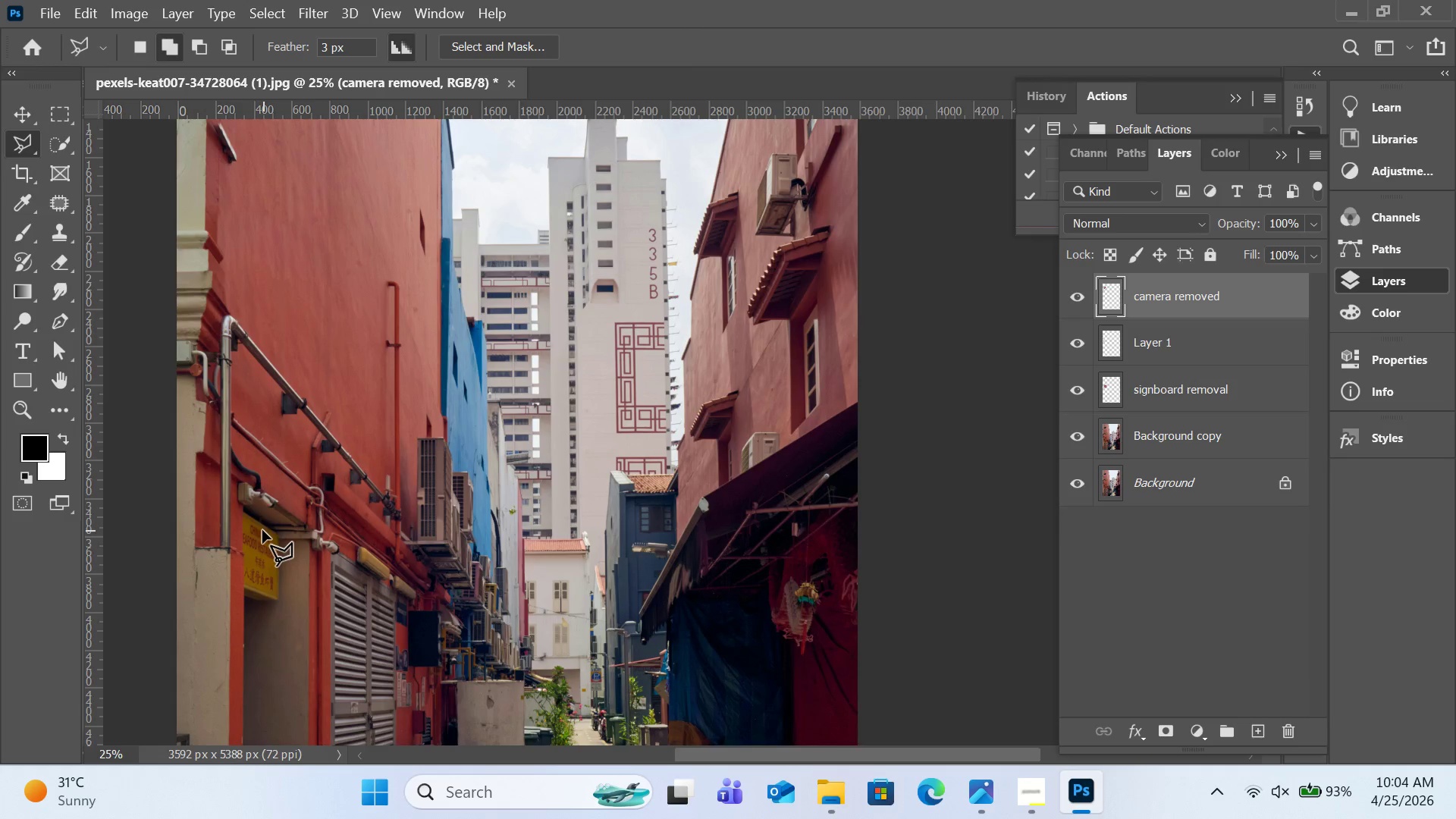 
wait(7.19)
 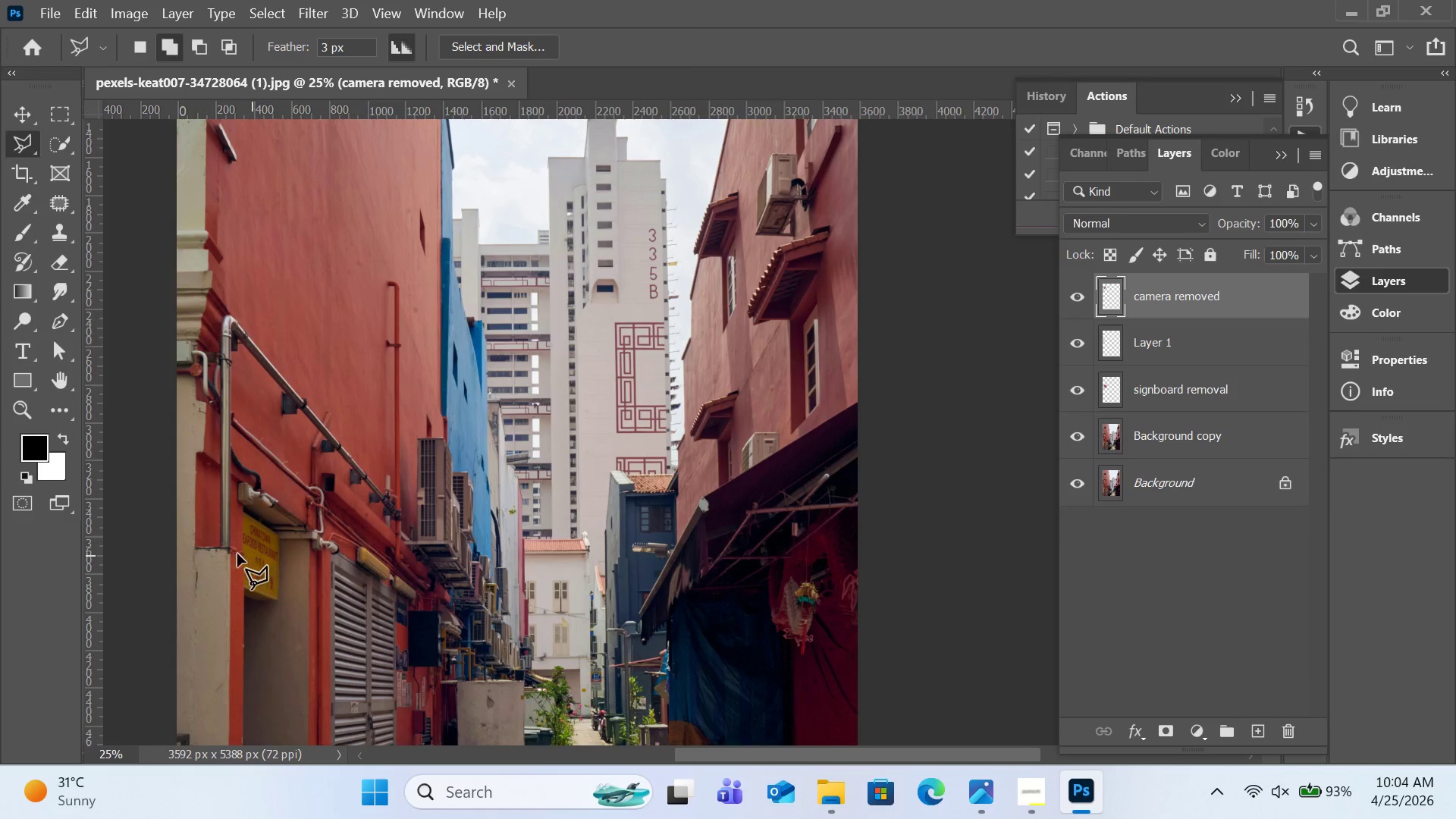 
key(Control+Equal)
 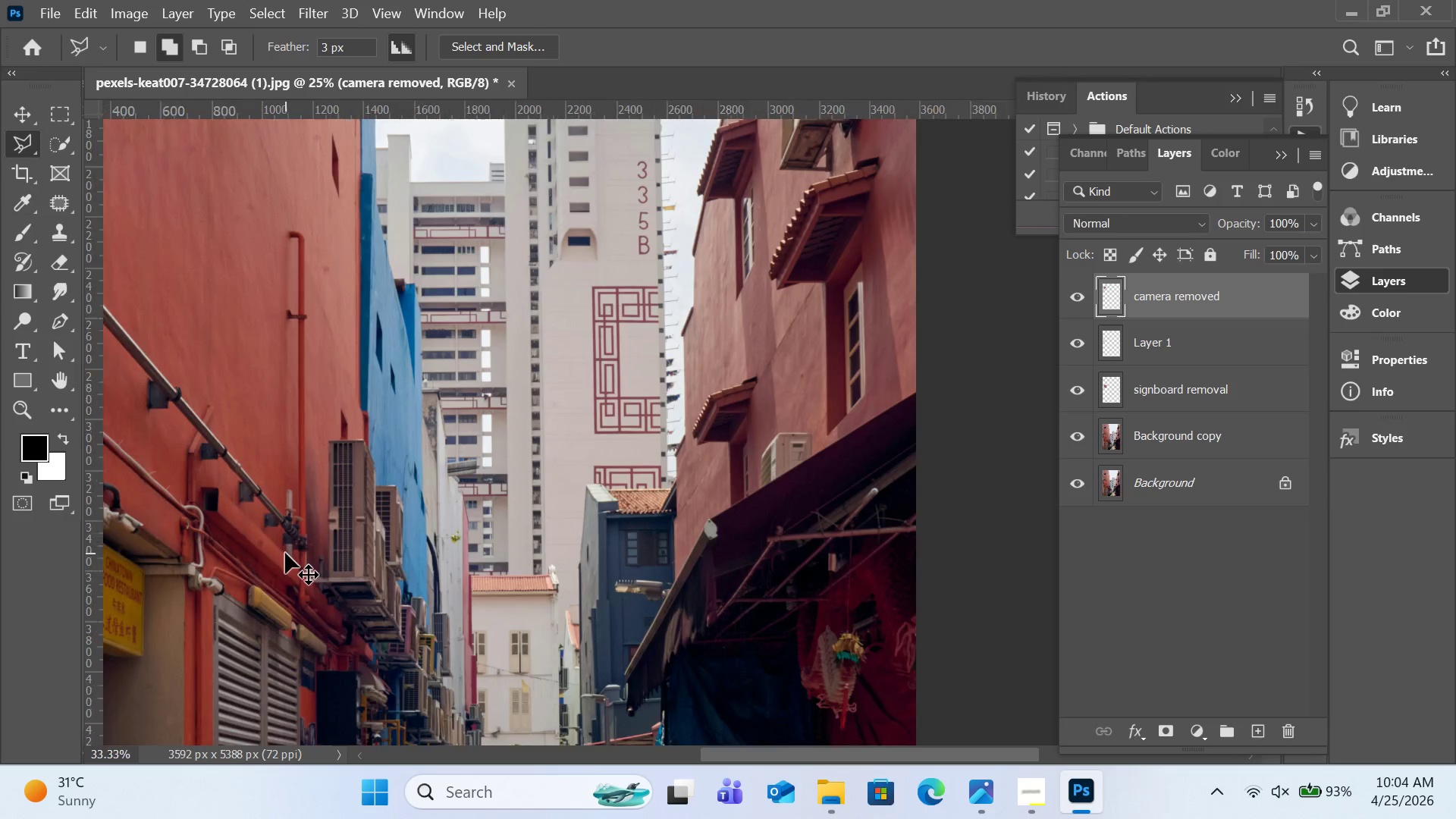 
key(Control+Equal)
 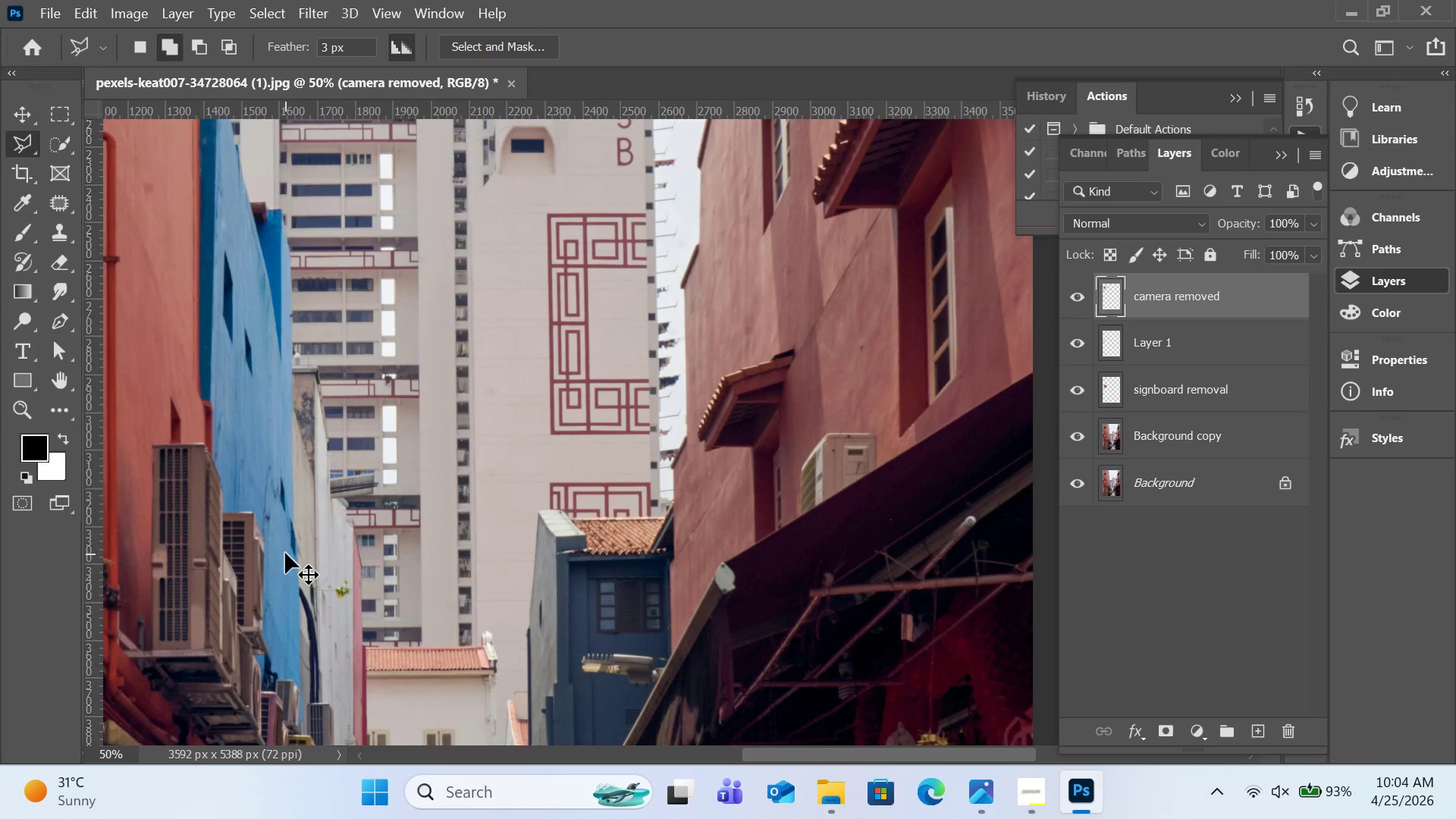 
key(Control+Equal)
 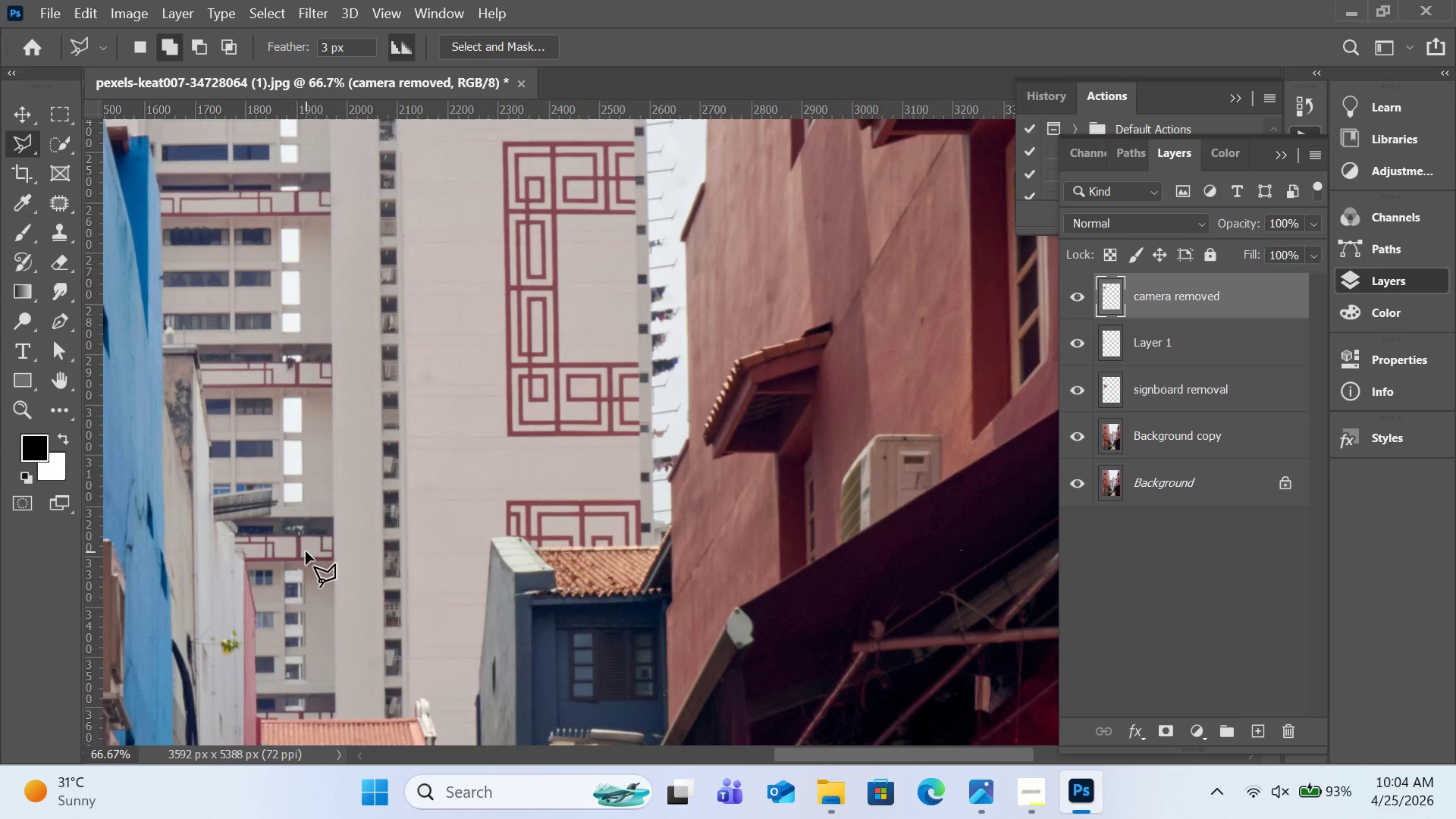 
key(H)
 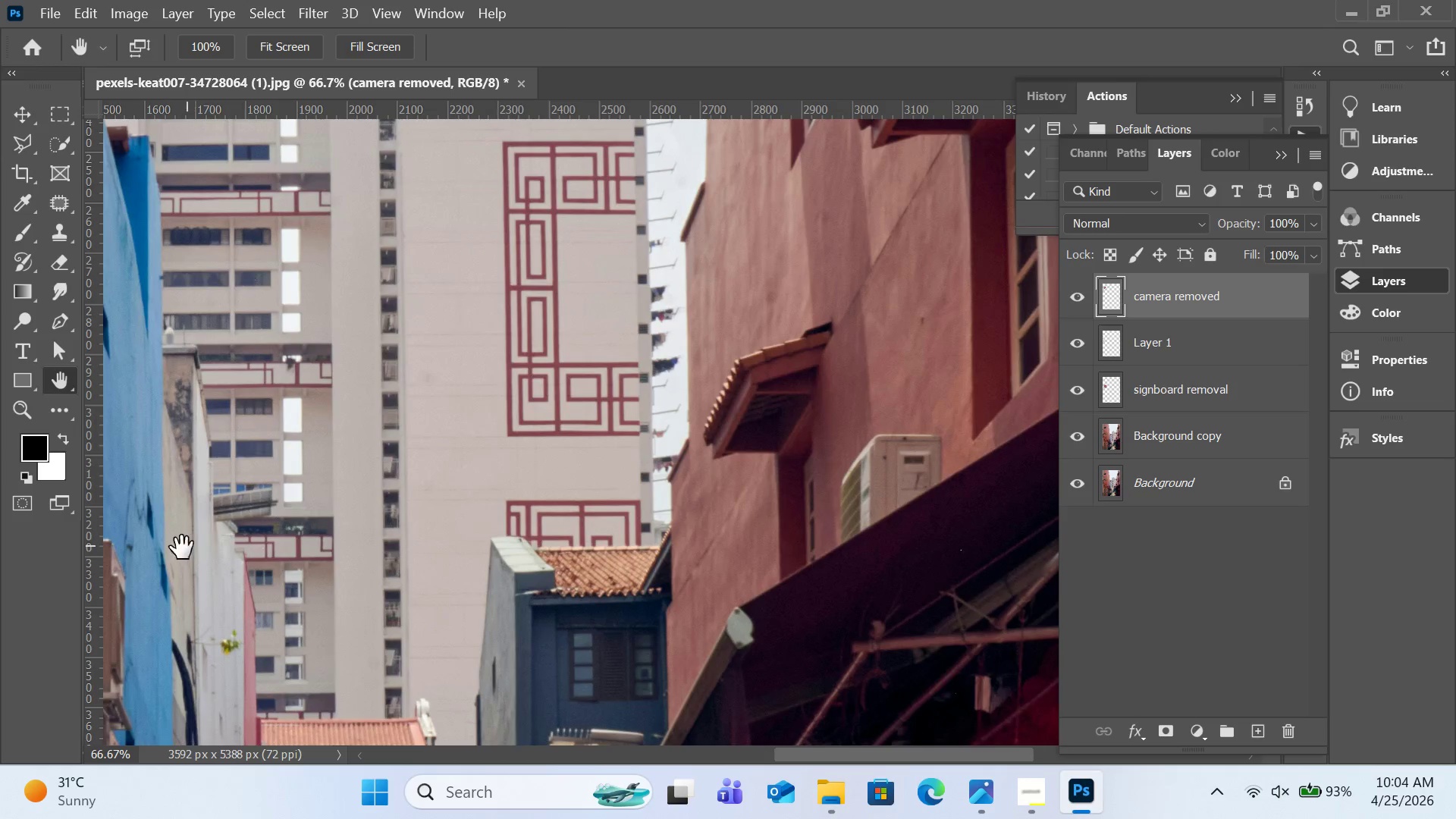 
left_click_drag(start_coordinate=[203, 545], to_coordinate=[733, 434])
 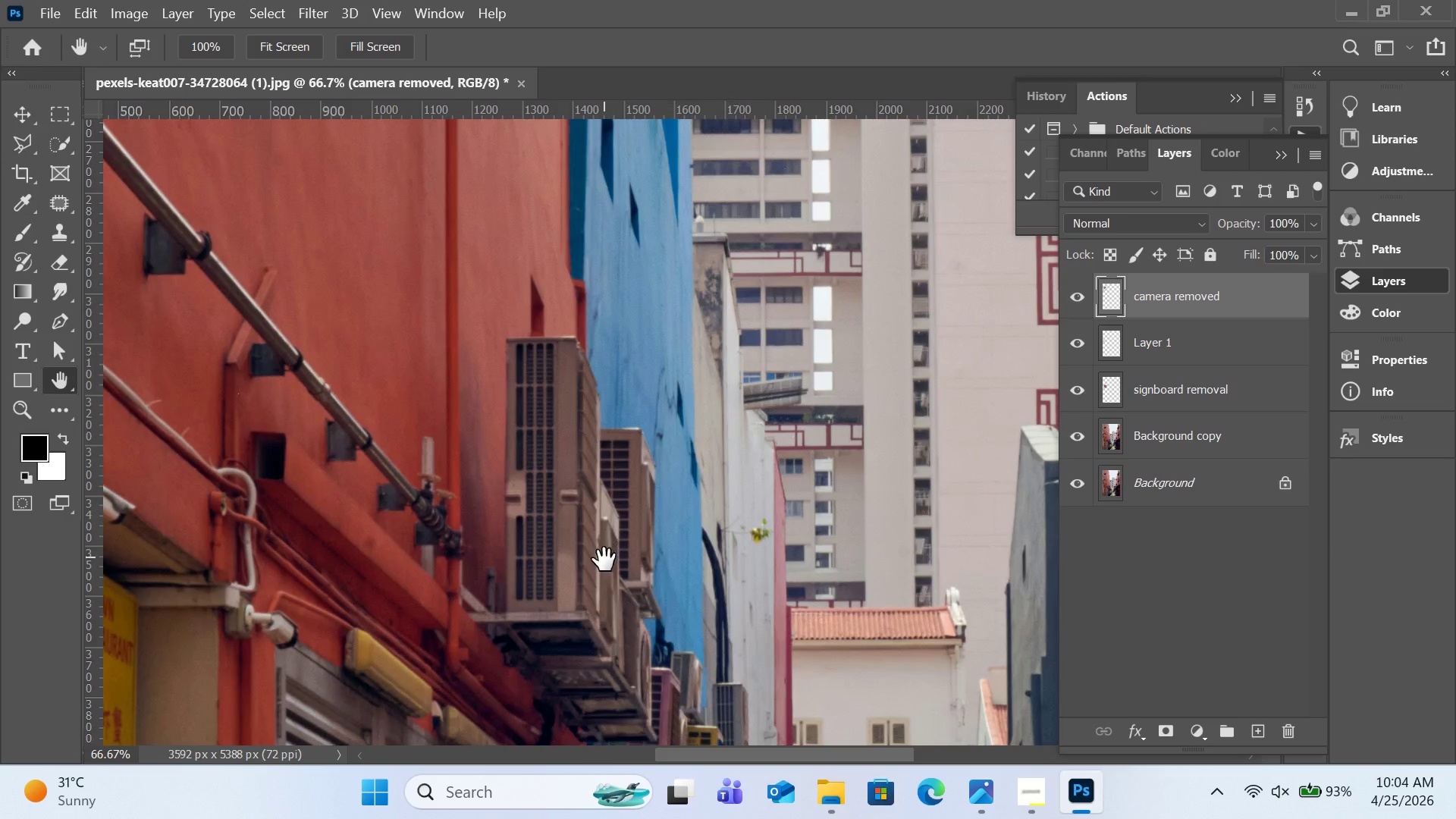 
left_click_drag(start_coordinate=[607, 558], to_coordinate=[896, 429])
 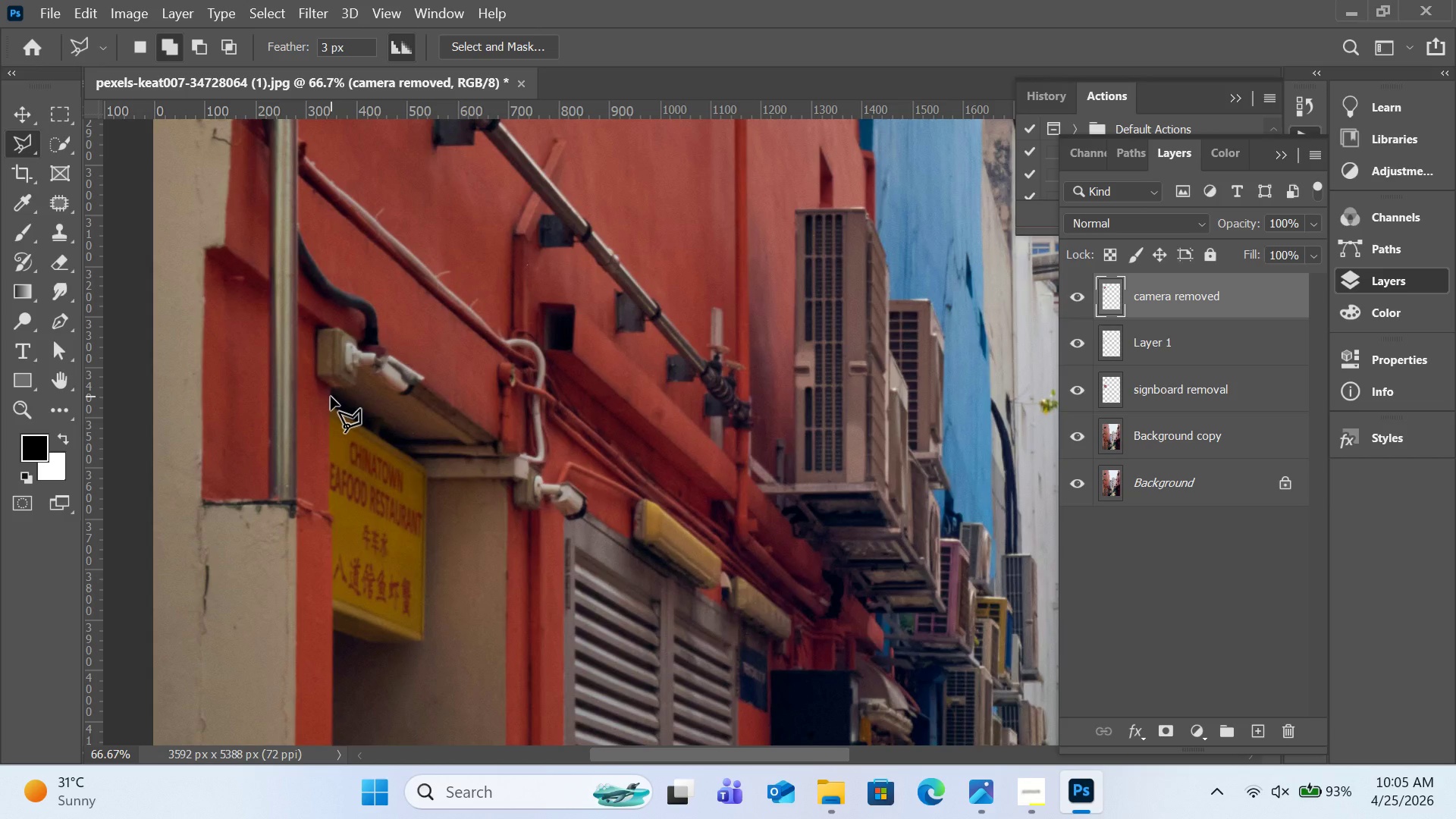 
wait(5.25)
 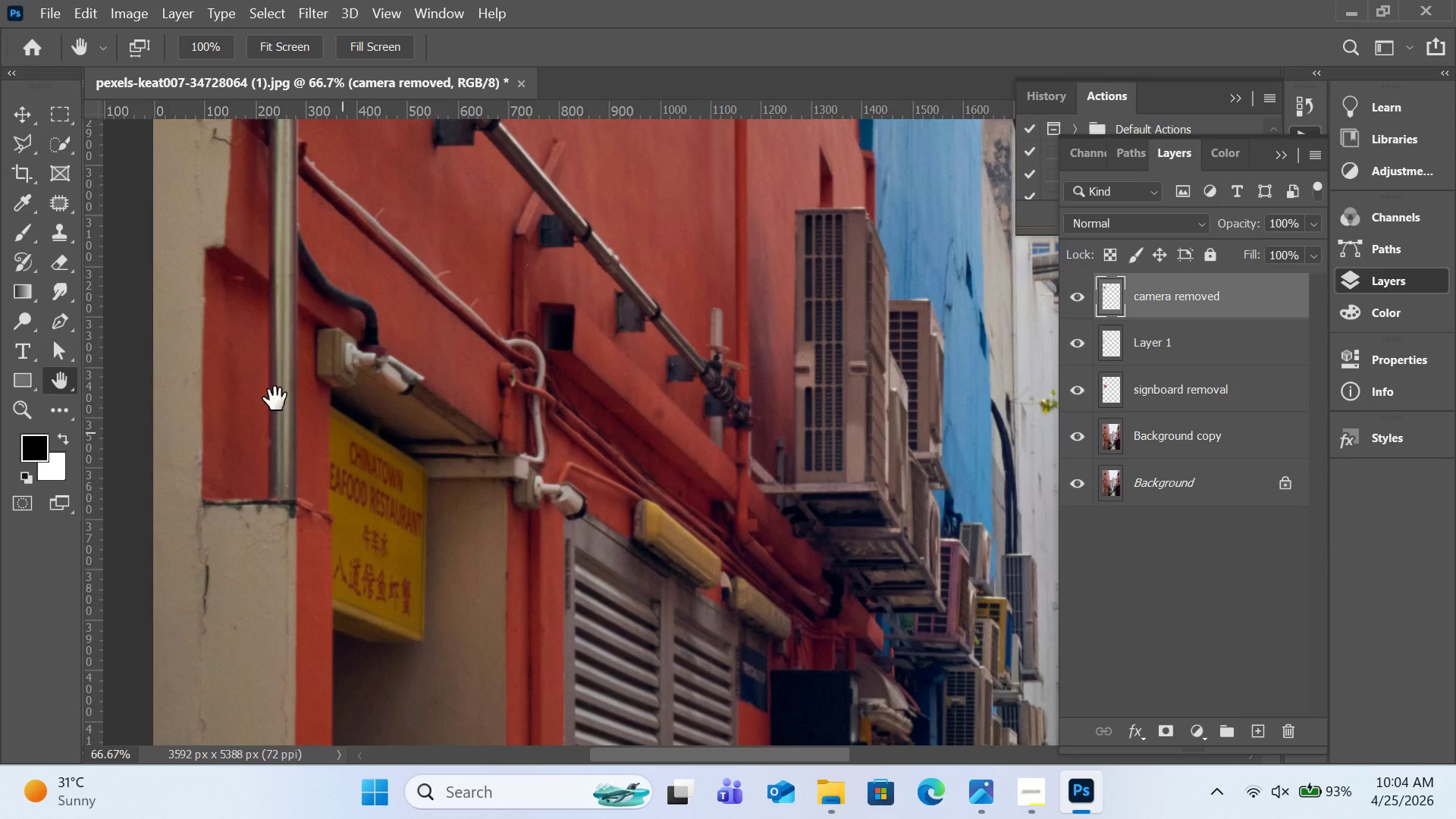 
left_click([366, 392])
 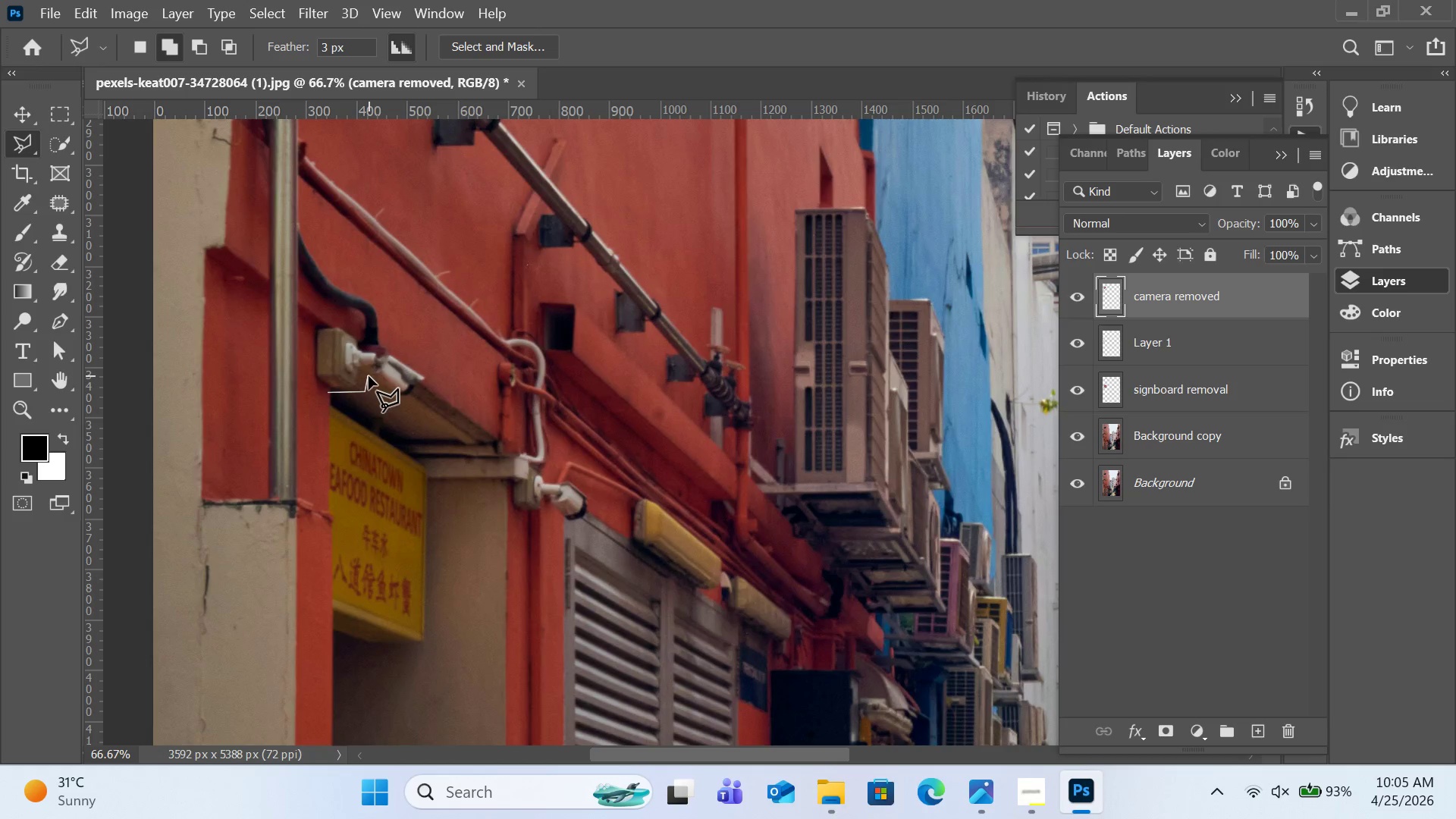 
left_click([369, 376])
 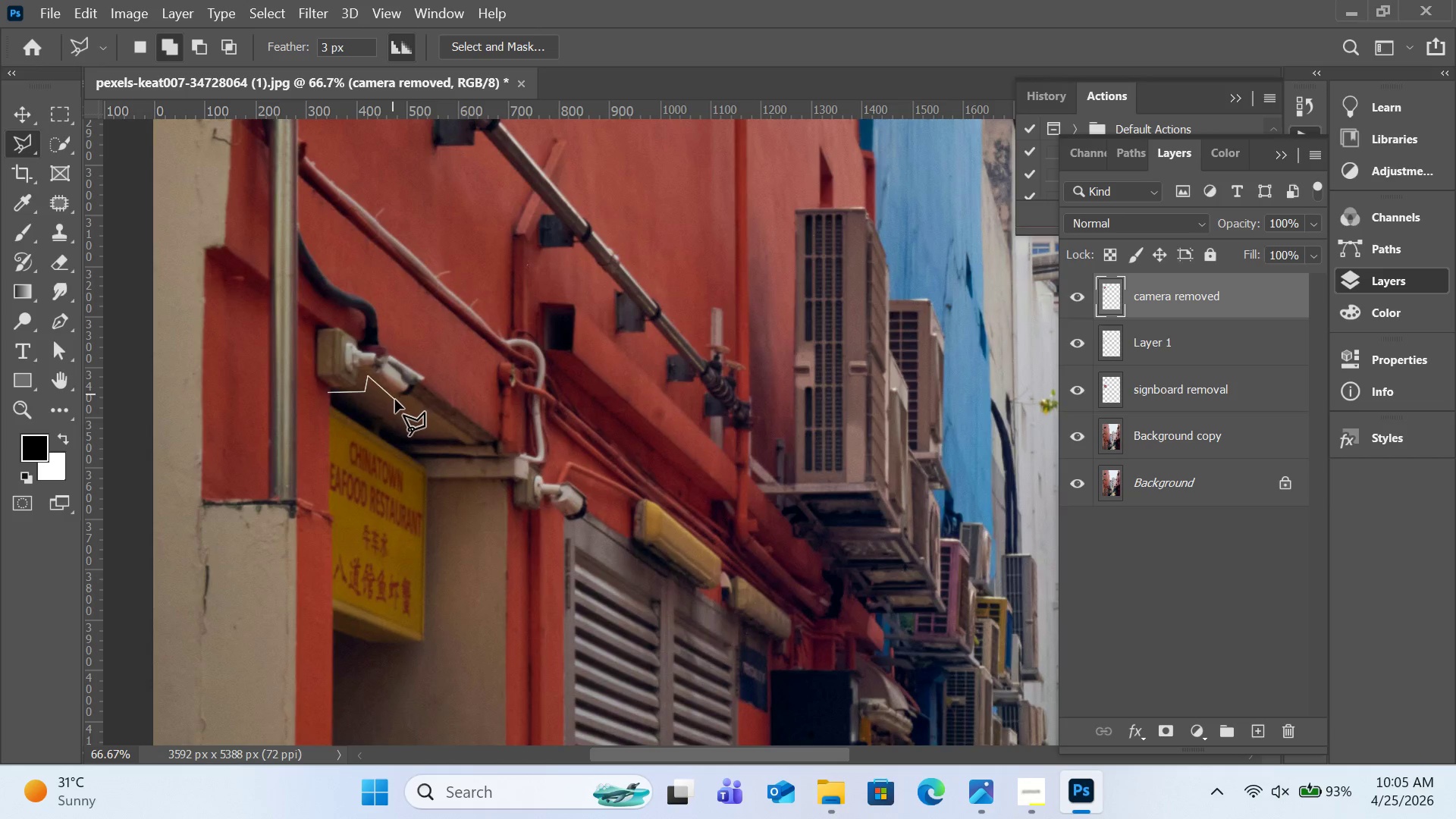 
left_click([395, 400])
 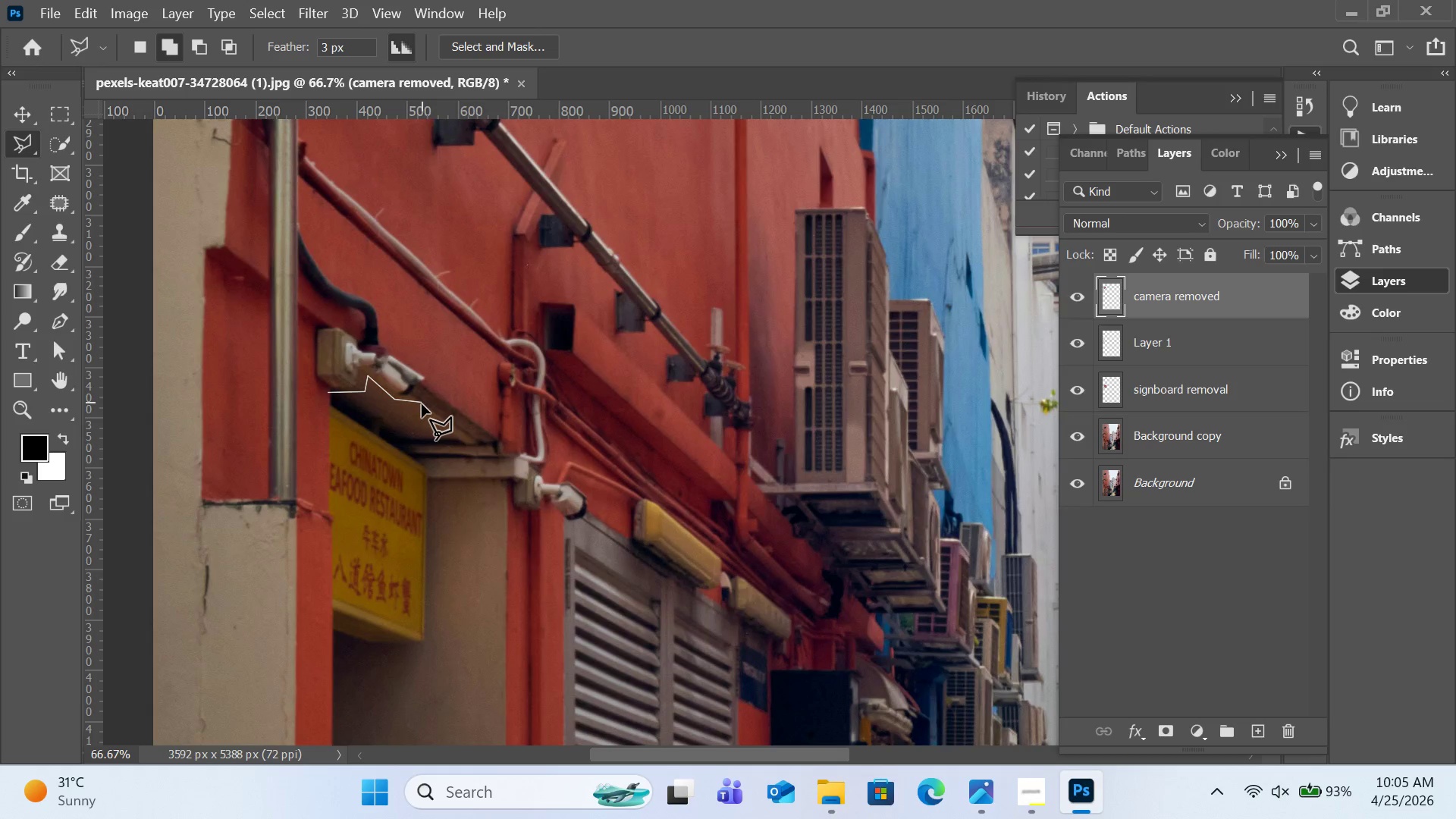 
double_click([434, 382])
 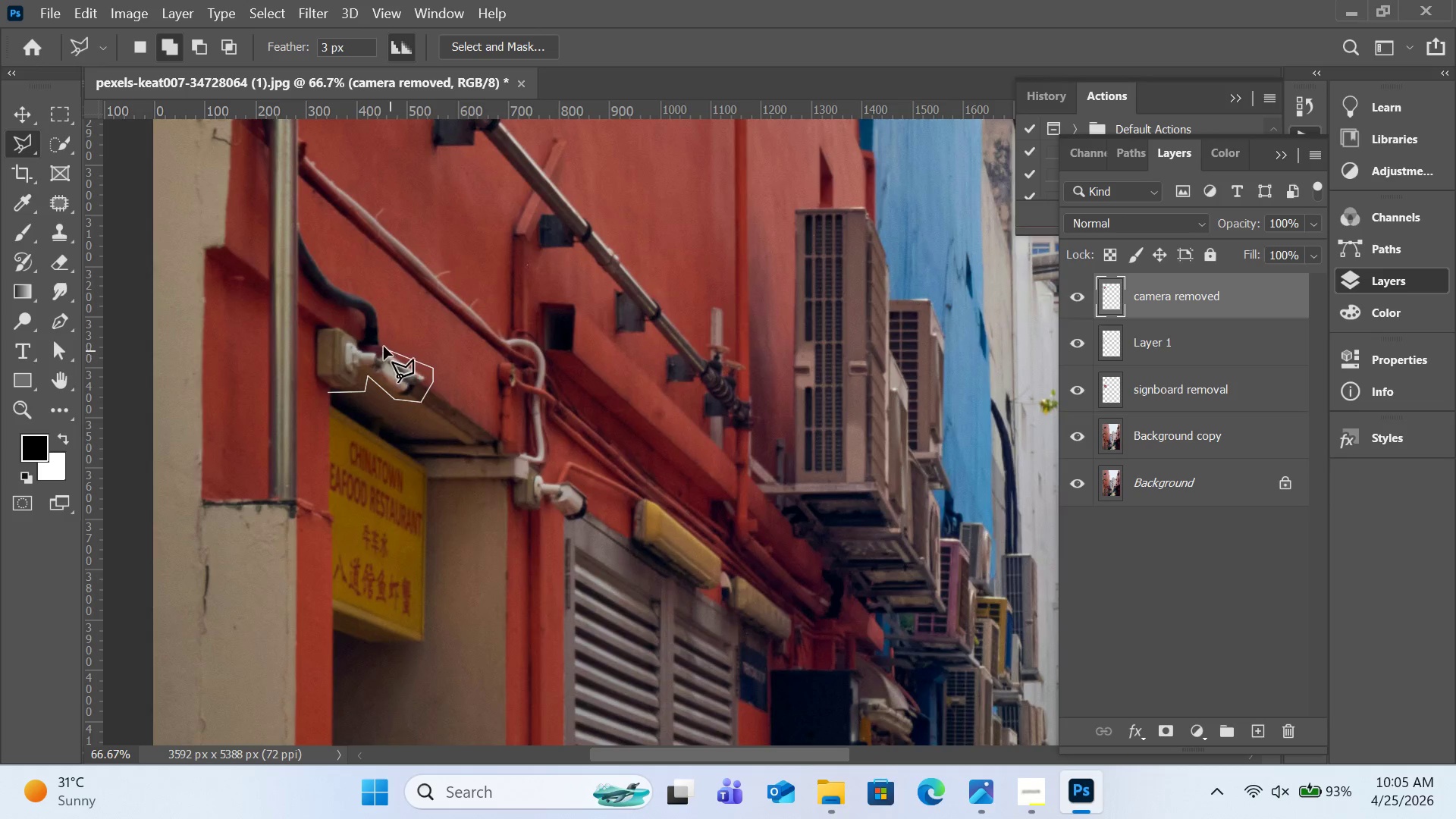 
left_click([384, 346])
 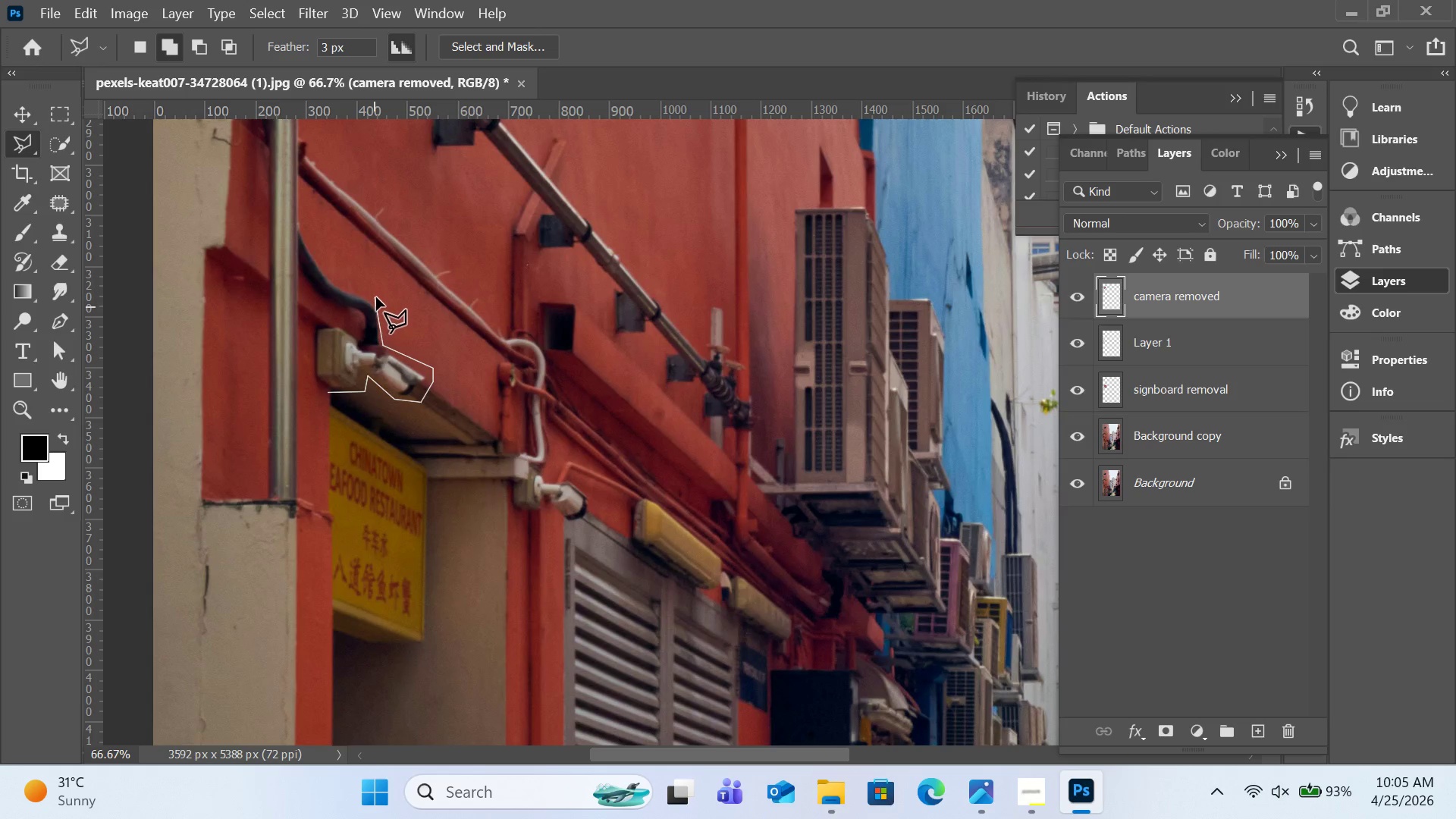 
left_click([378, 294])
 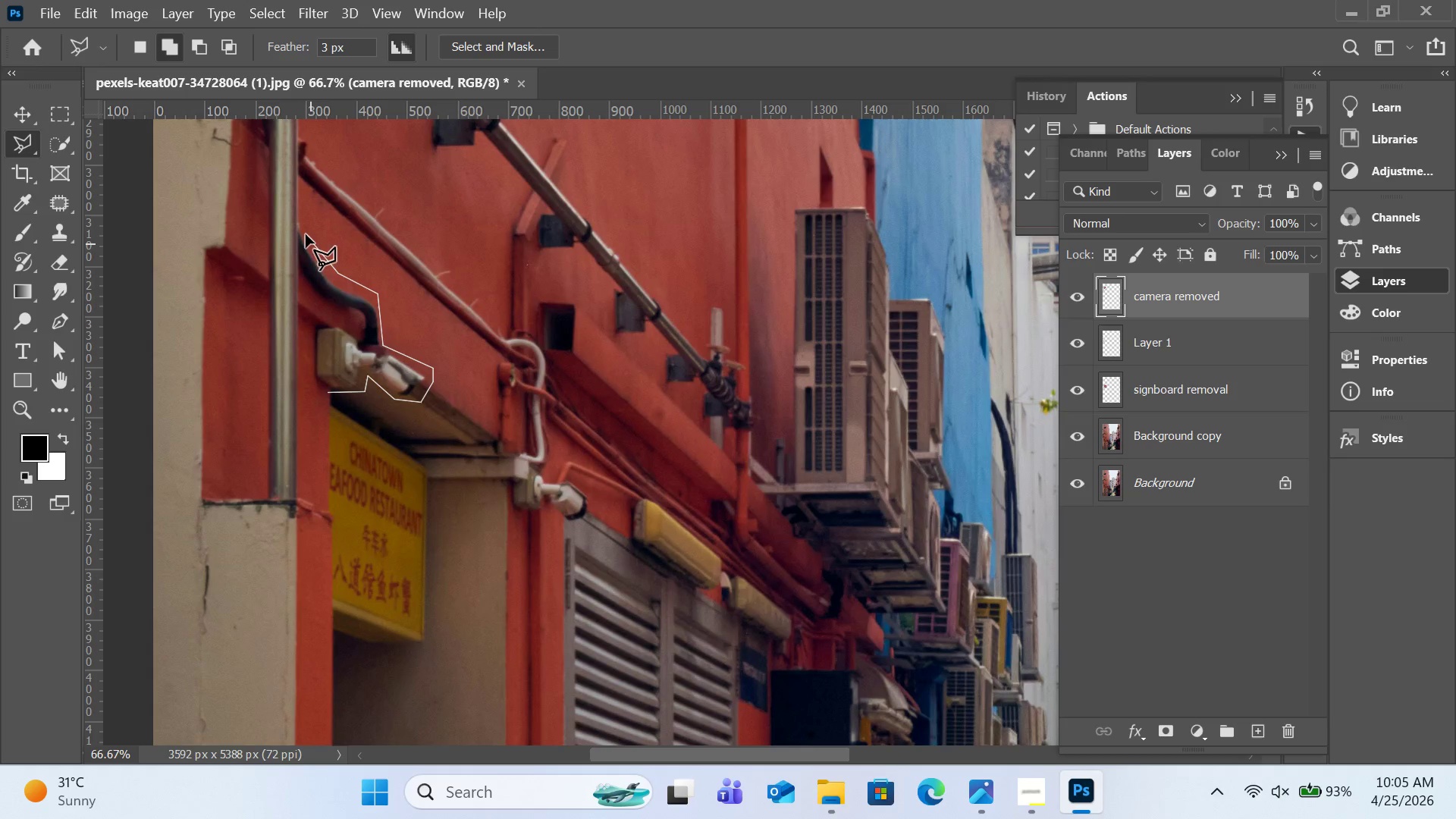 
left_click([306, 218])
 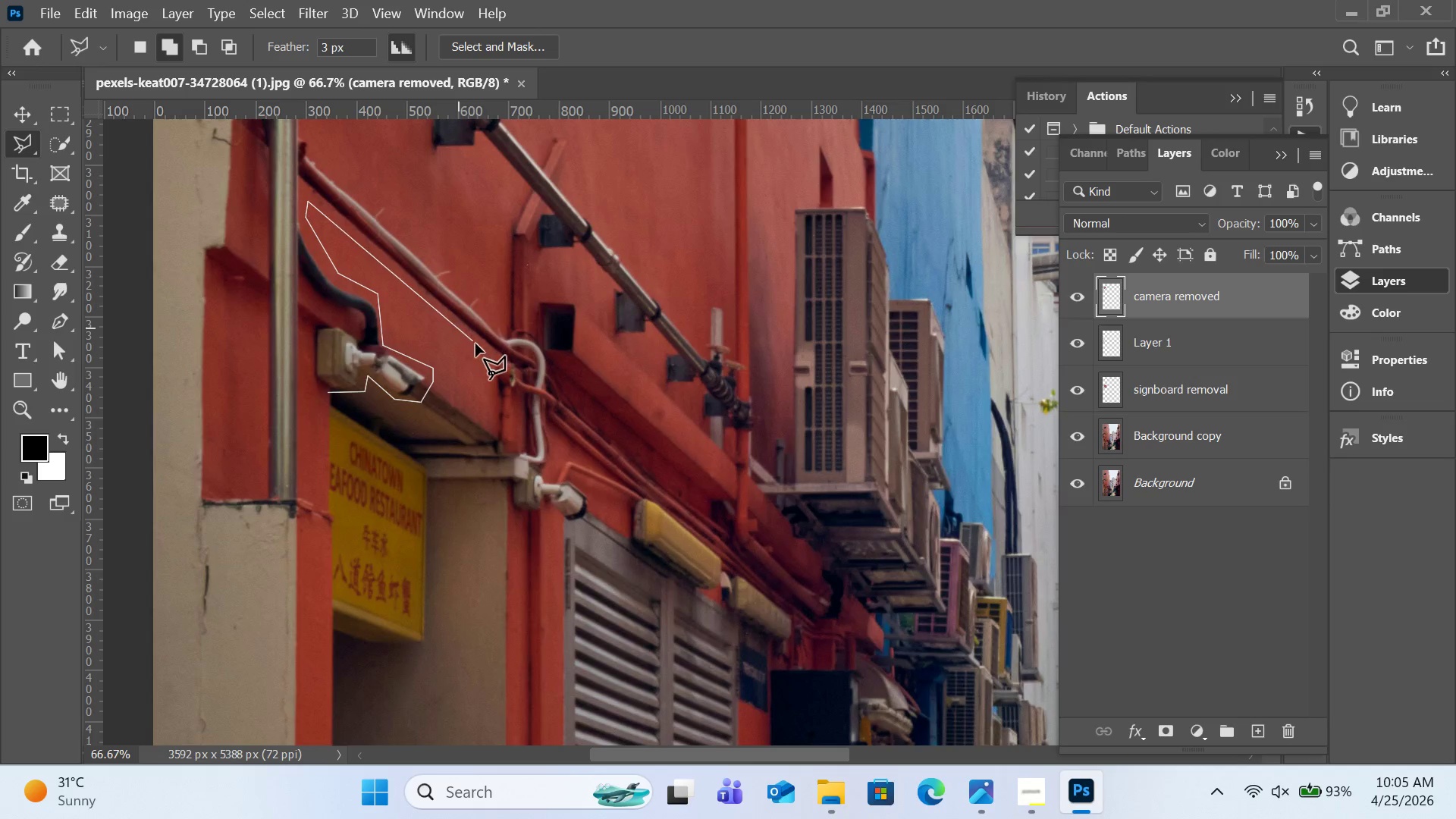 
left_click([494, 357])
 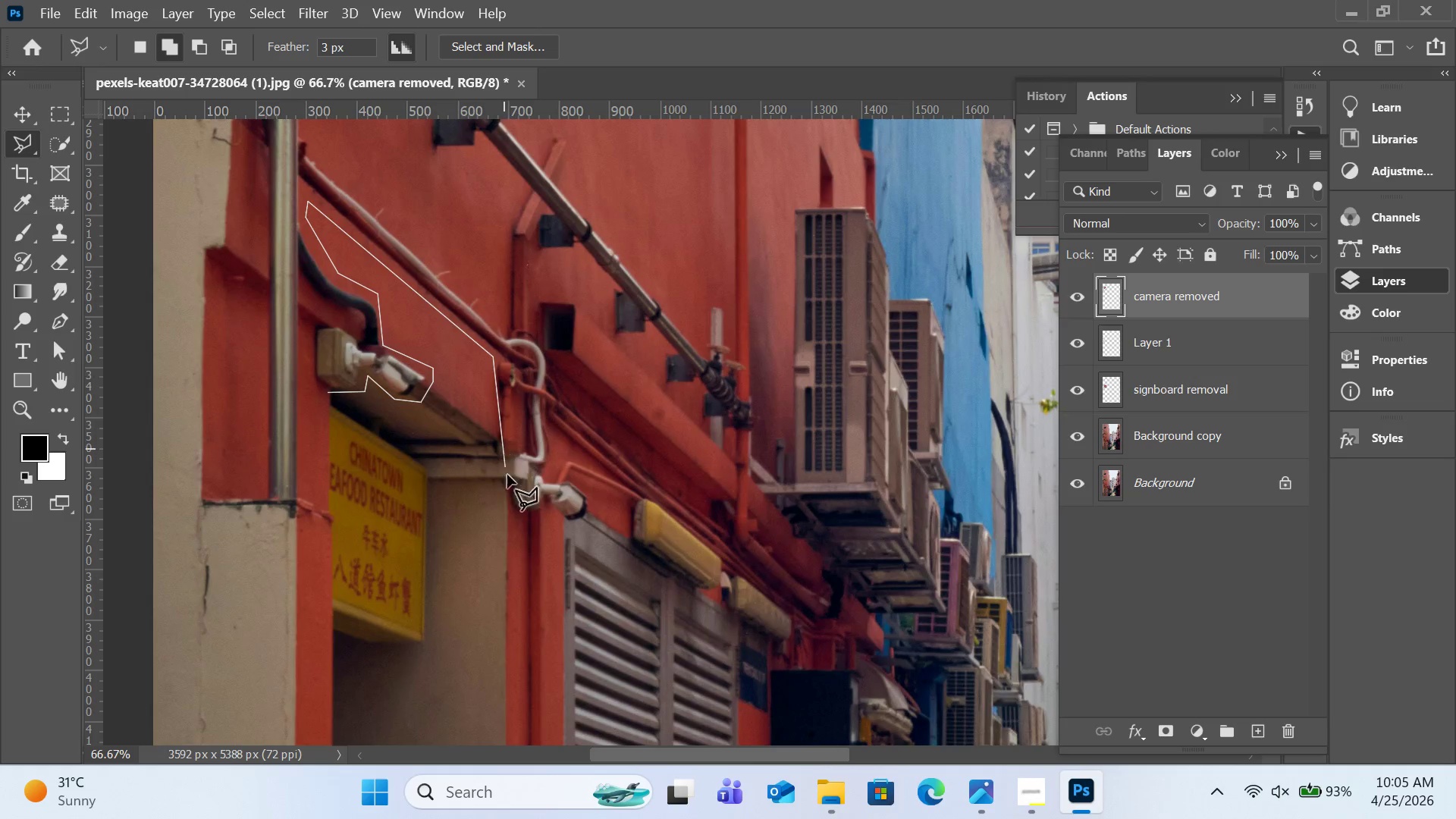 
left_click([508, 502])
 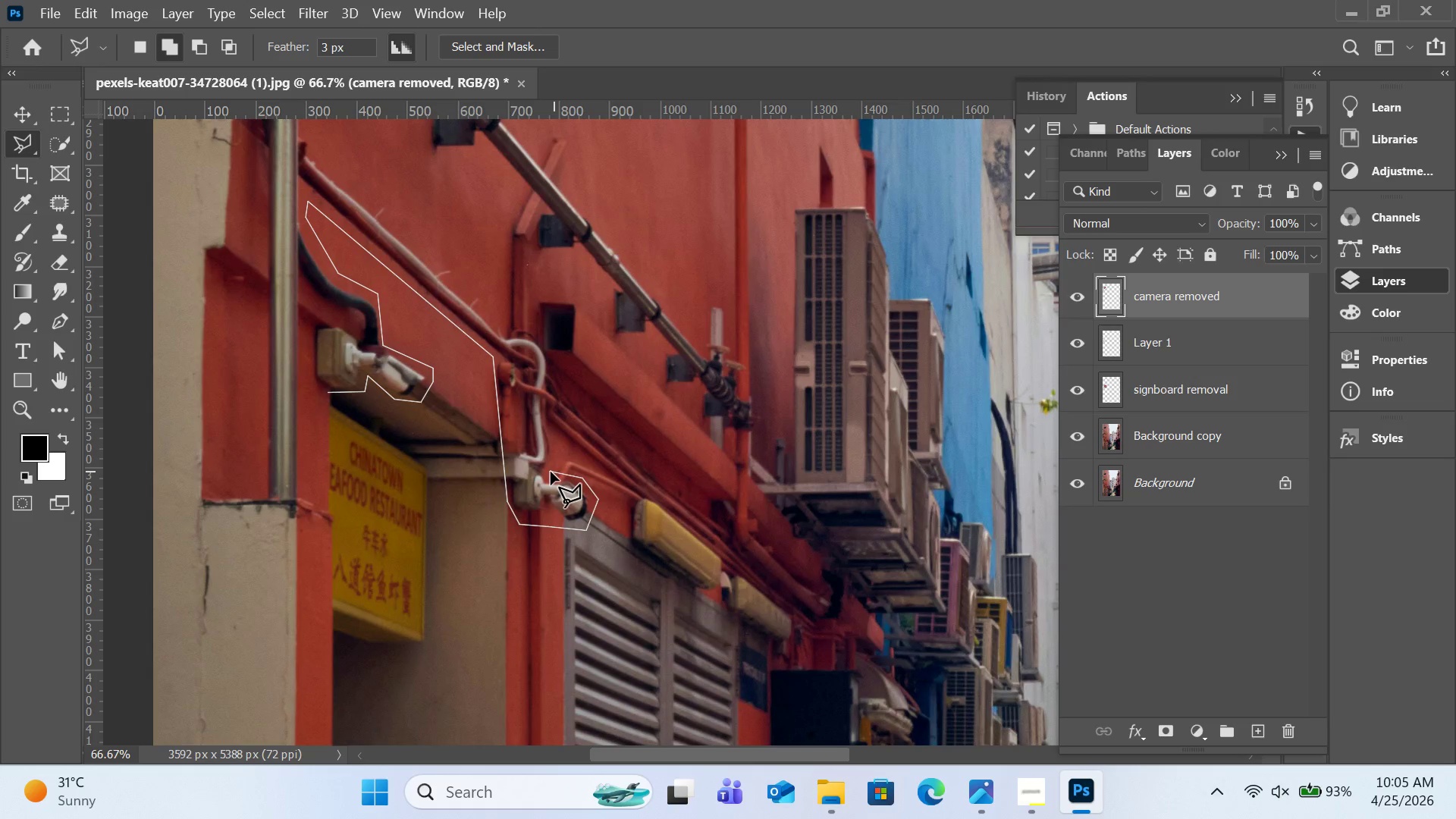 
left_click_drag(start_coordinate=[549, 418], to_coordinate=[549, 414])
 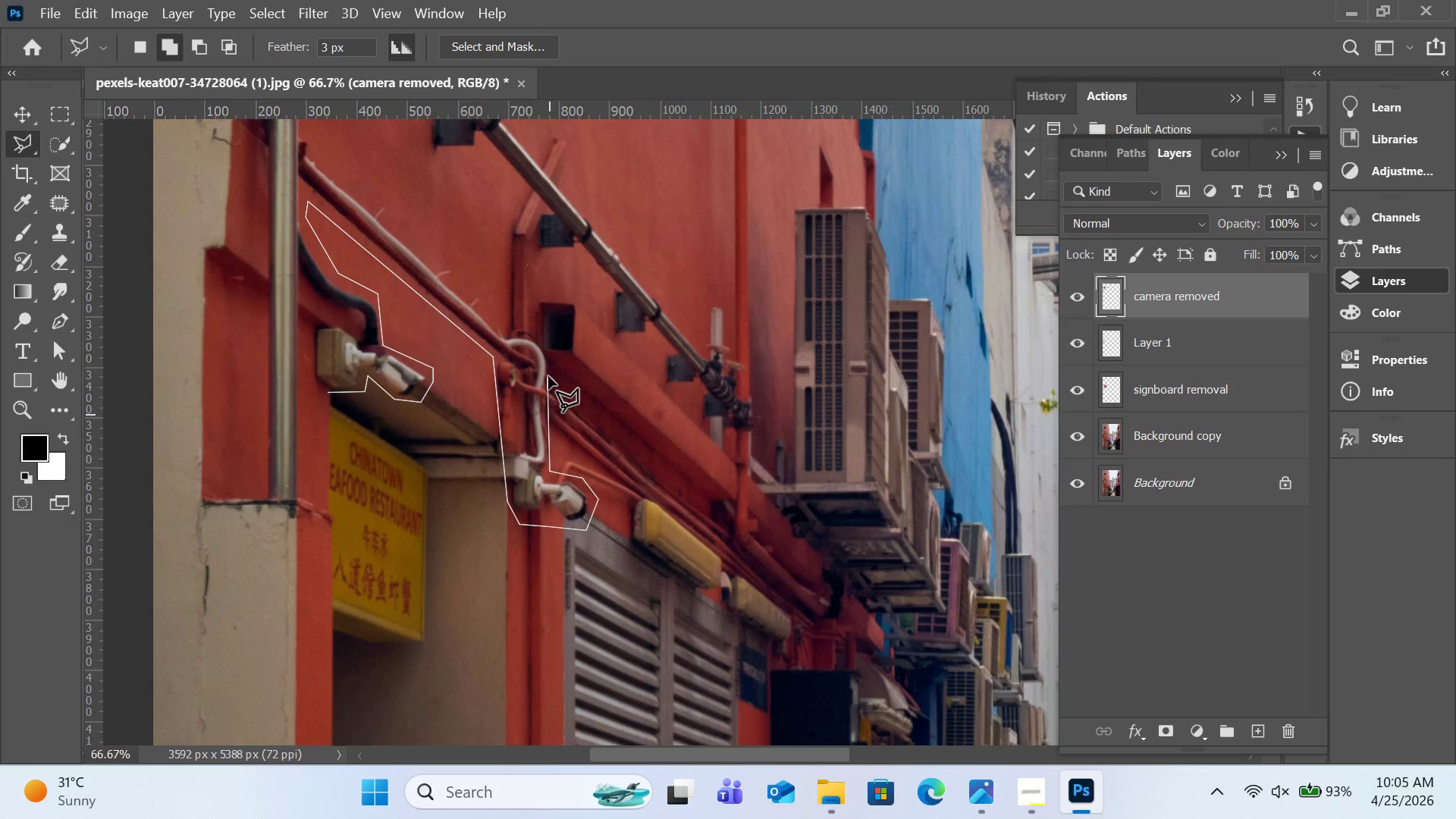 
left_click([548, 376])
 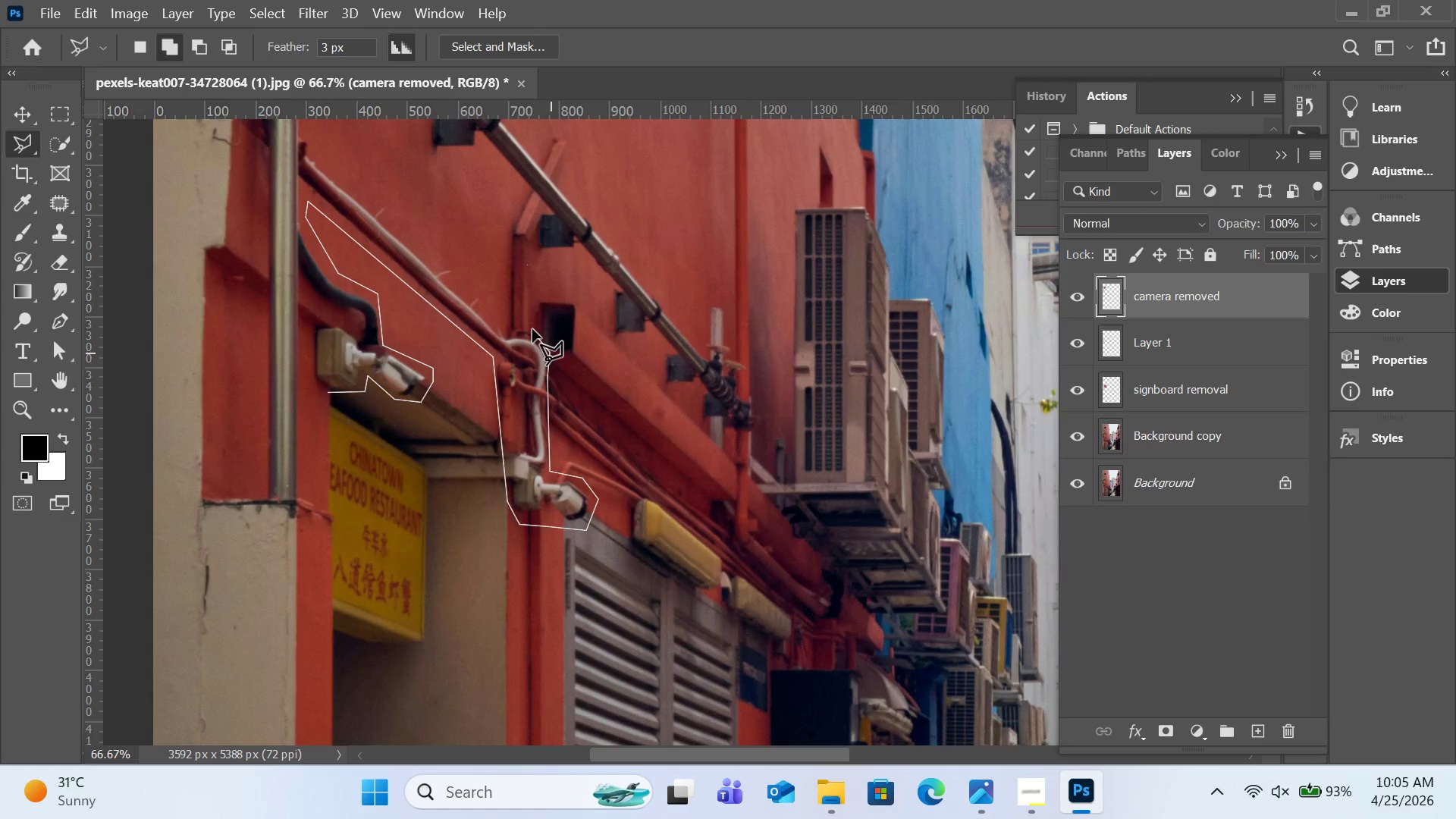 
double_click([529, 325])
 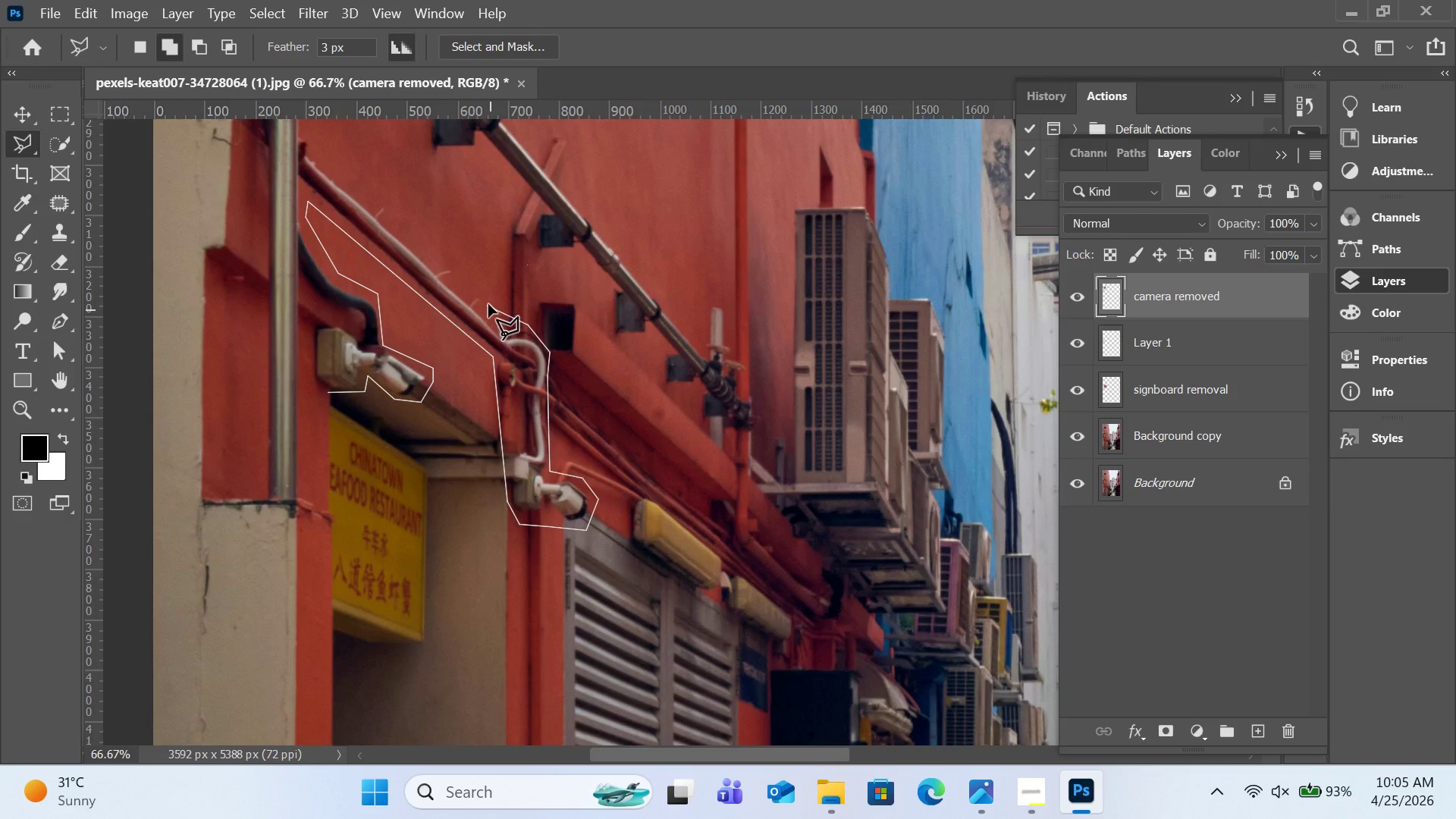 
left_click_drag(start_coordinate=[488, 304], to_coordinate=[485, 296])
 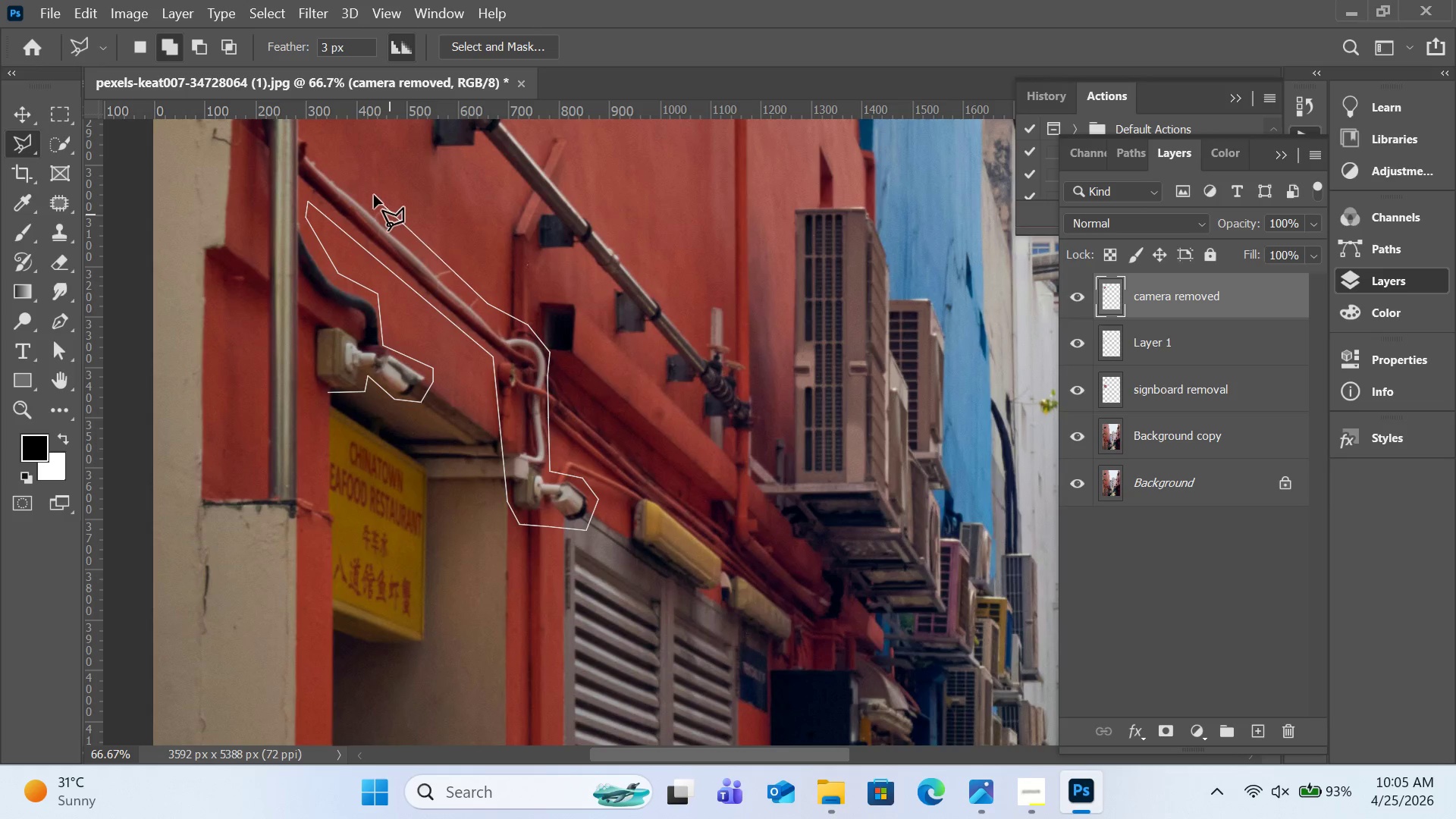 
left_click([367, 184])
 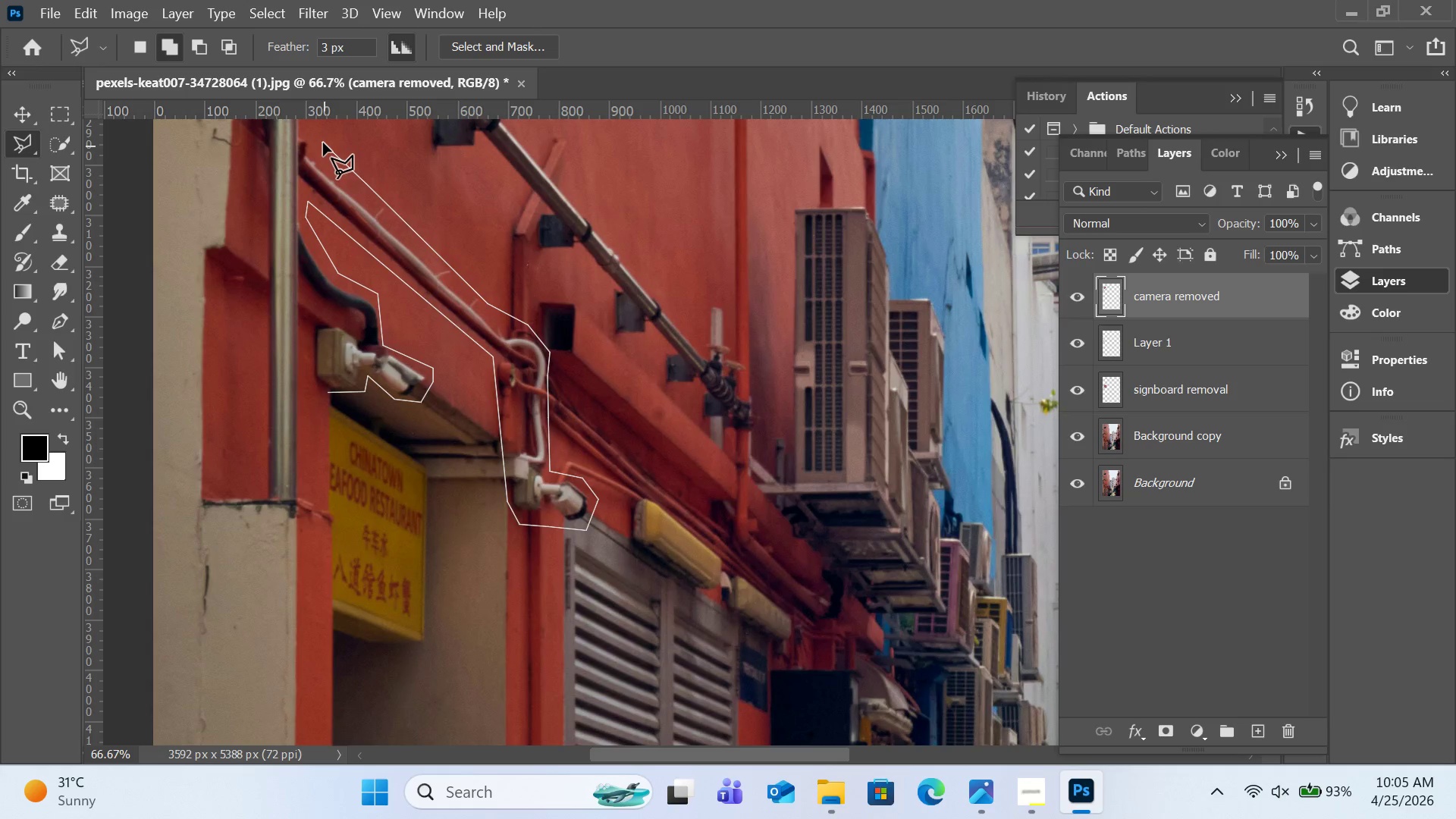 
scroll: coordinate [331, 175], scroll_direction: up, amount: 7.0
 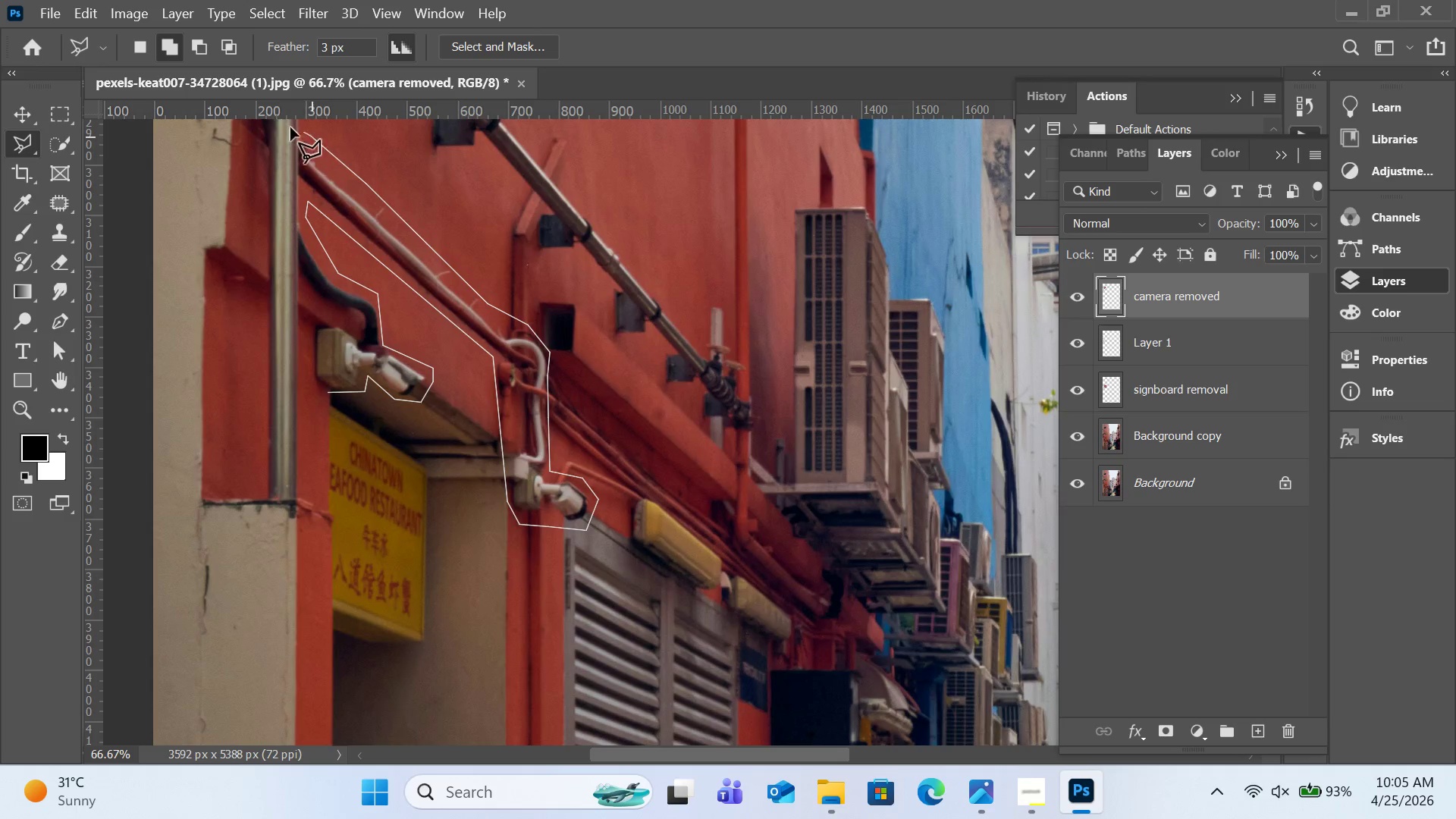 
double_click([264, 122])
 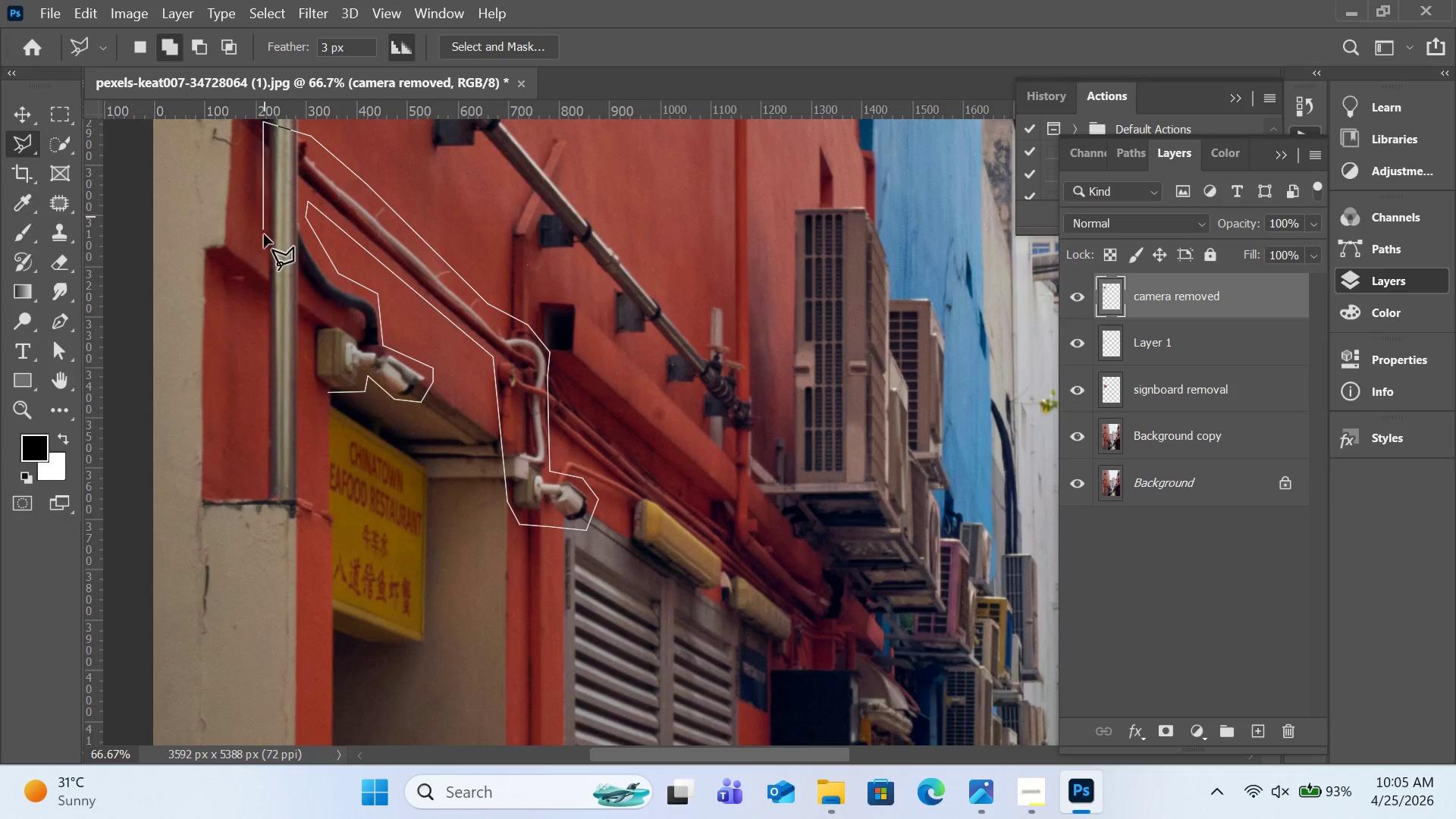 
left_click([264, 256])
 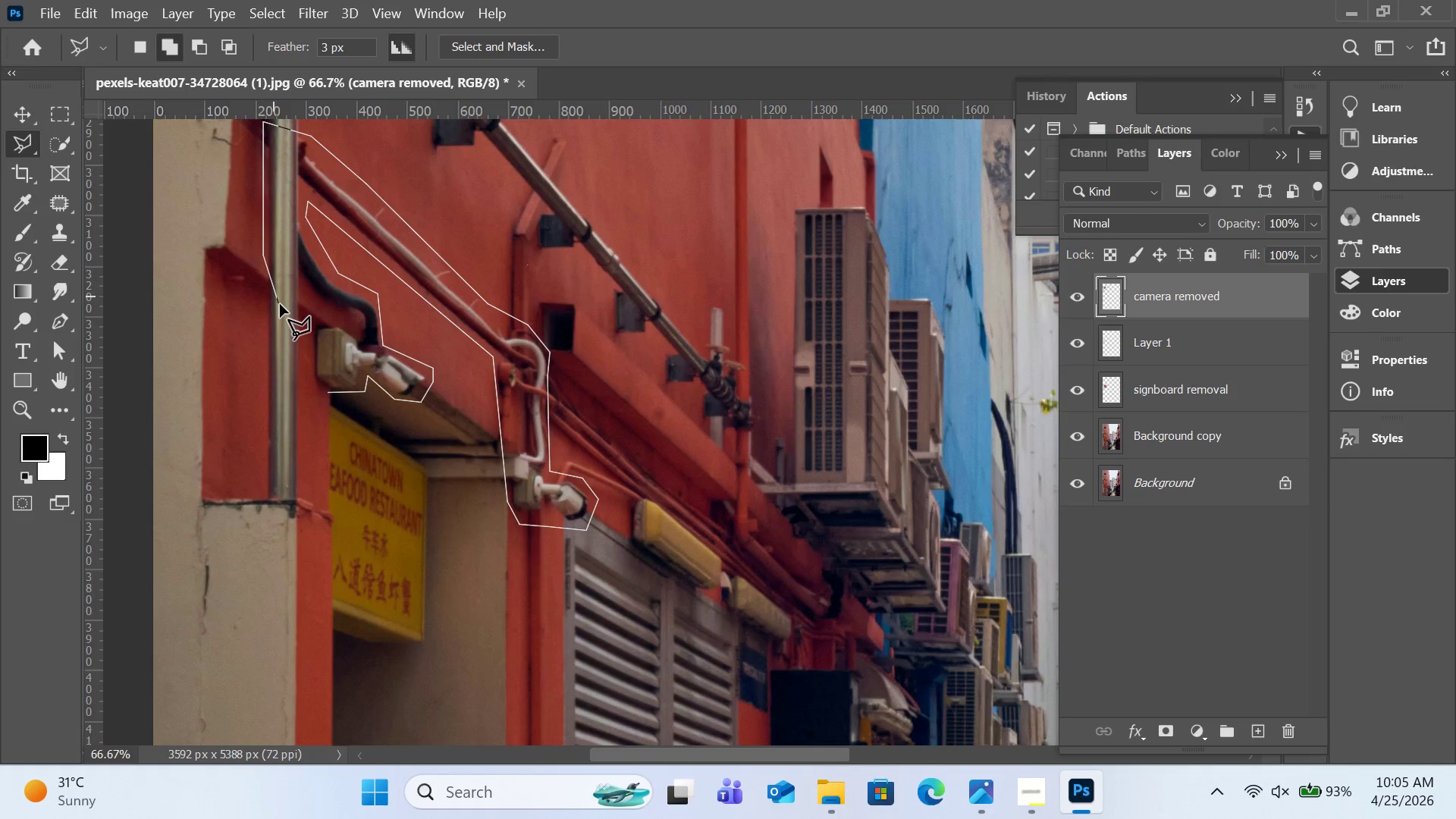 
left_click([280, 304])
 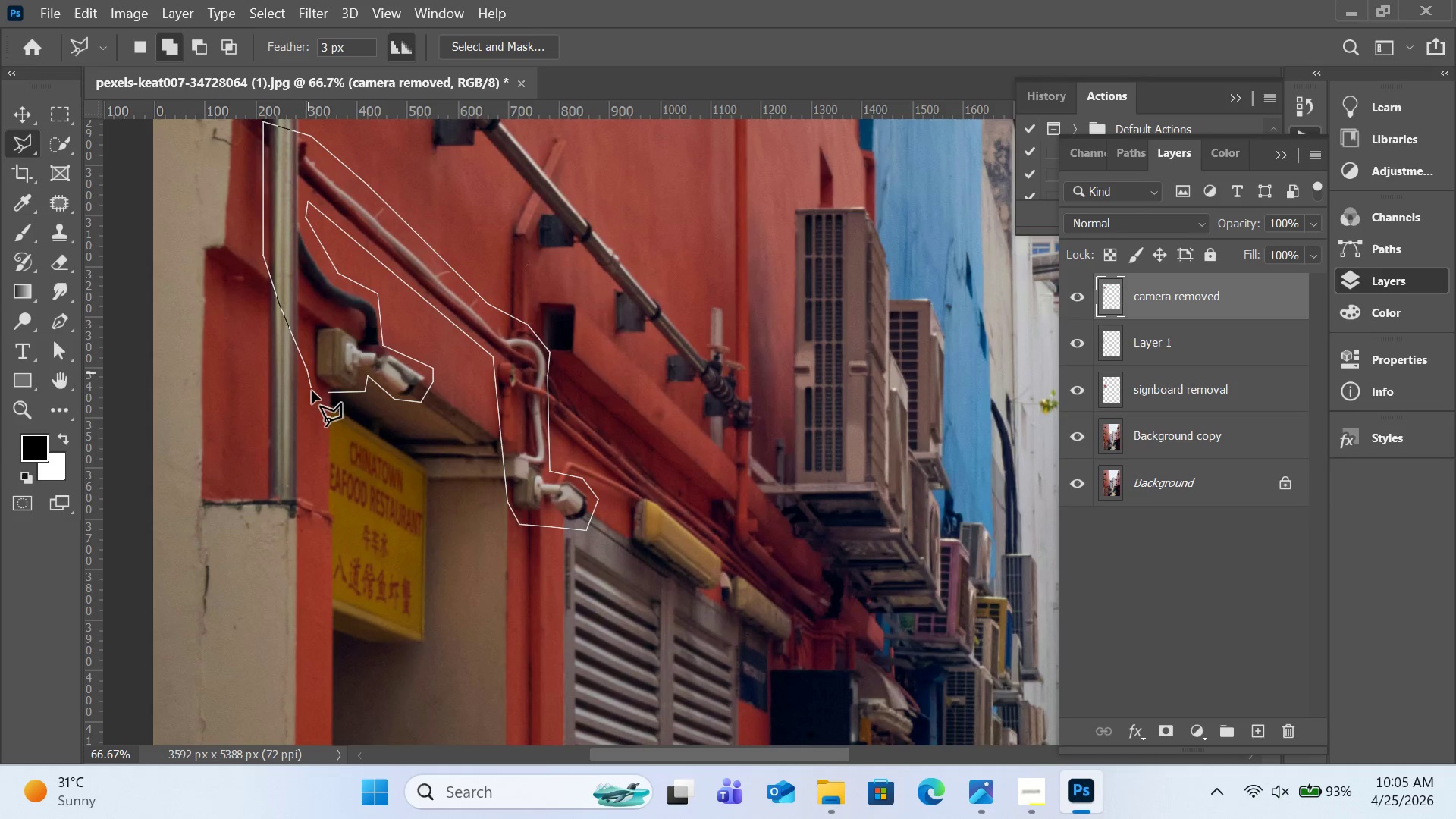 
left_click([325, 405])
 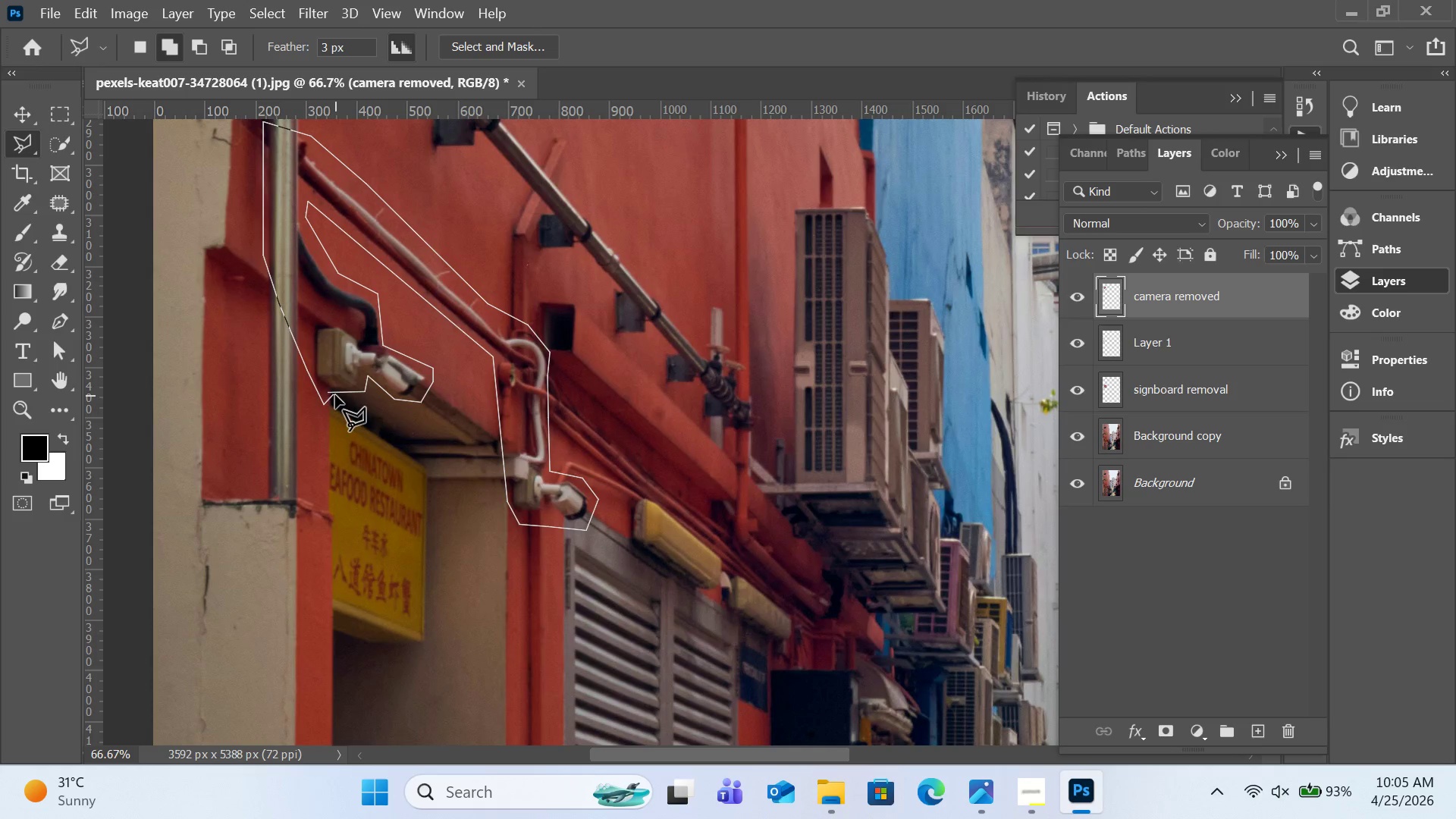 
triple_click([335, 395])
 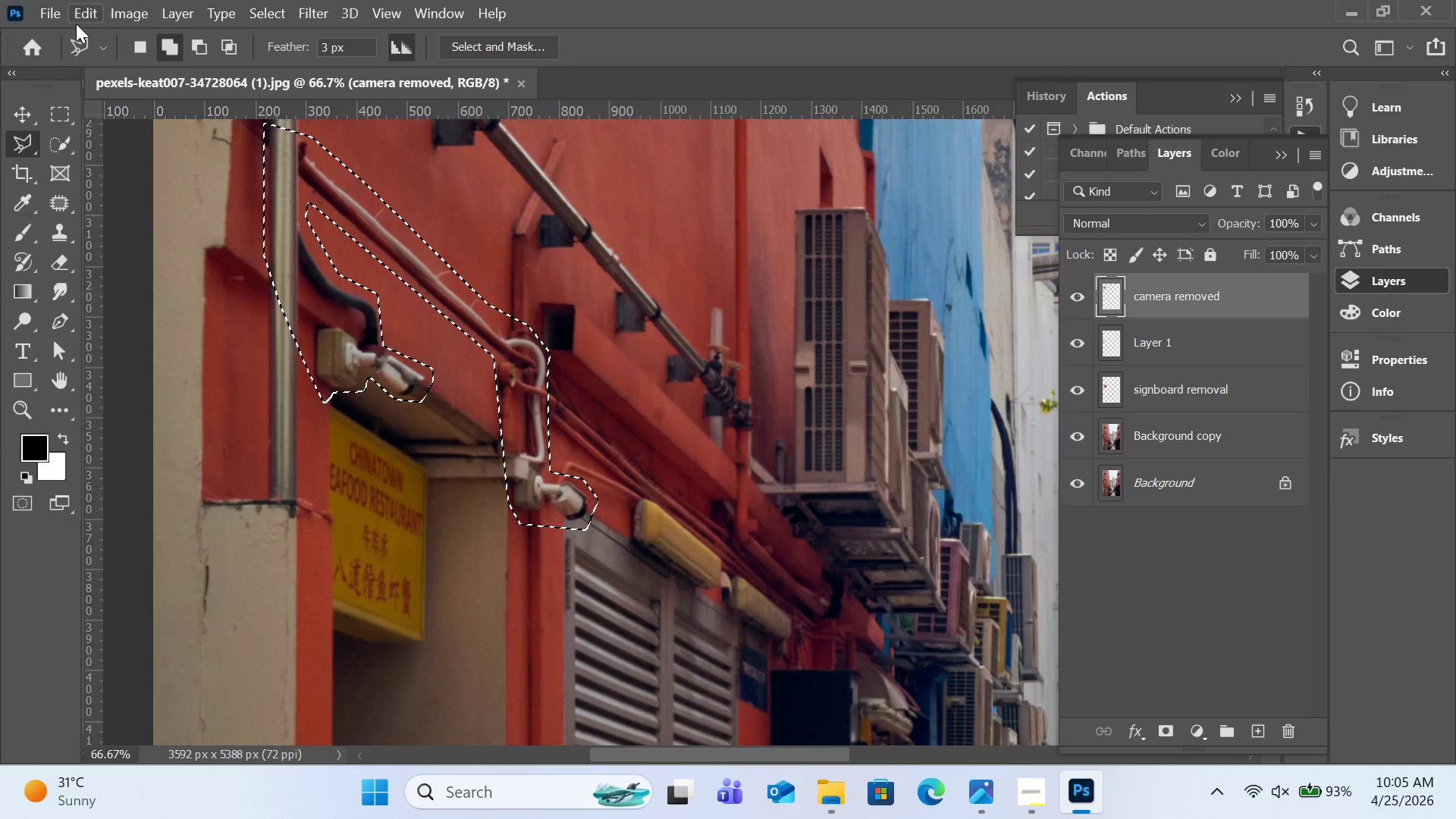 
left_click([76, 14])
 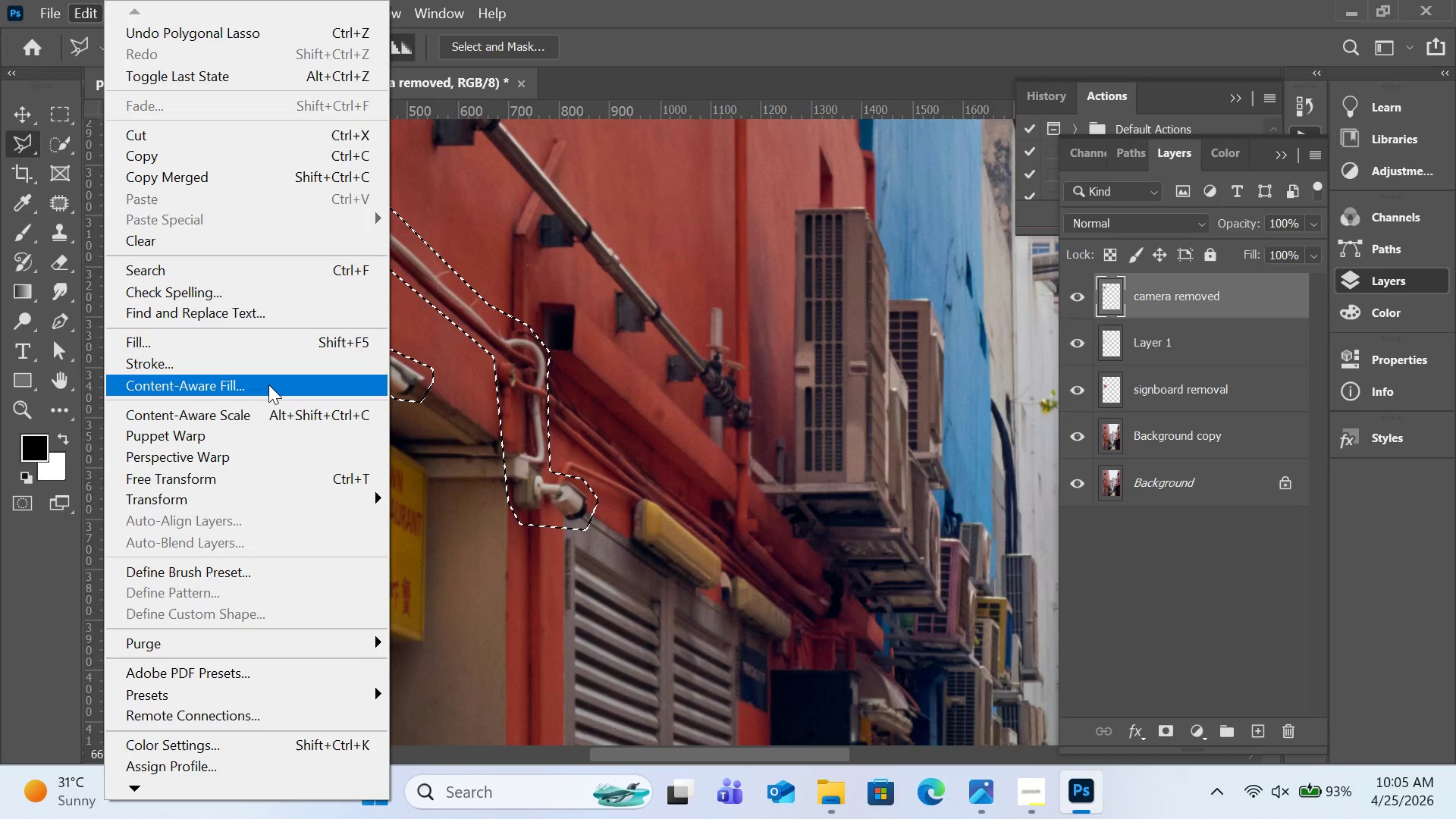 
left_click([268, 384])
 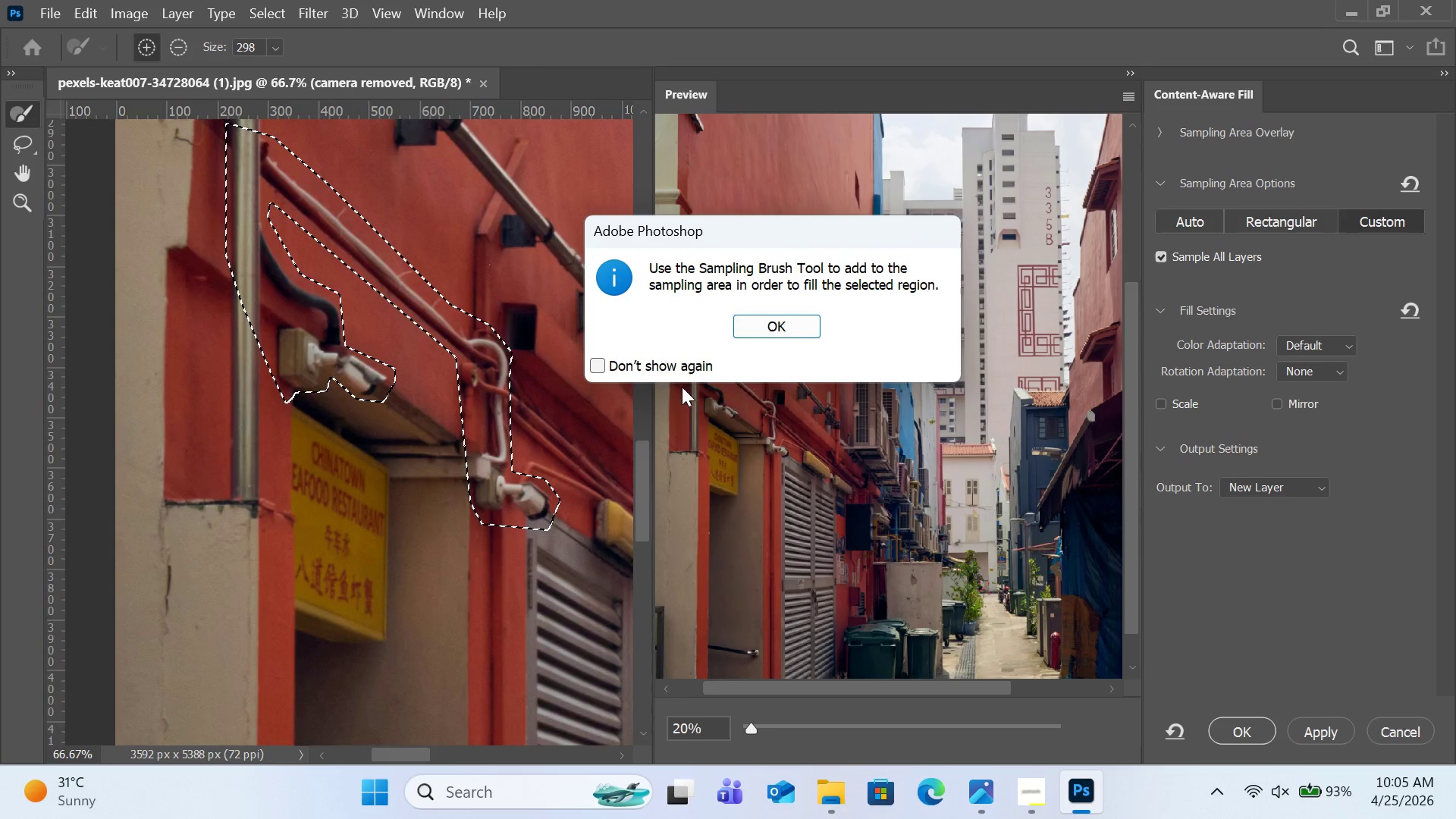 
left_click([789, 318])
 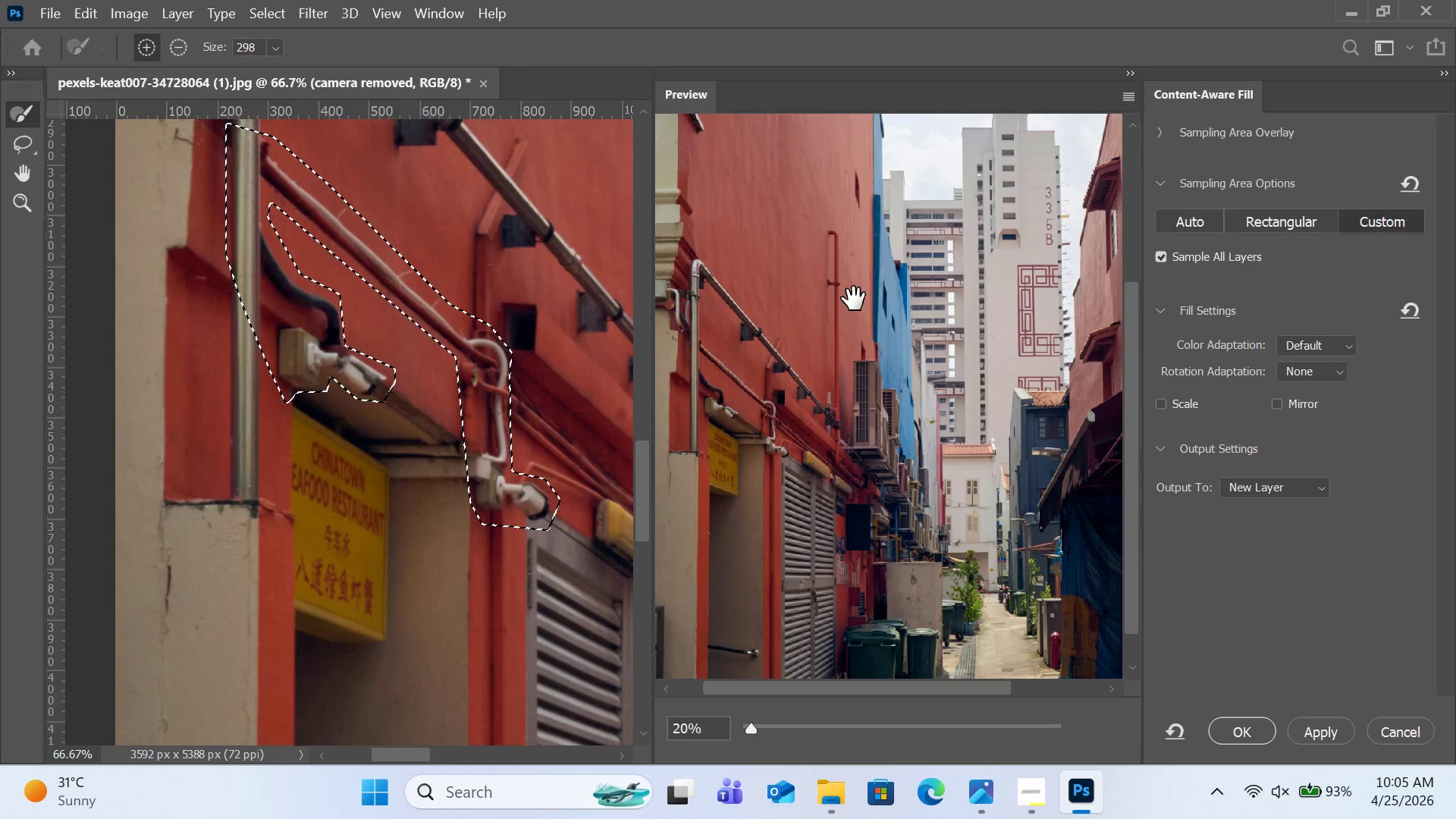 
left_click([1215, 222])
 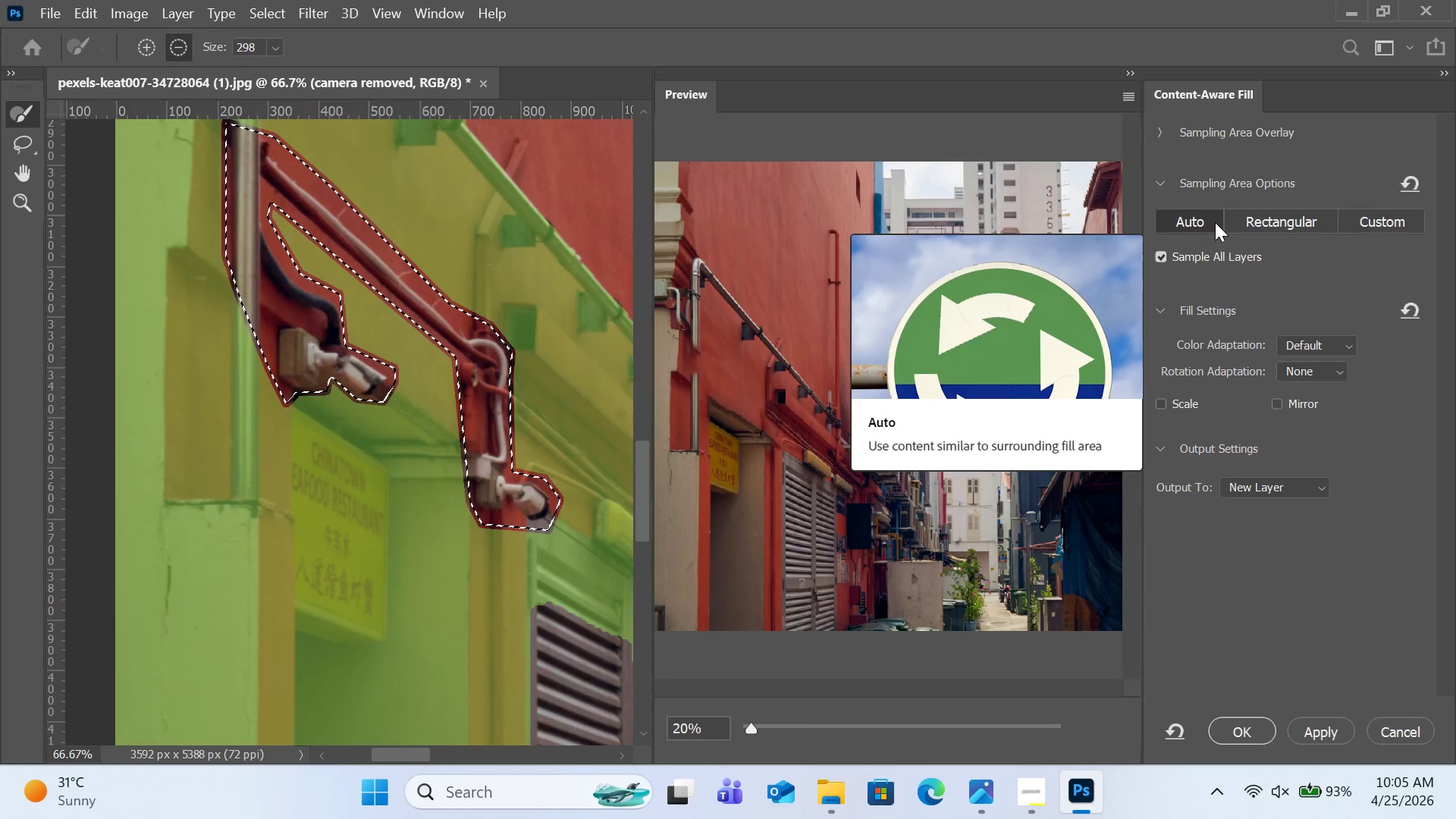 
wait(10.38)
 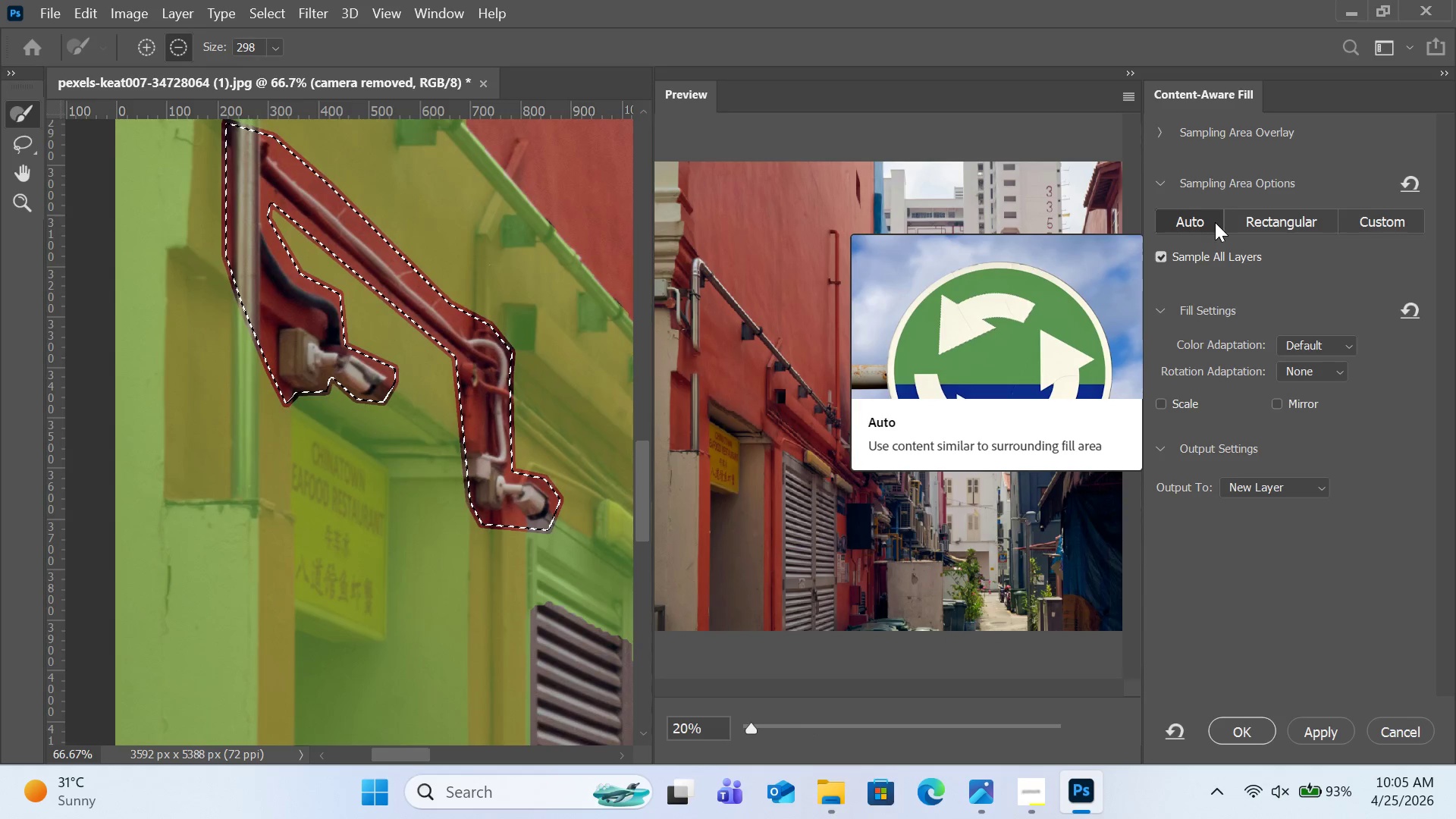 
left_click([1253, 735])
 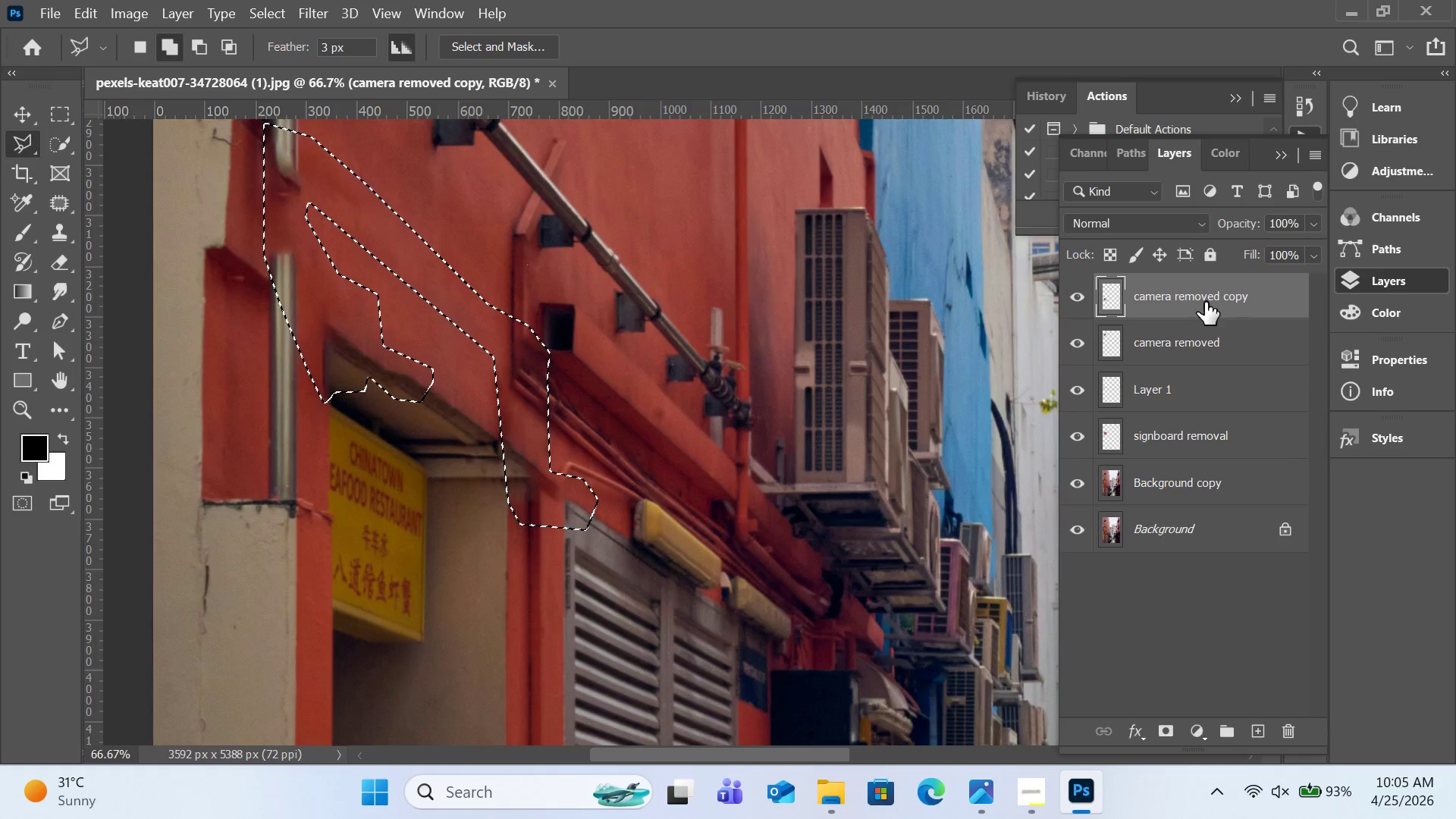 
double_click([1205, 300])
 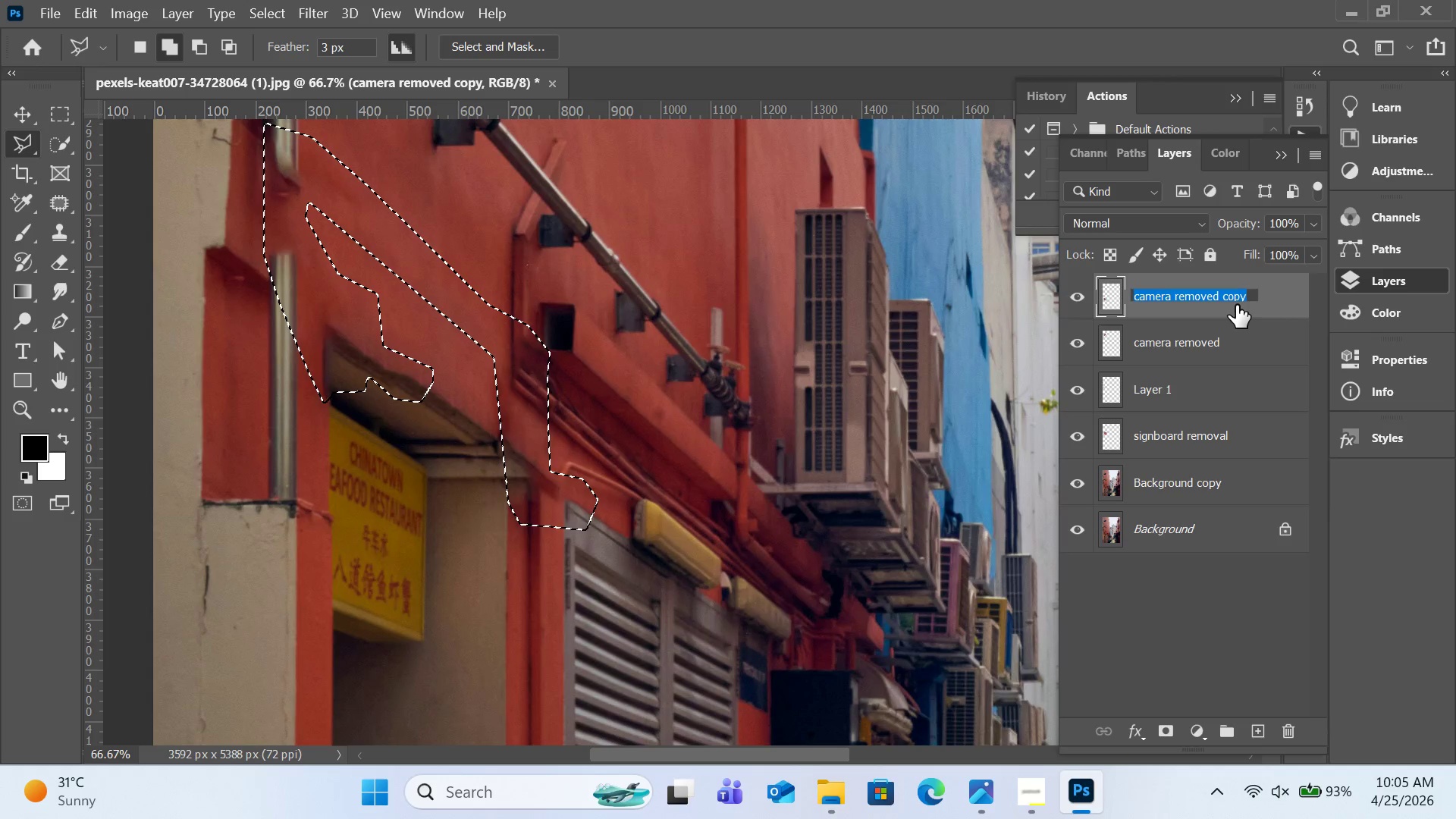 
type(camera removal)
 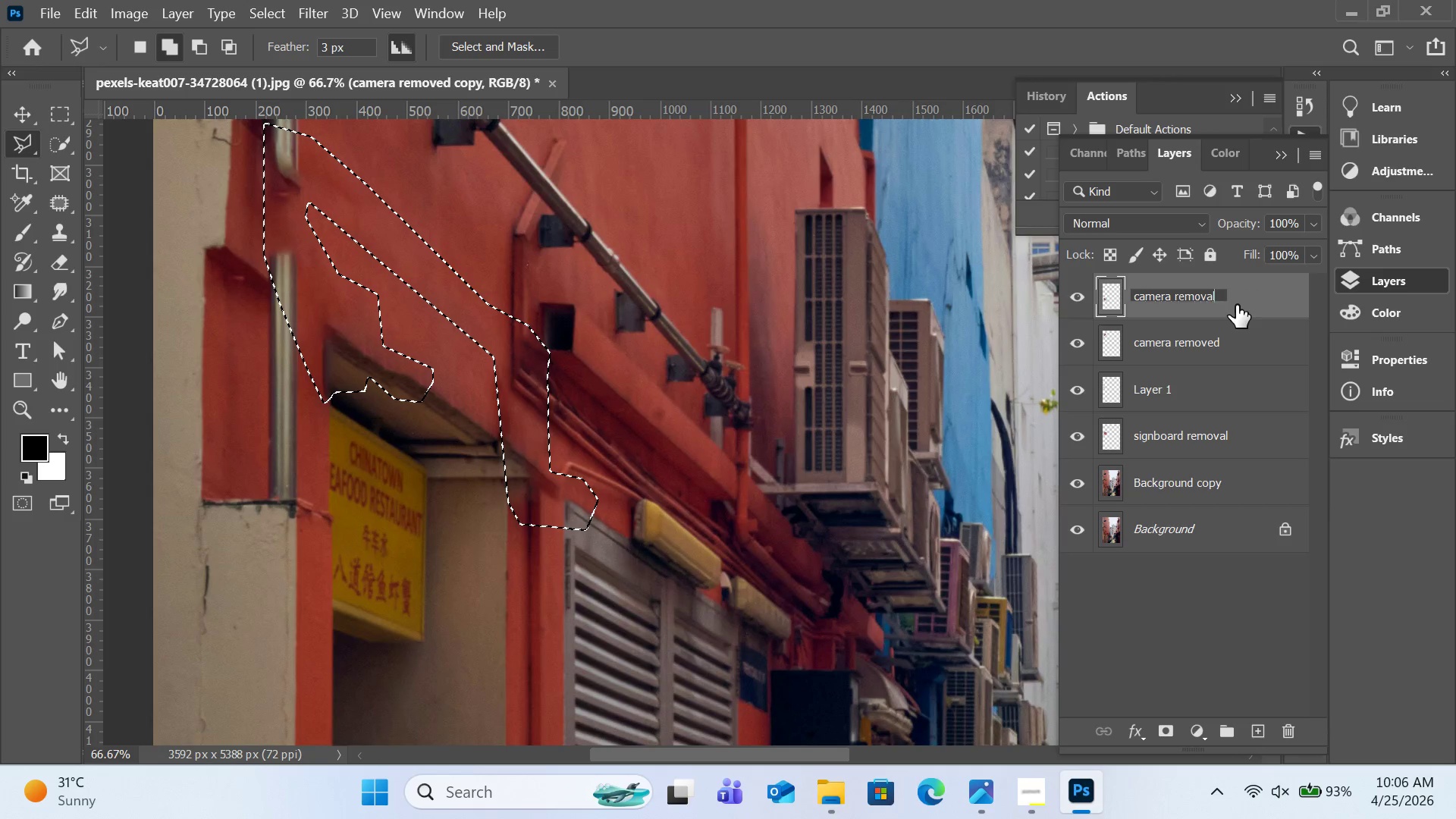 
key(Enter)
 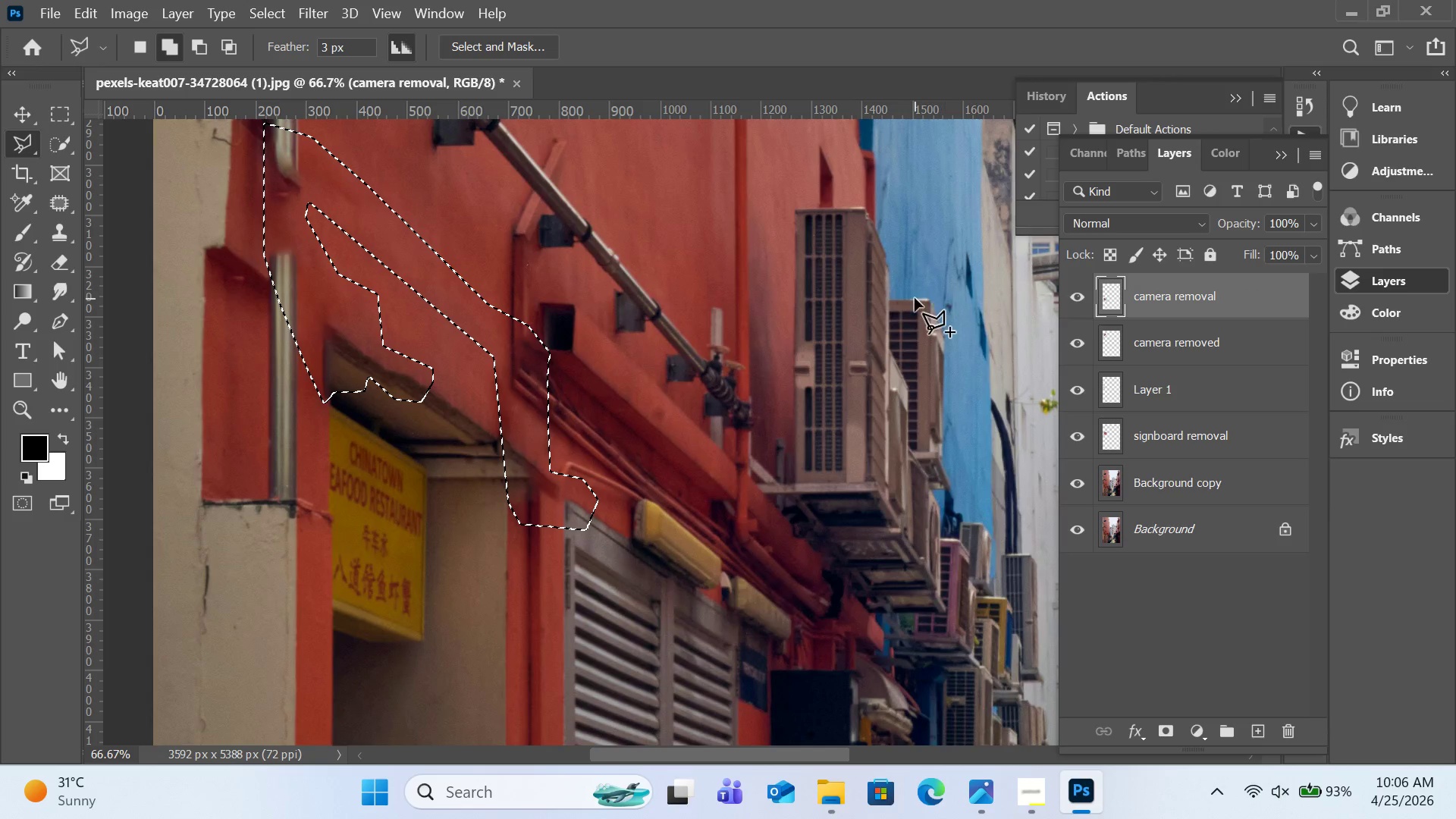 
key(Control+D)
 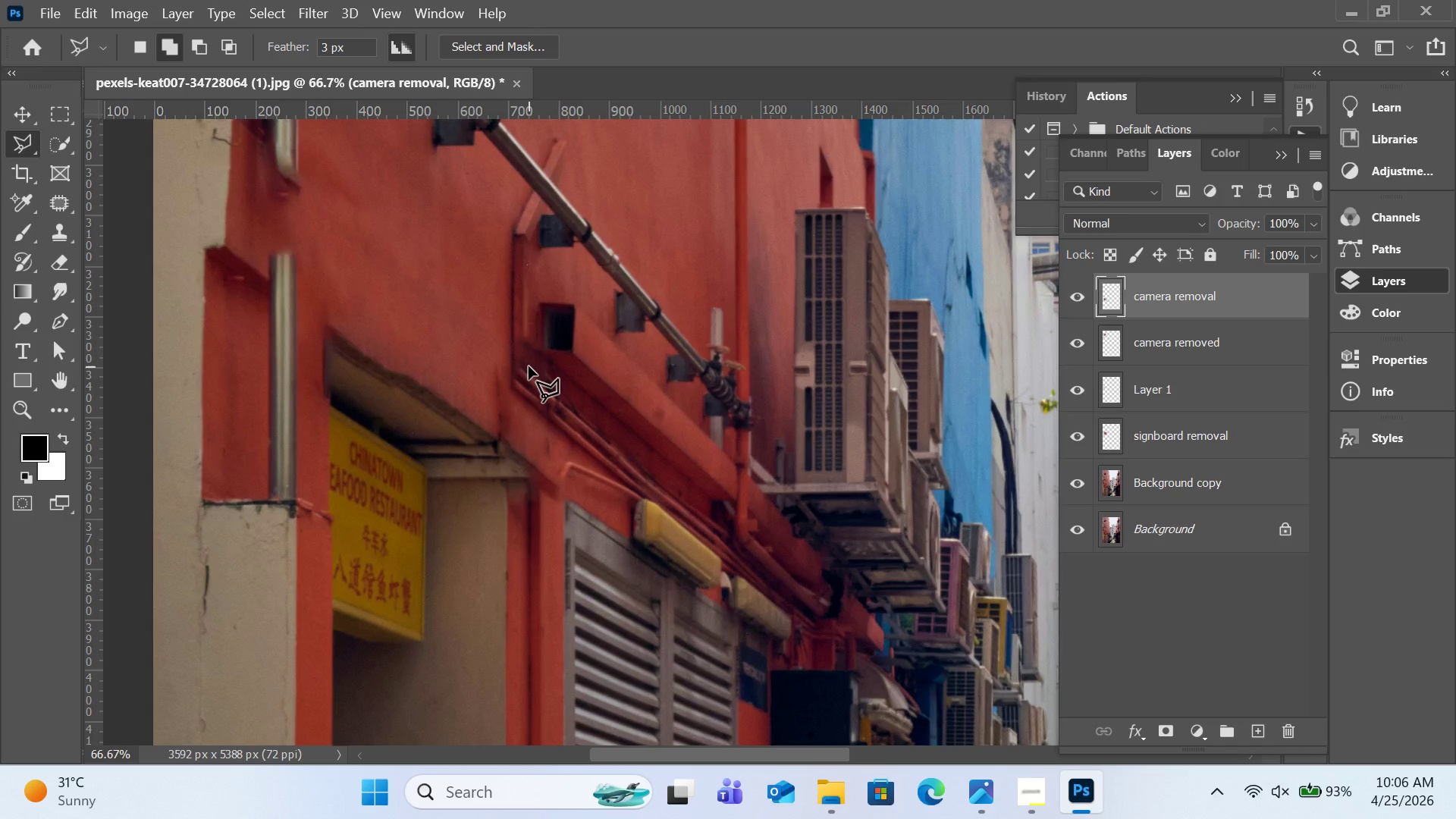 
key(H)
 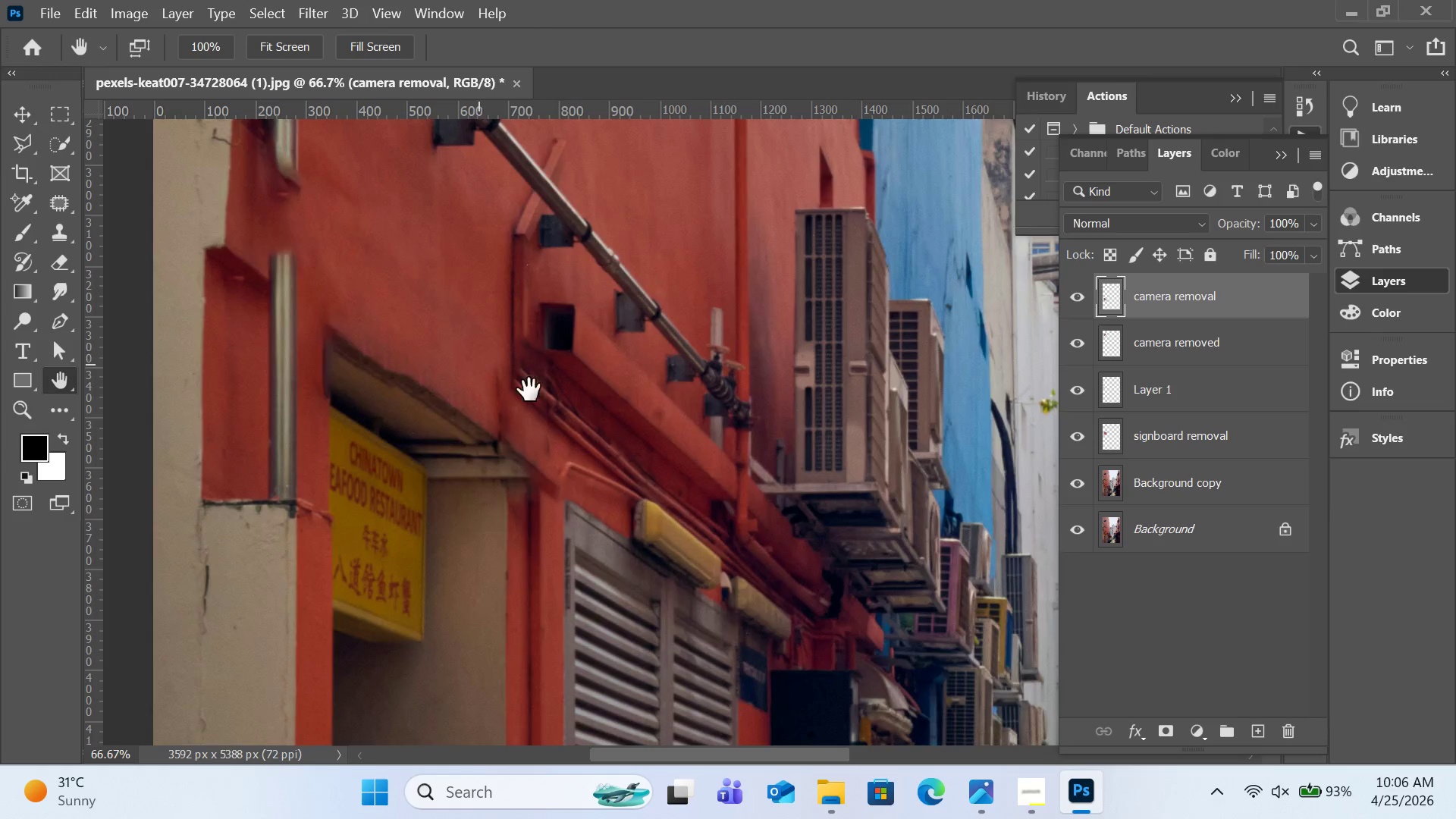 
left_click_drag(start_coordinate=[479, 363], to_coordinate=[718, 464])
 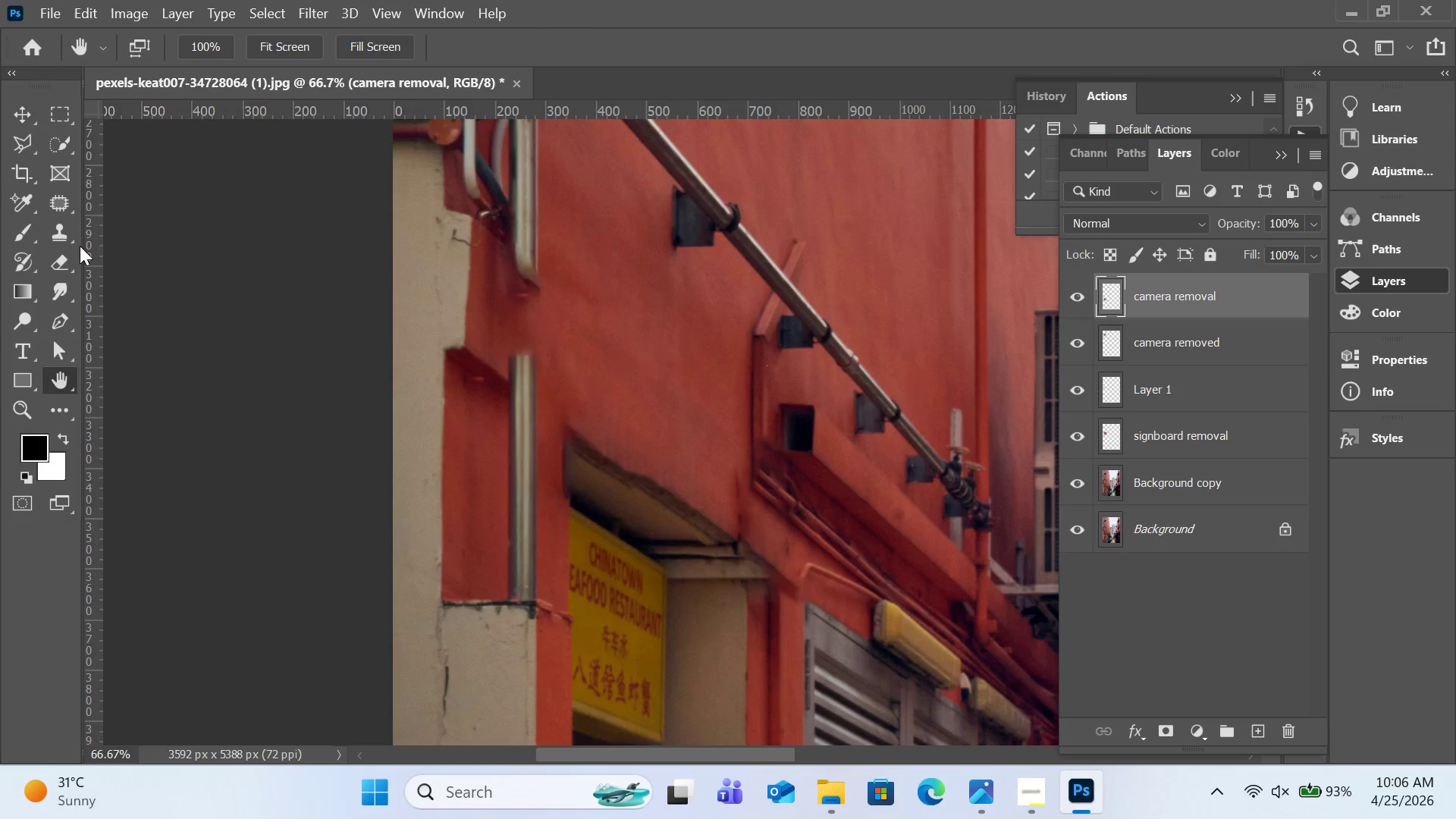 
left_click([64, 237])
 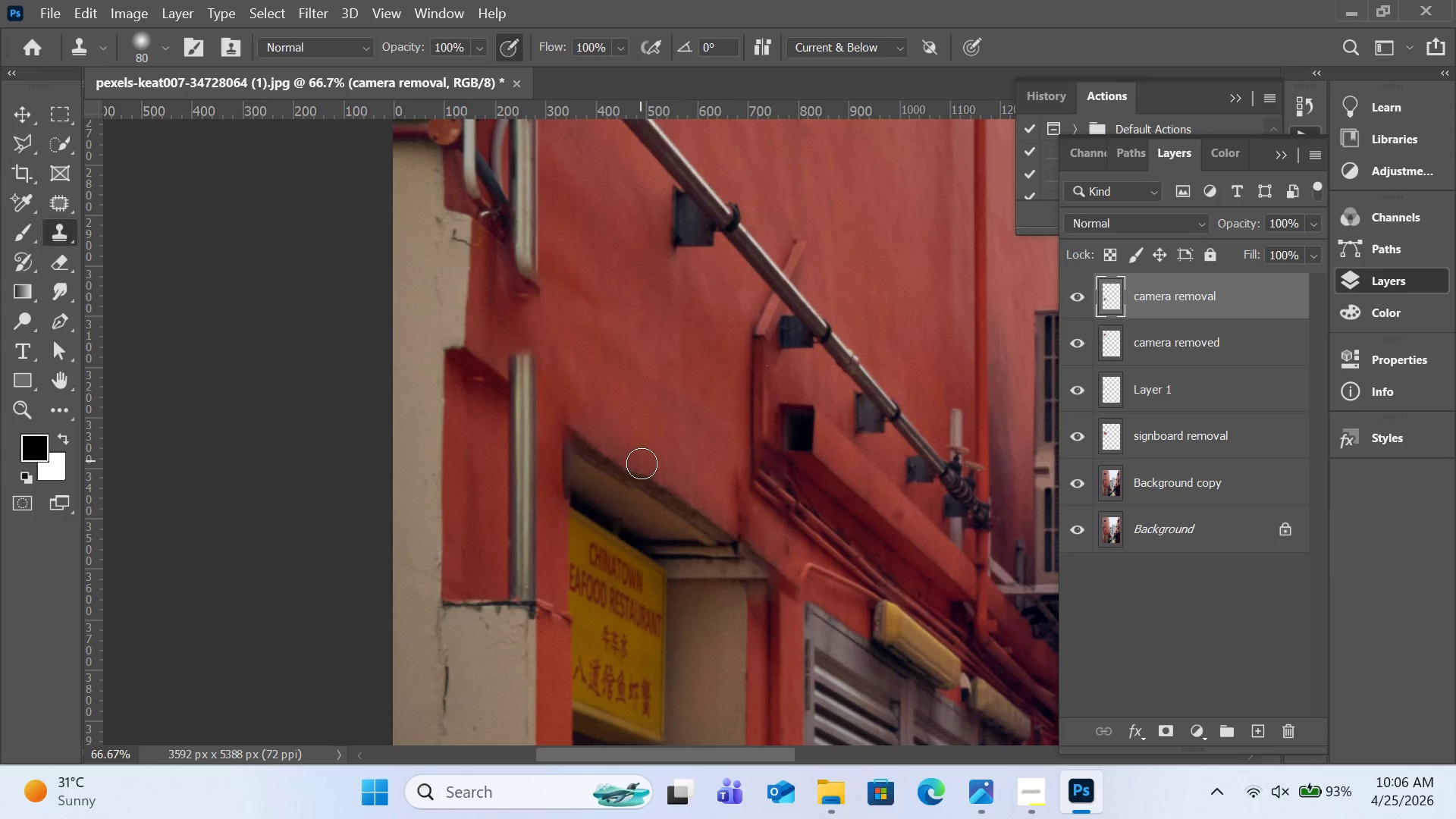 
hold_key(key=AltLeft, duration=1.28)
left_click([680, 507])
 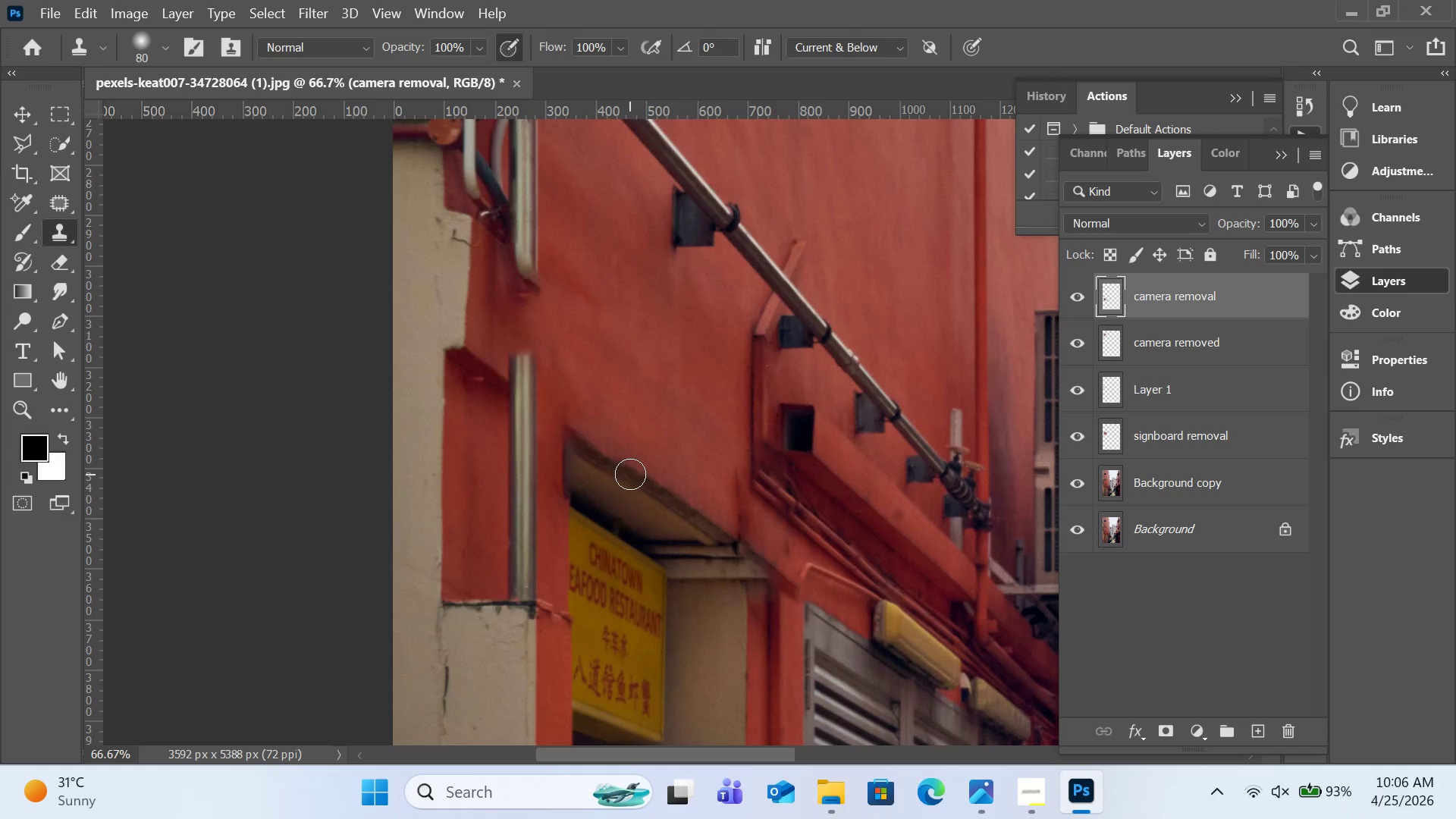 
left_click_drag(start_coordinate=[630, 474], to_coordinate=[568, 435])
 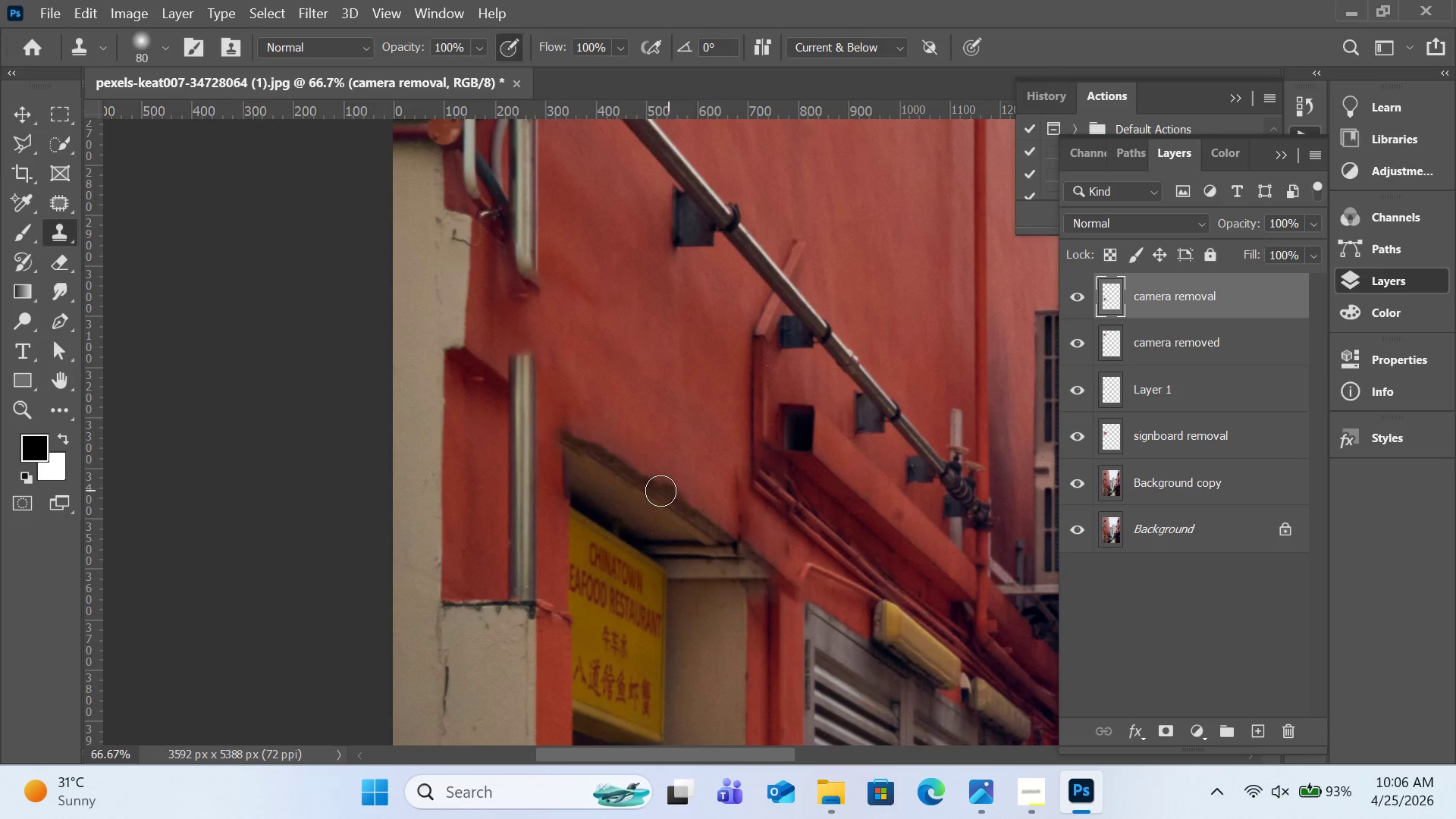 
hold_key(key=AltLeft, duration=0.81)
left_click([629, 475])
 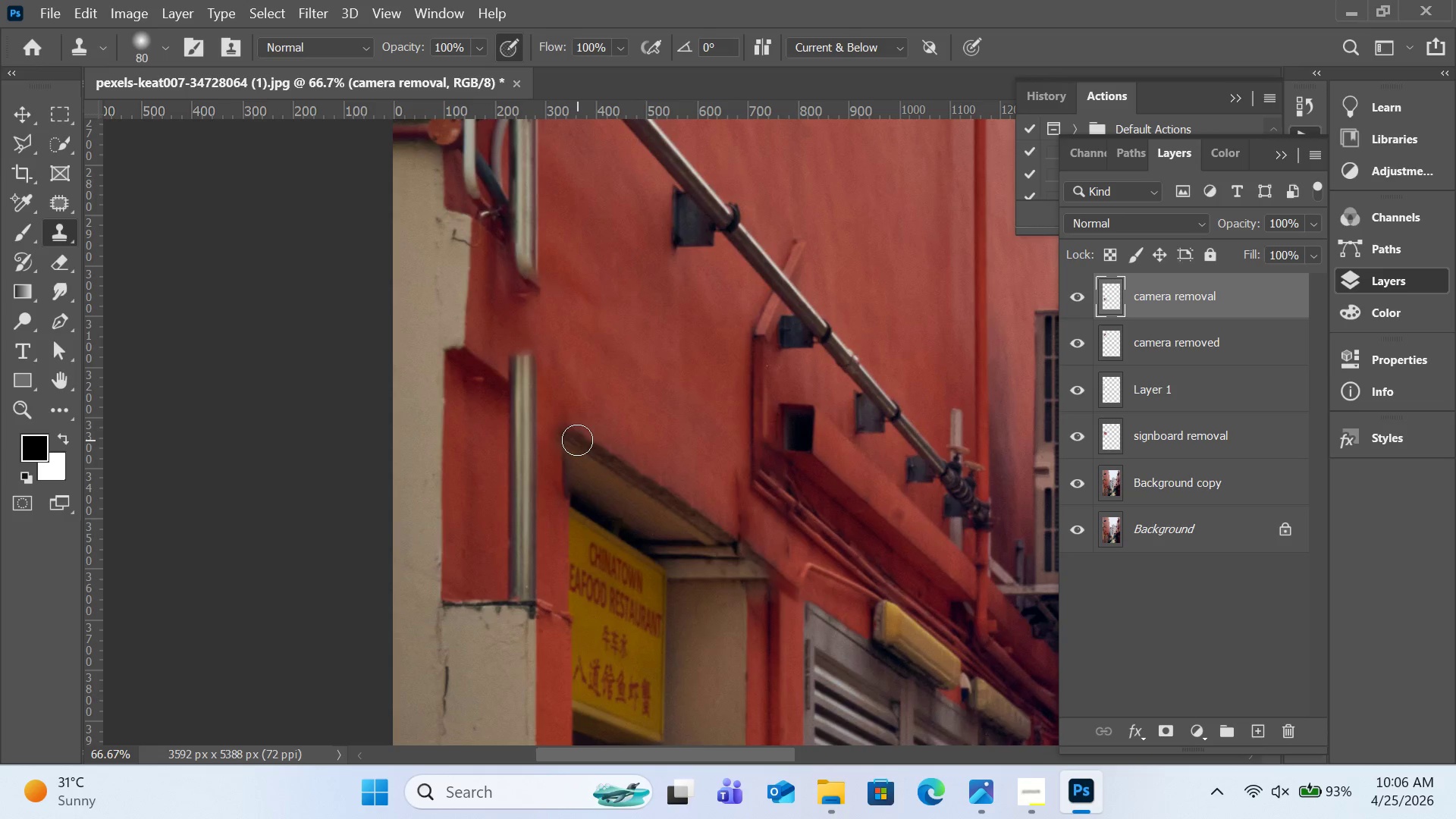 
left_click_drag(start_coordinate=[577, 440], to_coordinate=[592, 446])
 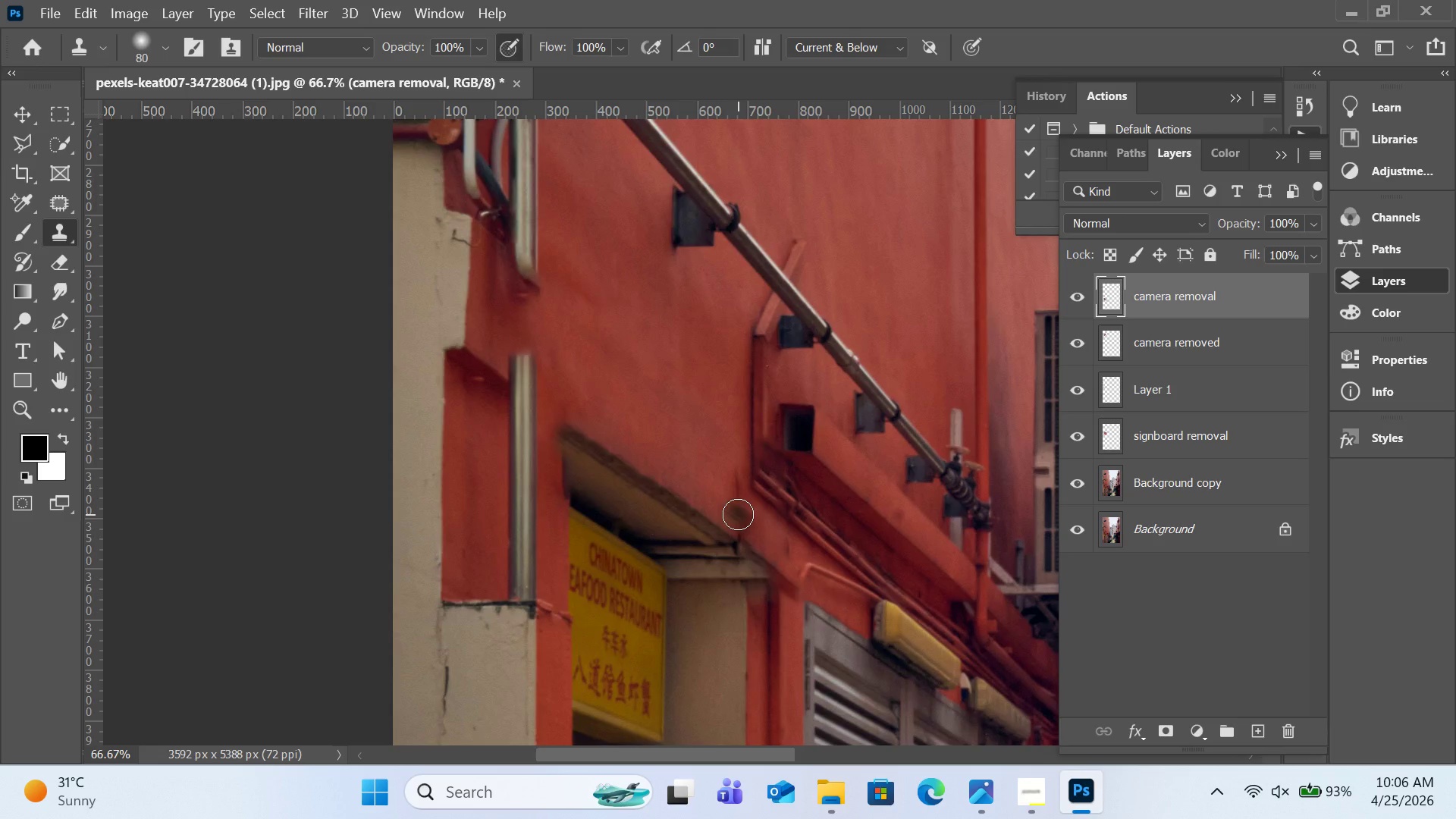 
key(Control+Equal)
 